 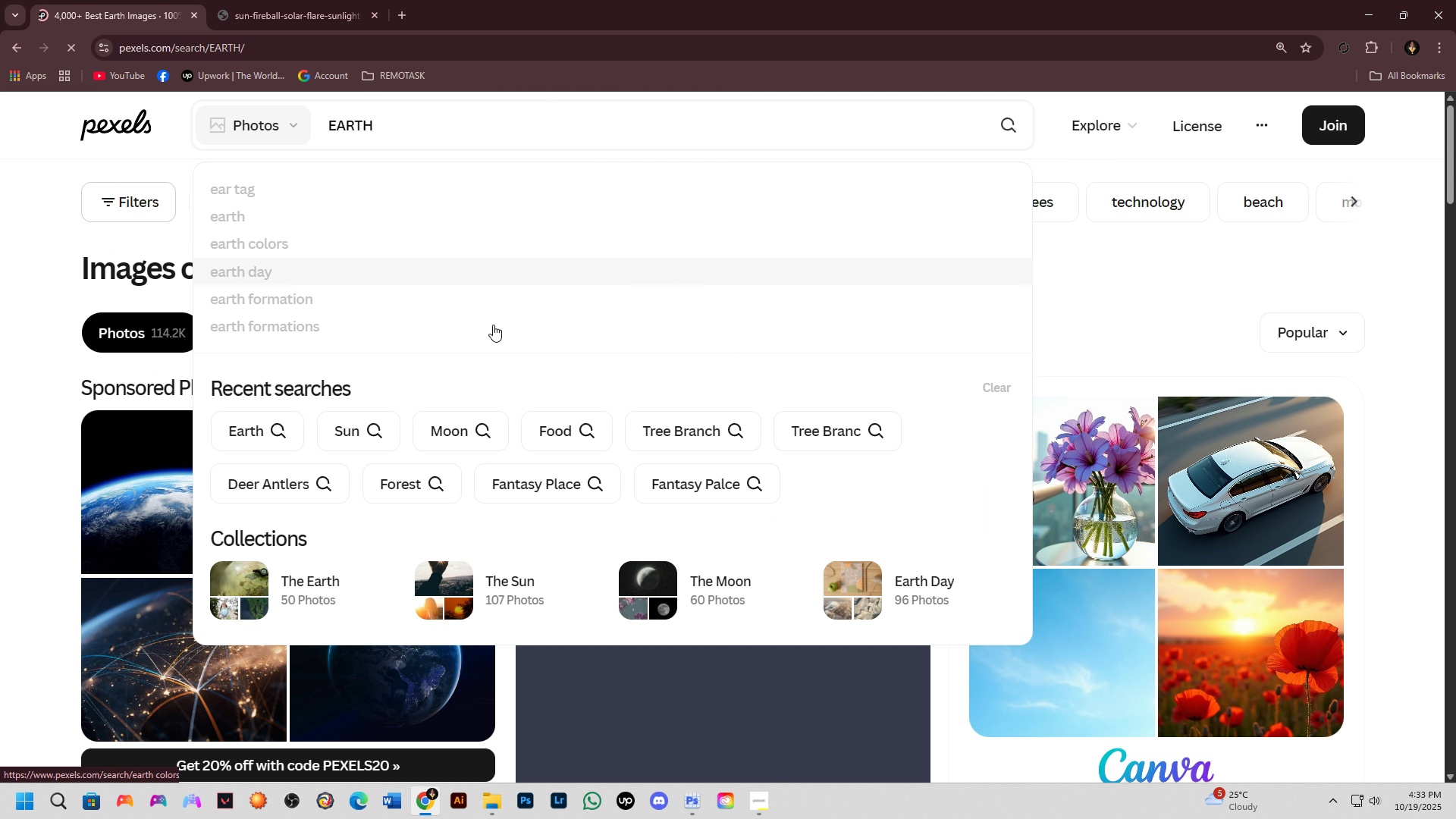 
left_click_drag(start_coordinate=[940, 139], to_coordinate=[669, 158])
 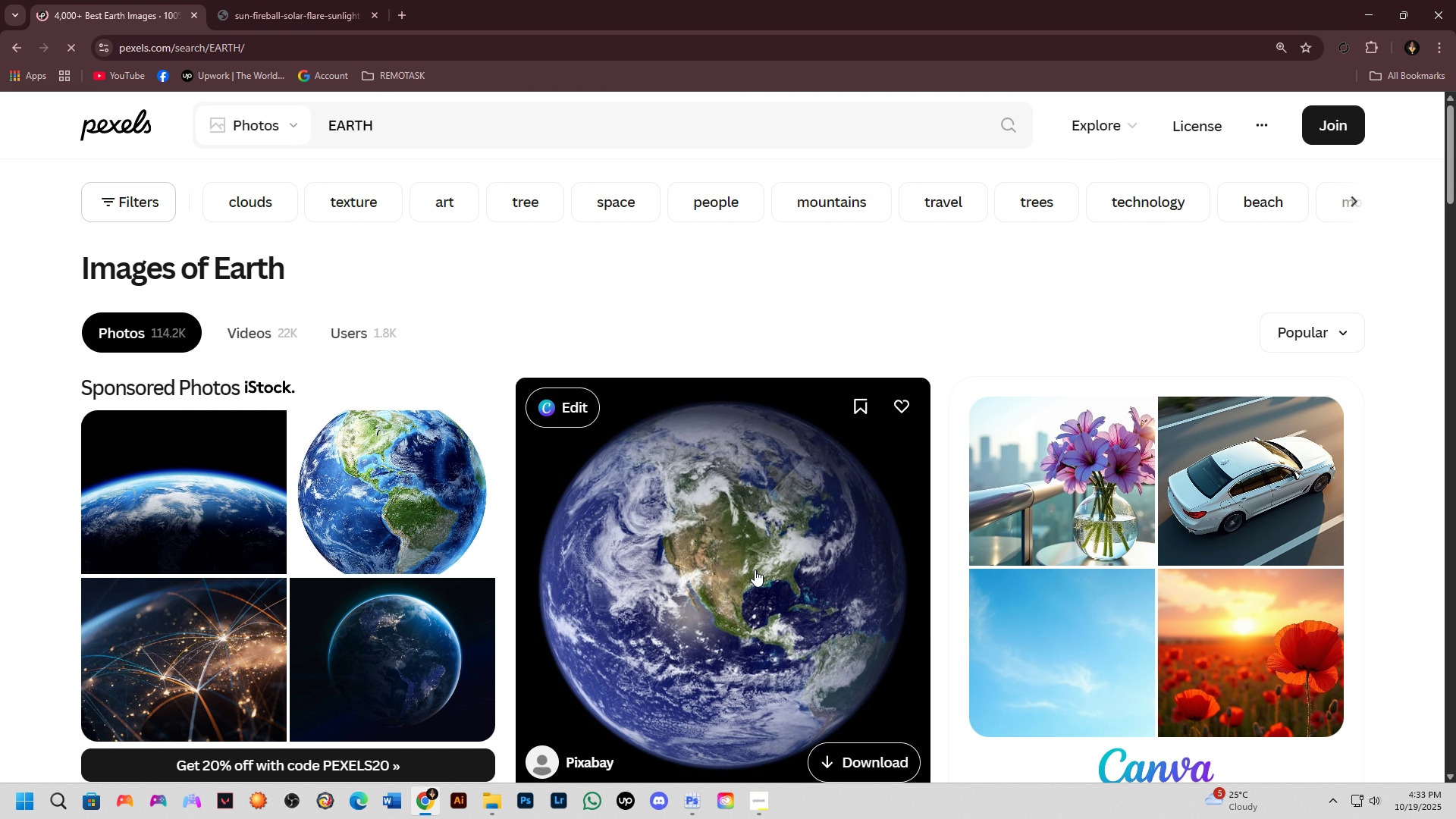 
left_click([734, 544])
 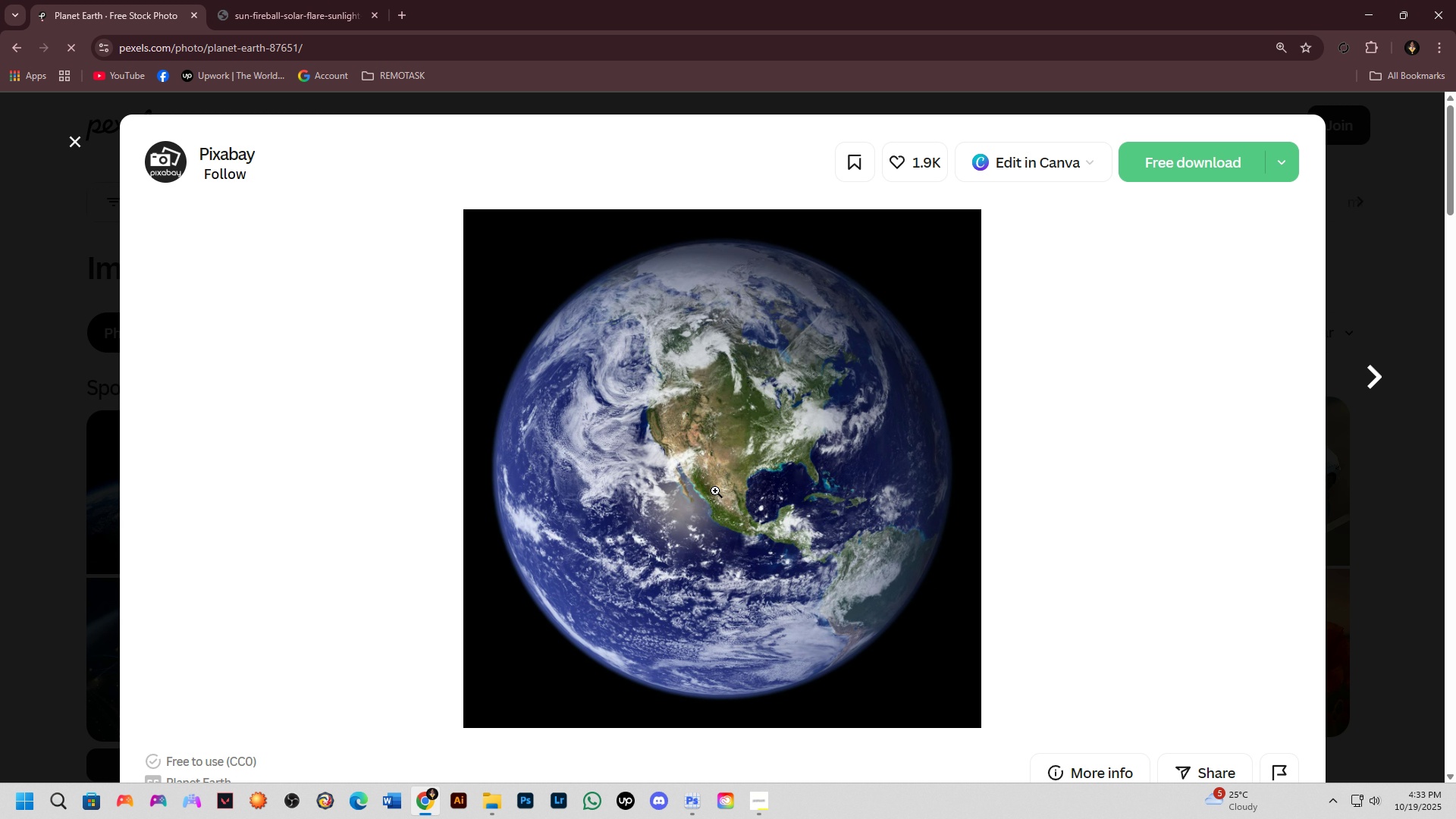 
right_click([714, 490])
 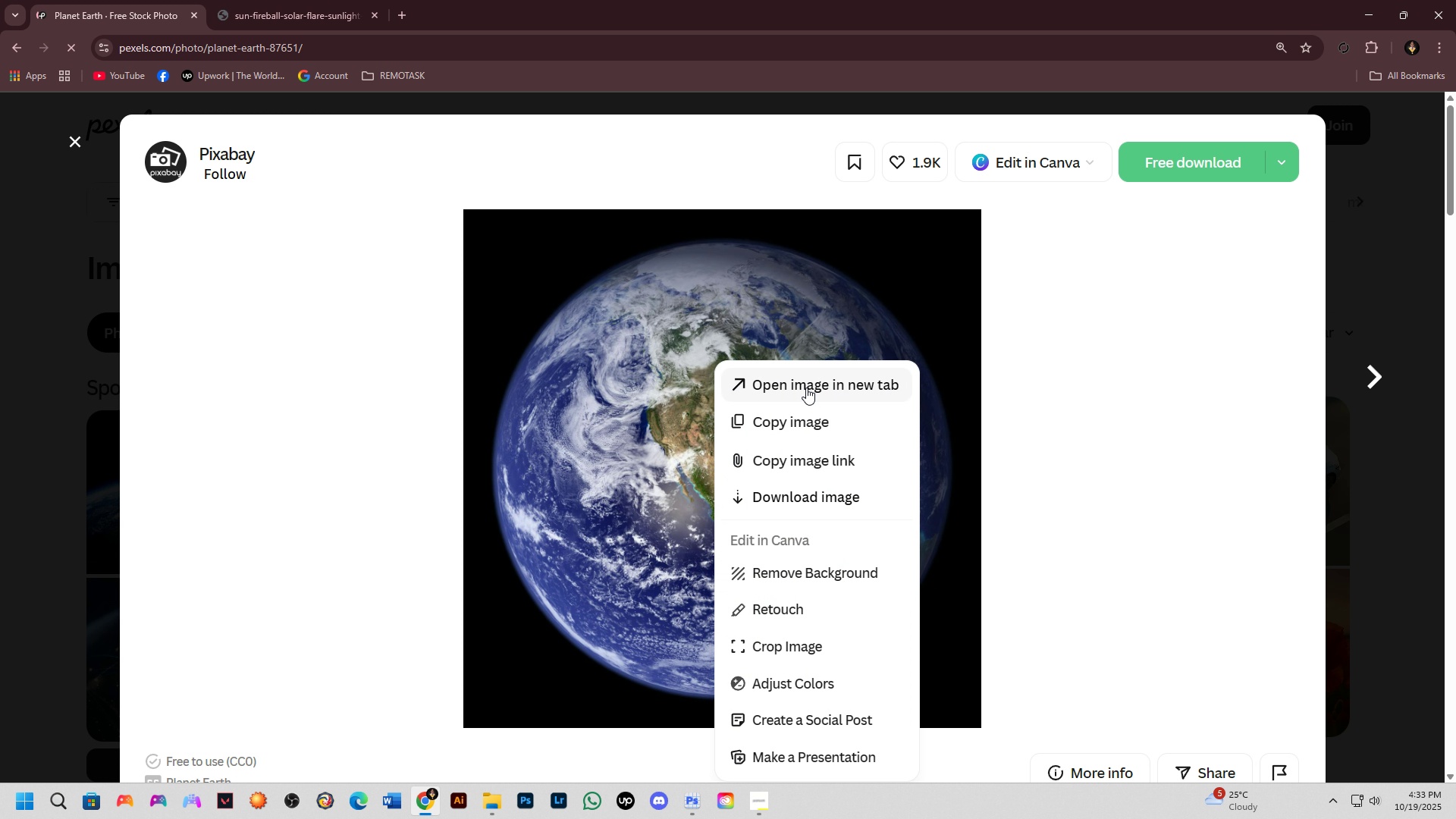 
left_click([806, 388])
 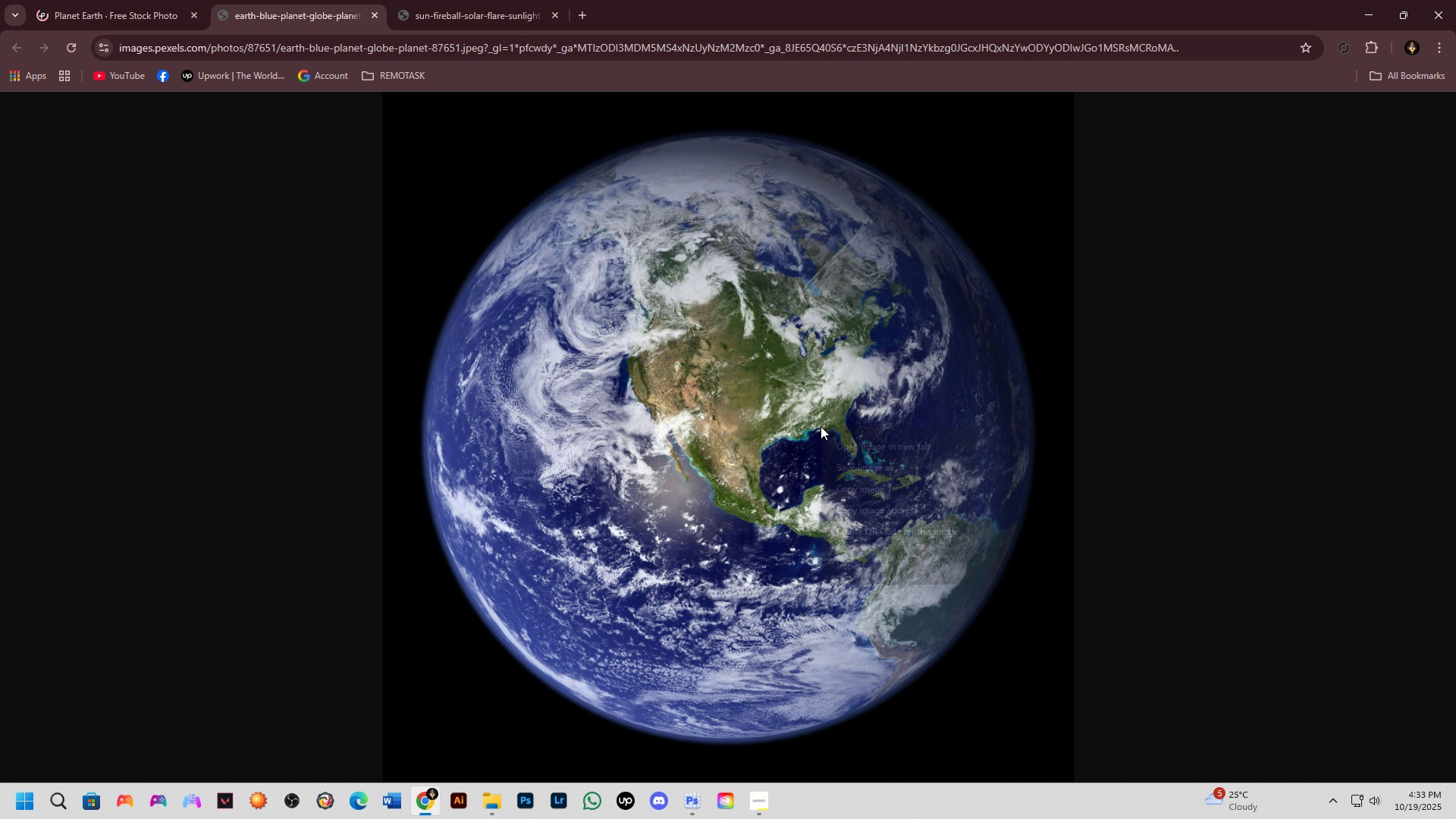 
left_click([870, 474])
 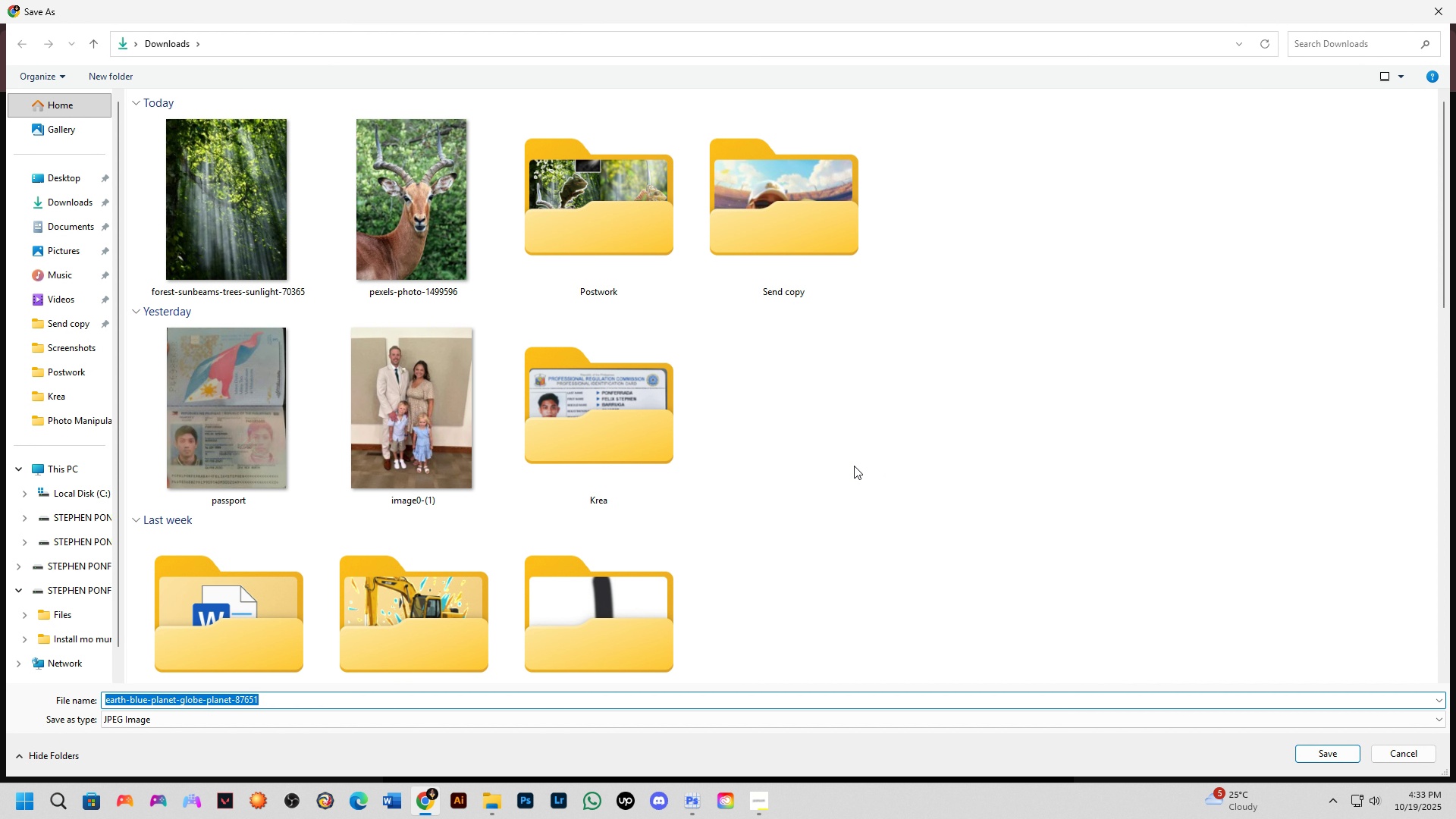 
key(Alt+Tab)
 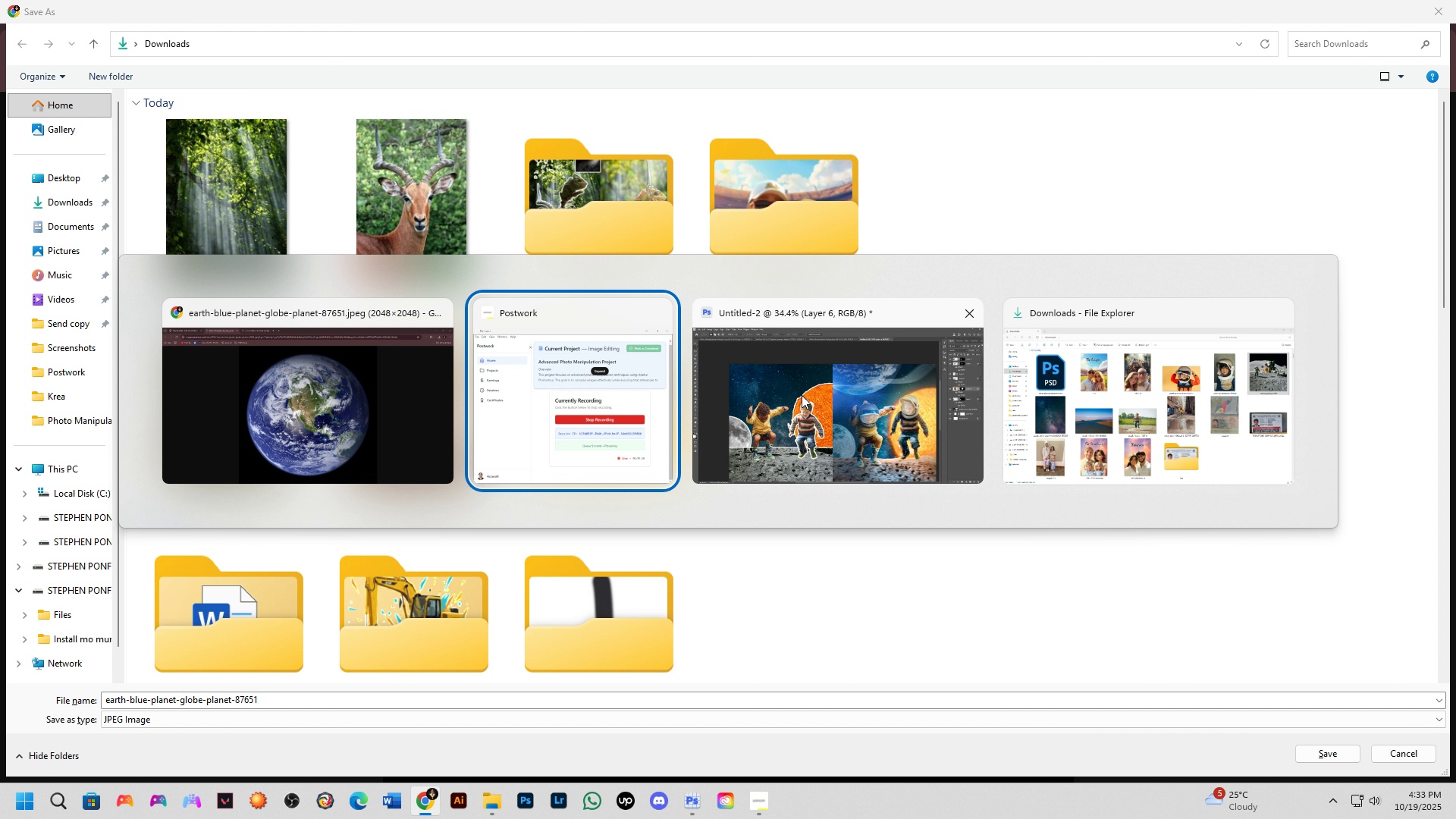 
left_click([802, 394])
 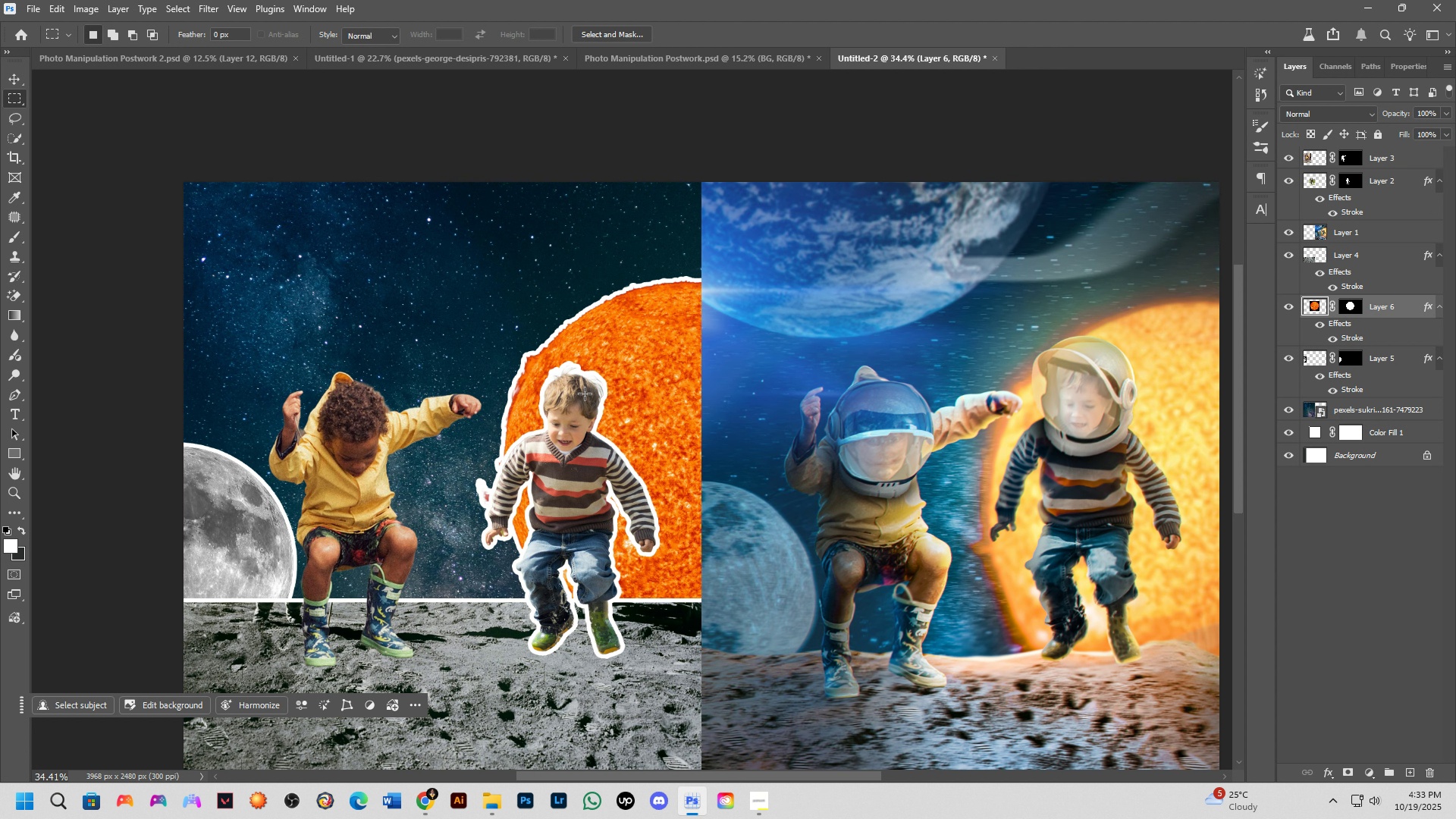 
scroll: coordinate [585, 394], scroll_direction: down, amount: 2.0
 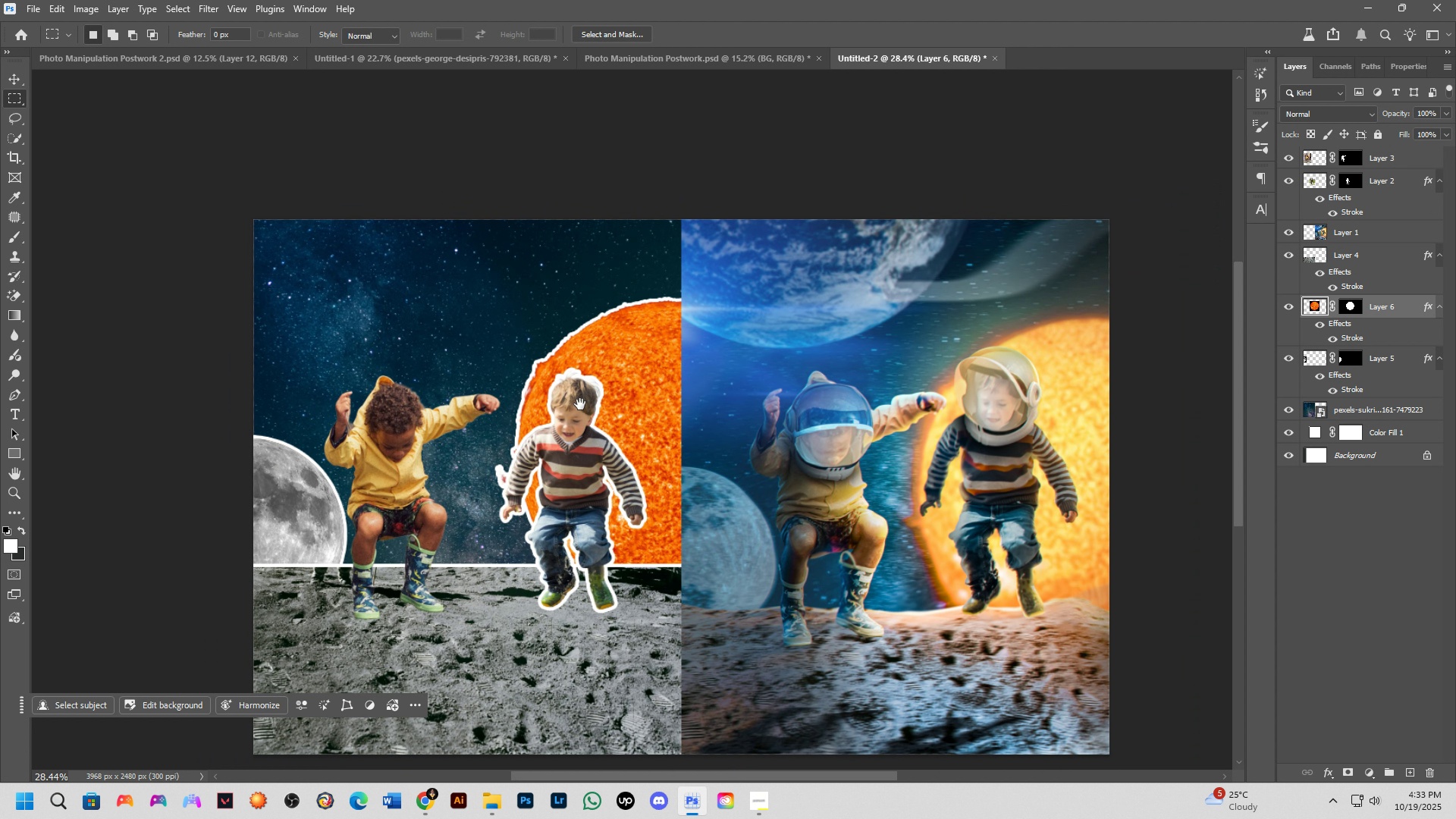 
hold_key(key=Space, duration=0.5)
 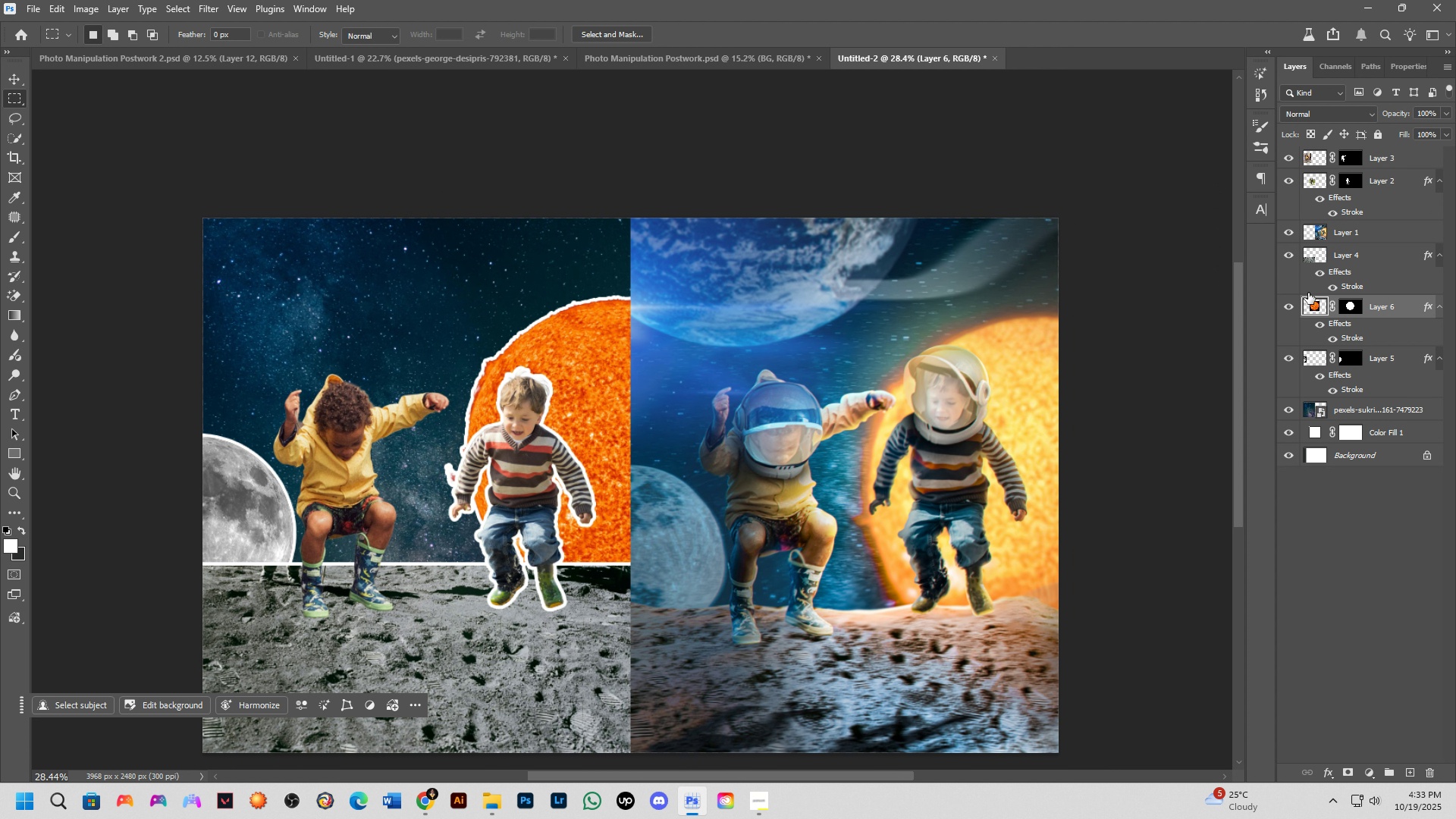 
left_click_drag(start_coordinate=[578, 404], to_coordinate=[527, 403])
 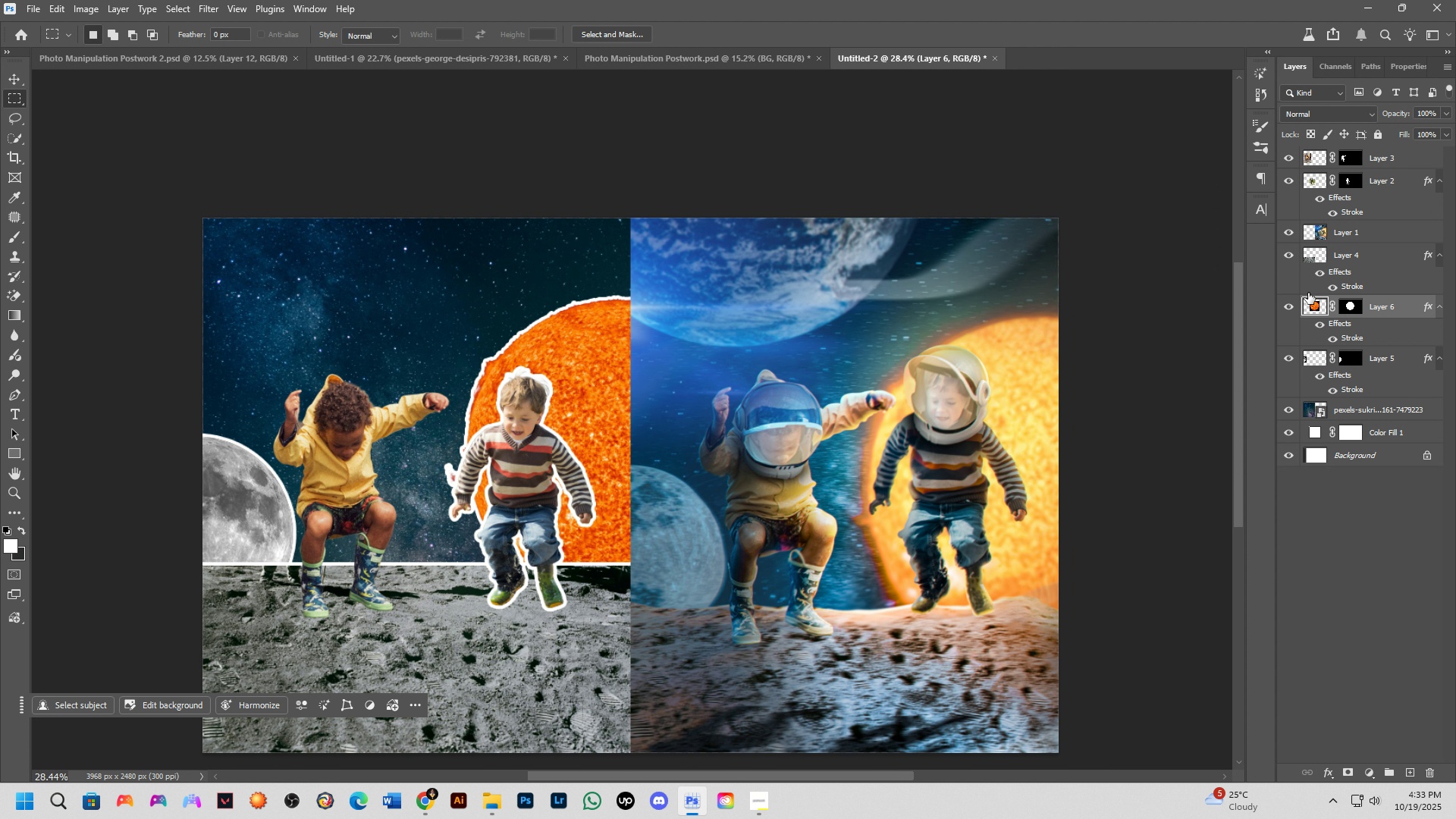 
key(Control+V)
 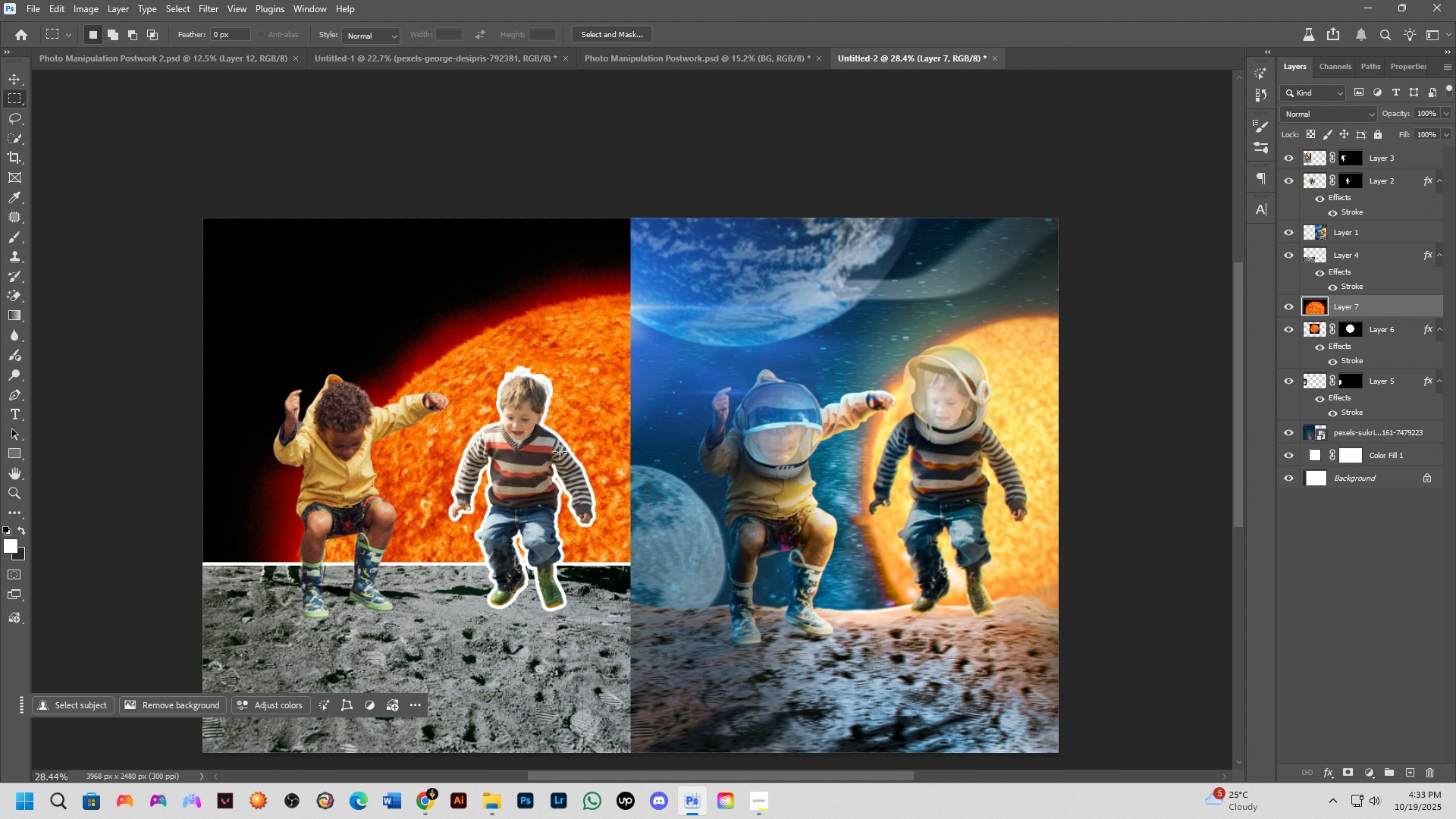 
key(Control+ControlLeft)
 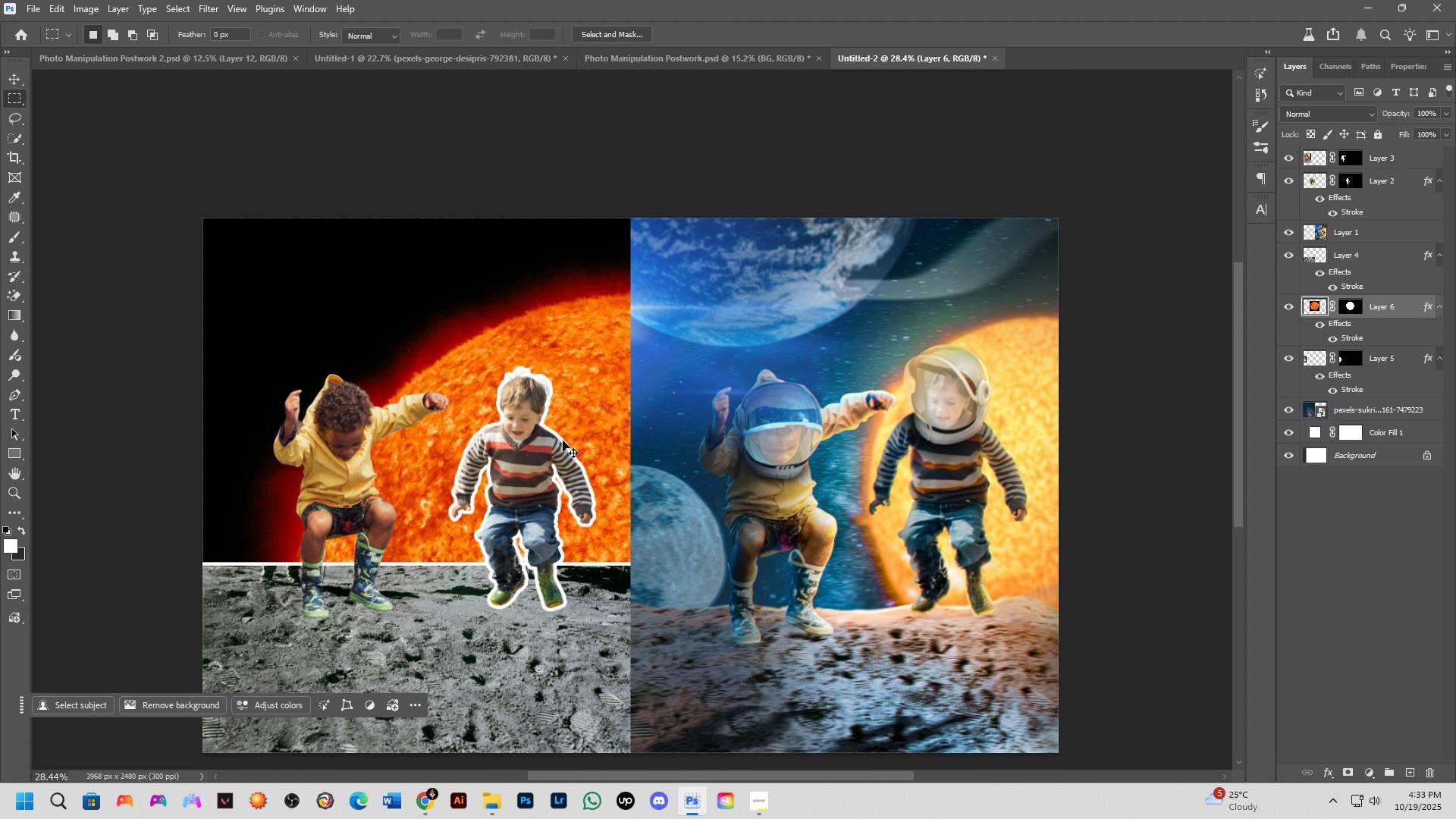 
key(Control+Z)
 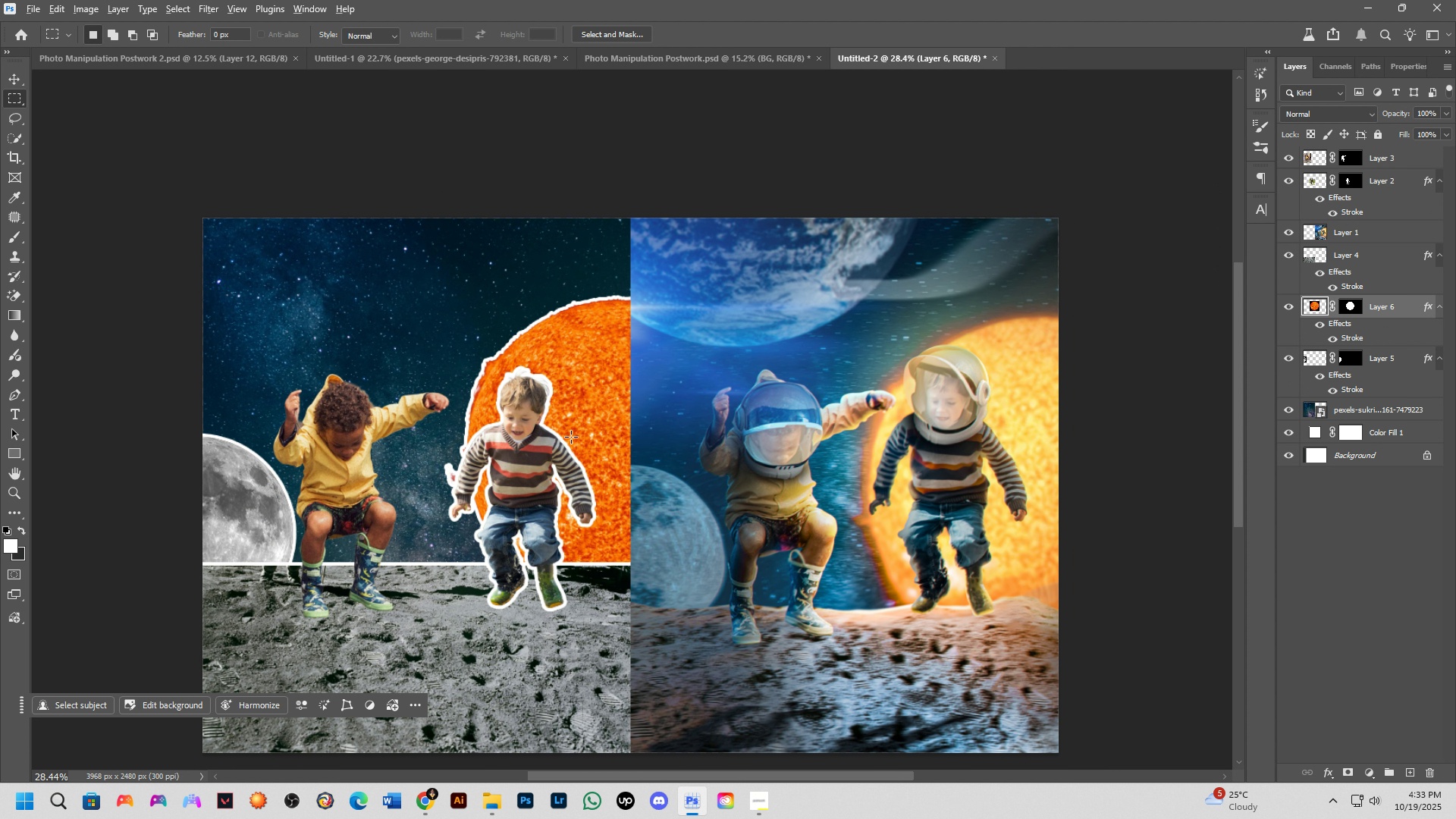 
key(Alt+AltLeft)
 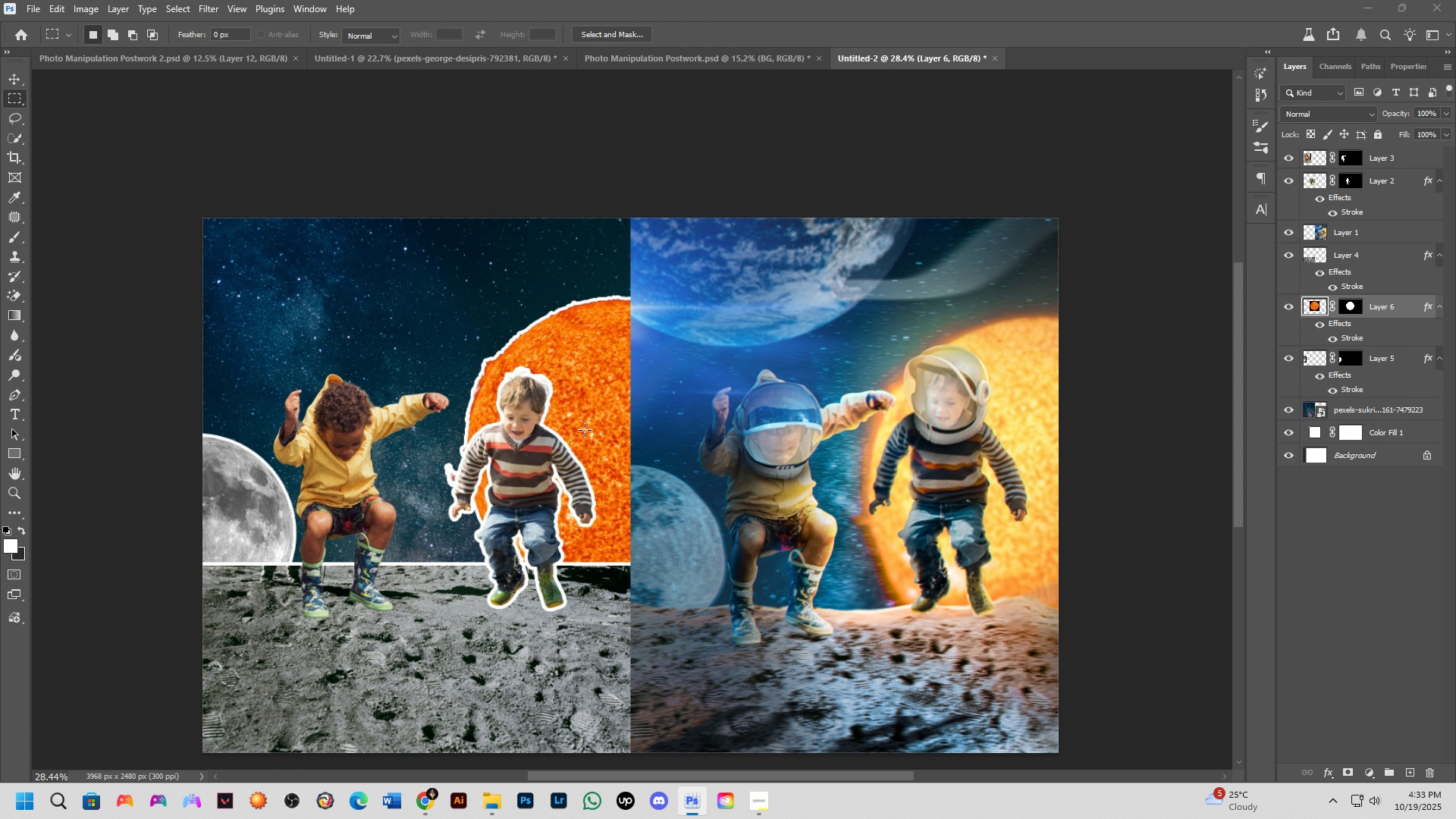 
key(Alt+Tab)
 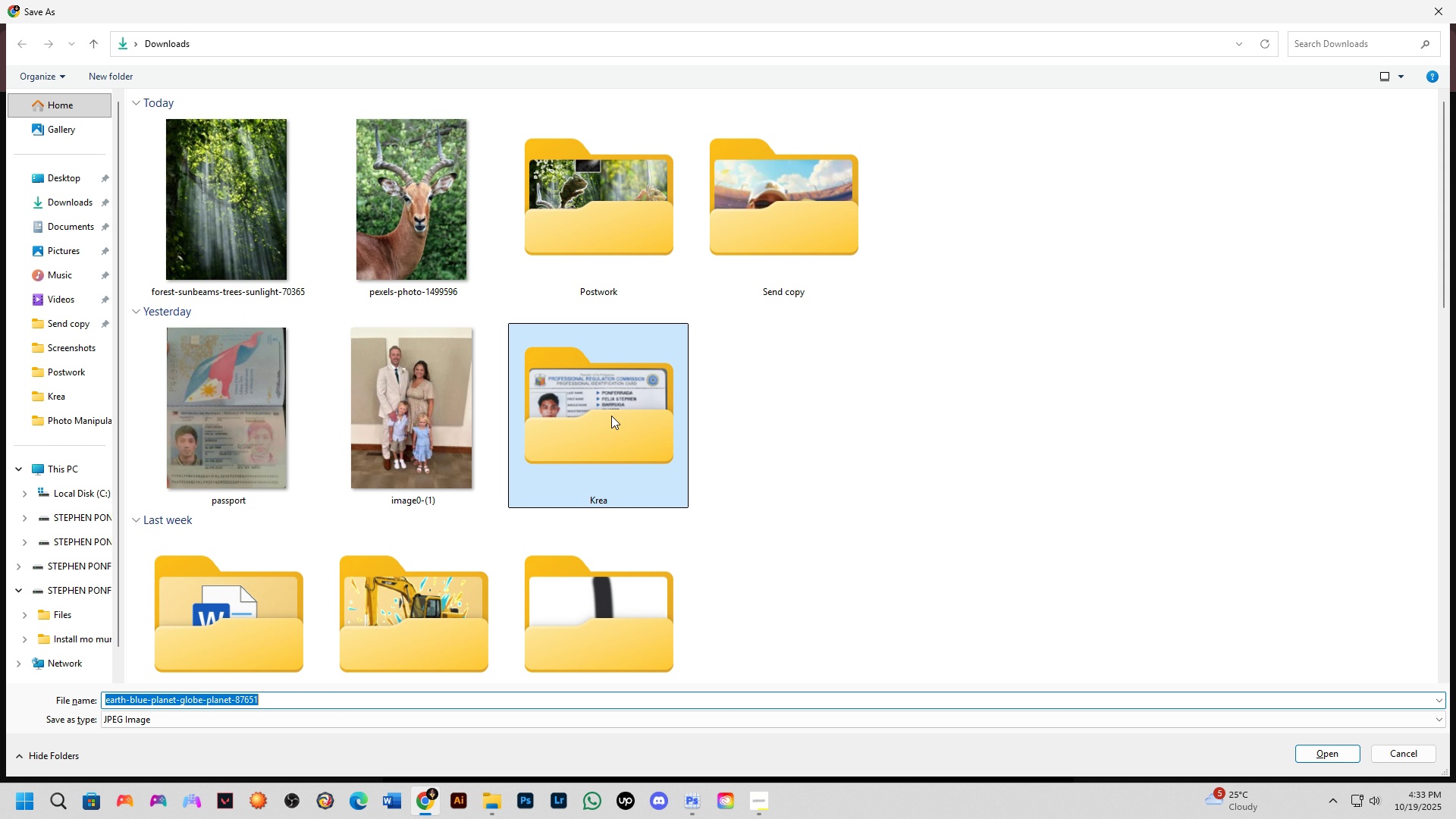 
right_click([611, 416])
 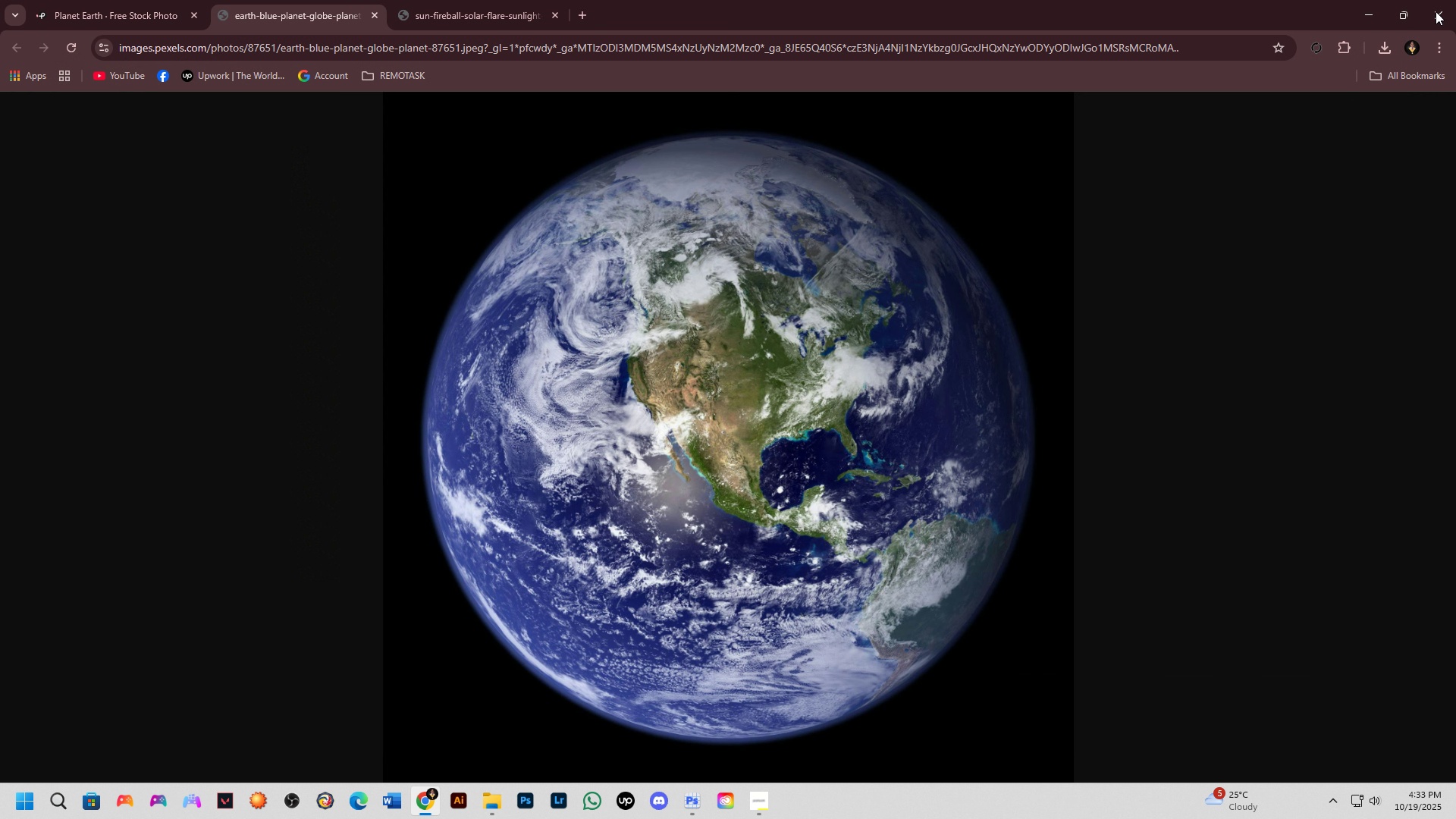 
right_click([764, 340])
 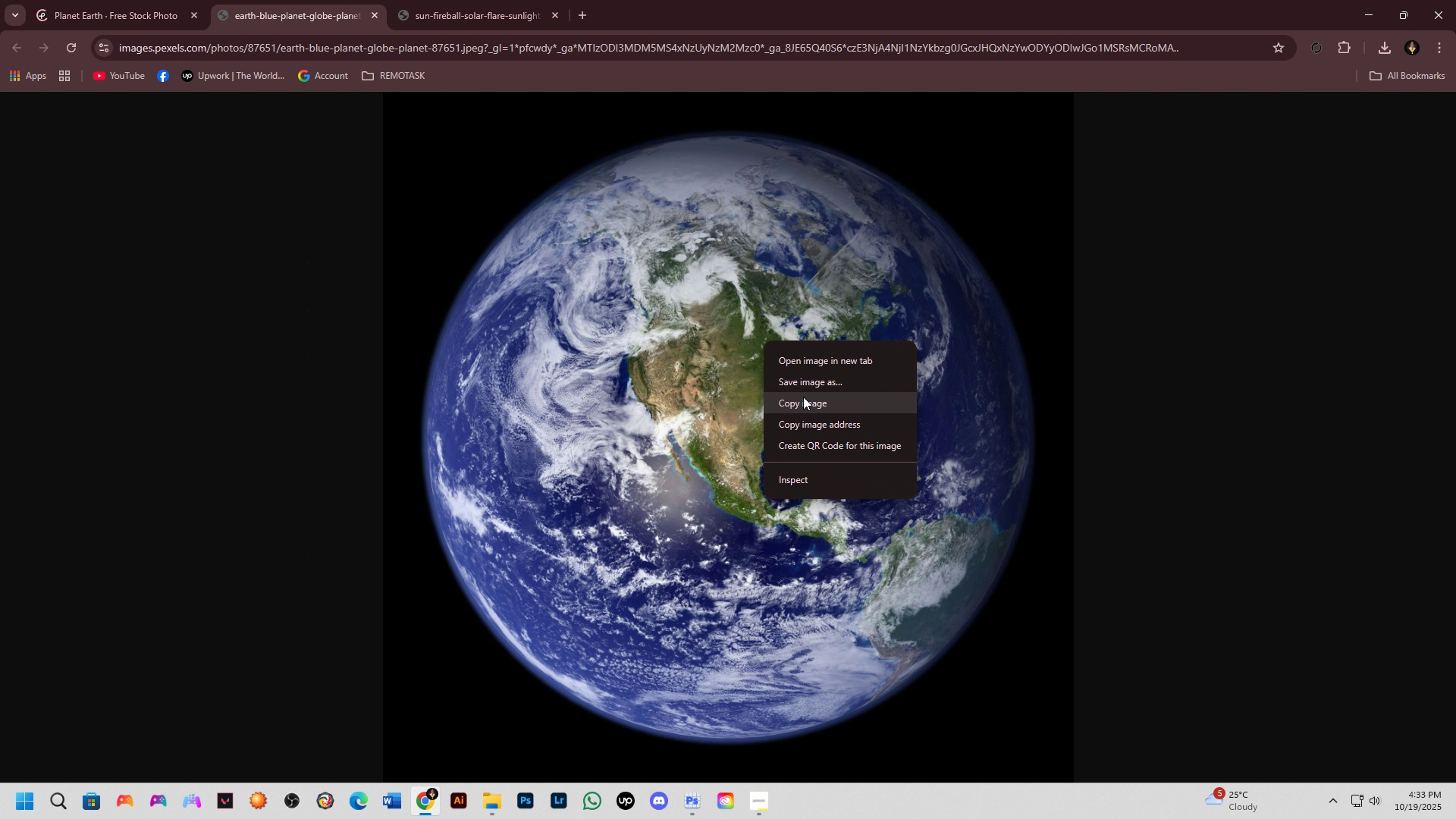 
left_click([803, 397])
 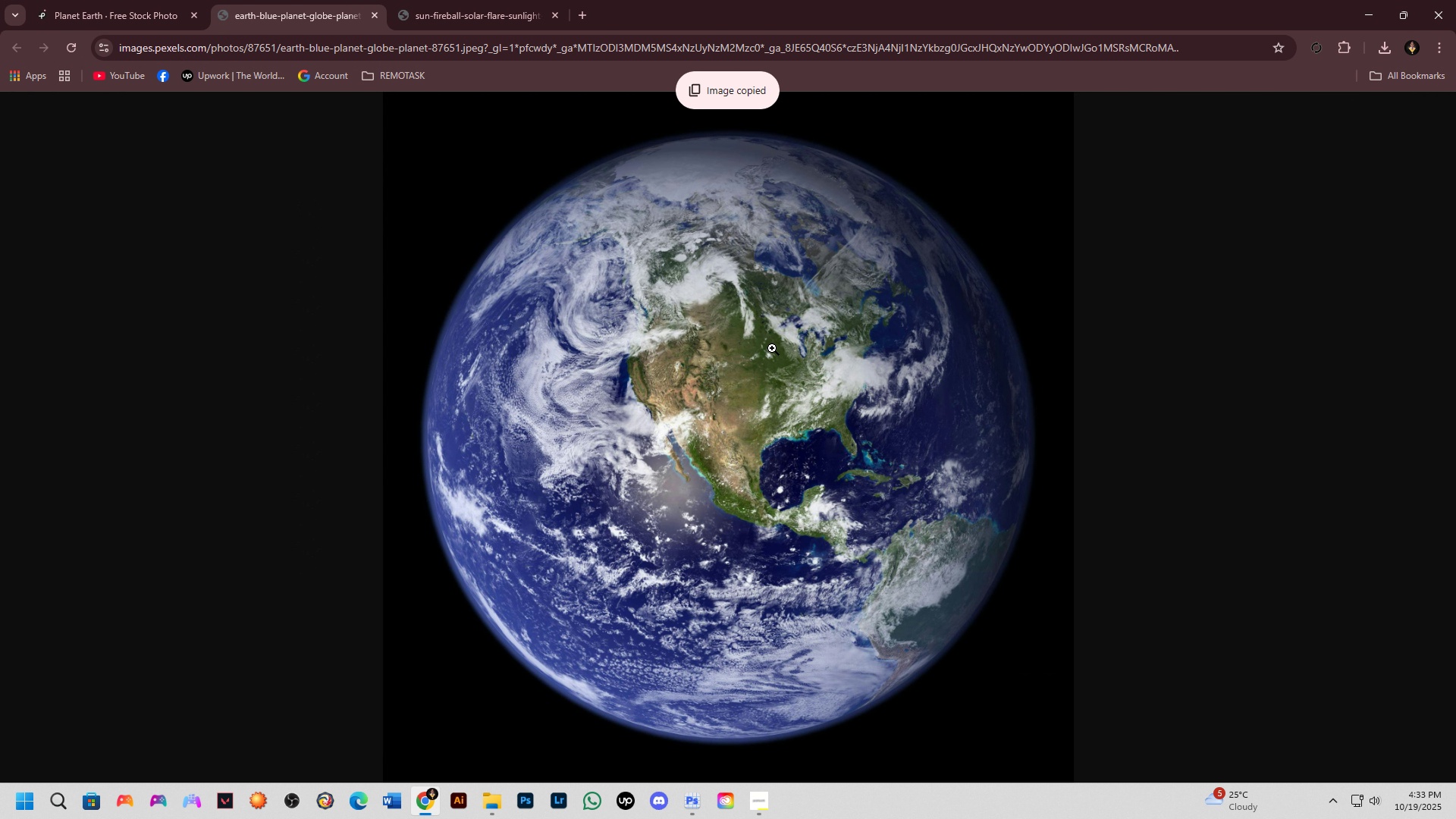 
key(Alt+AltLeft)
 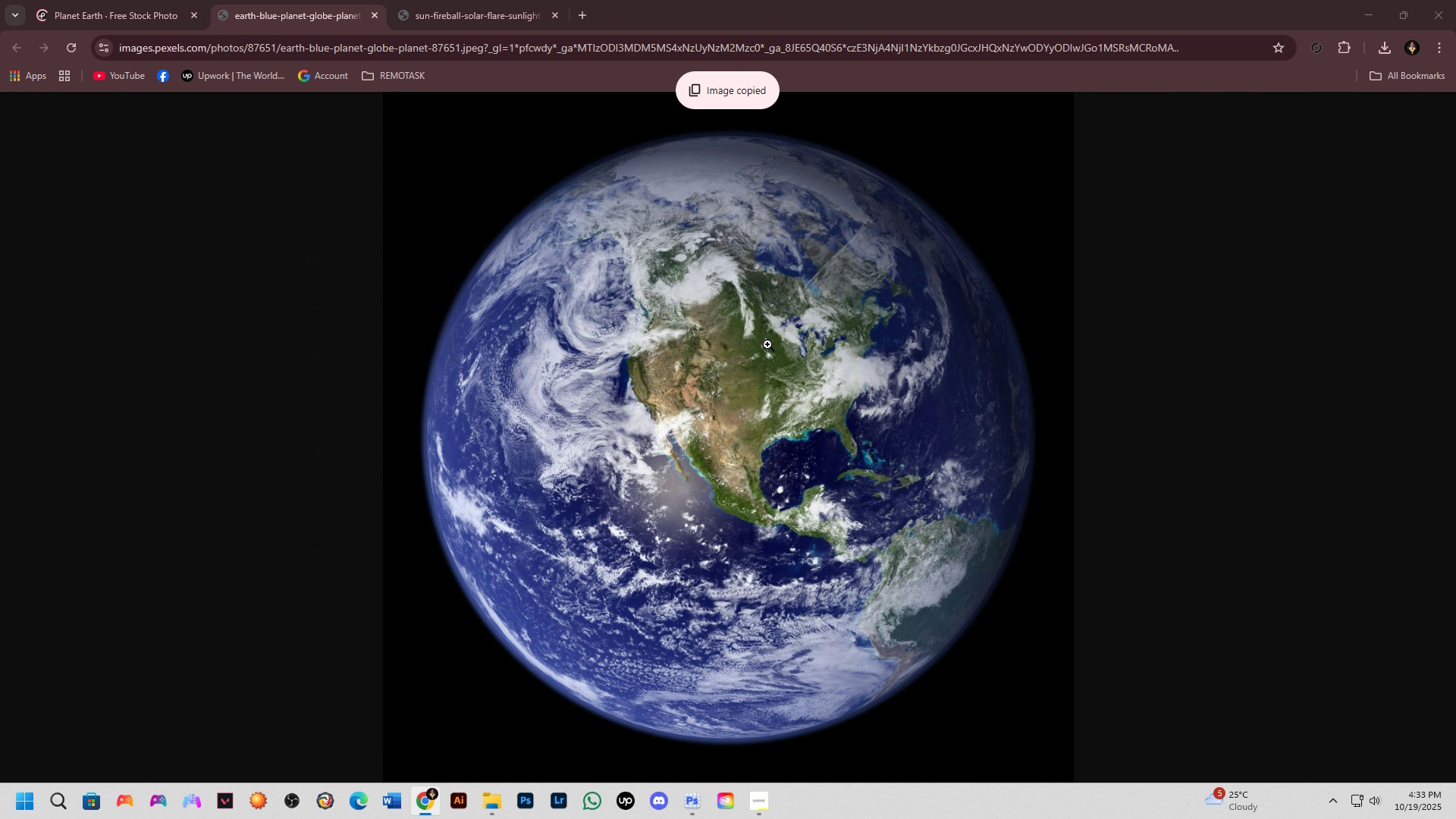 
key(Alt+Tab)
 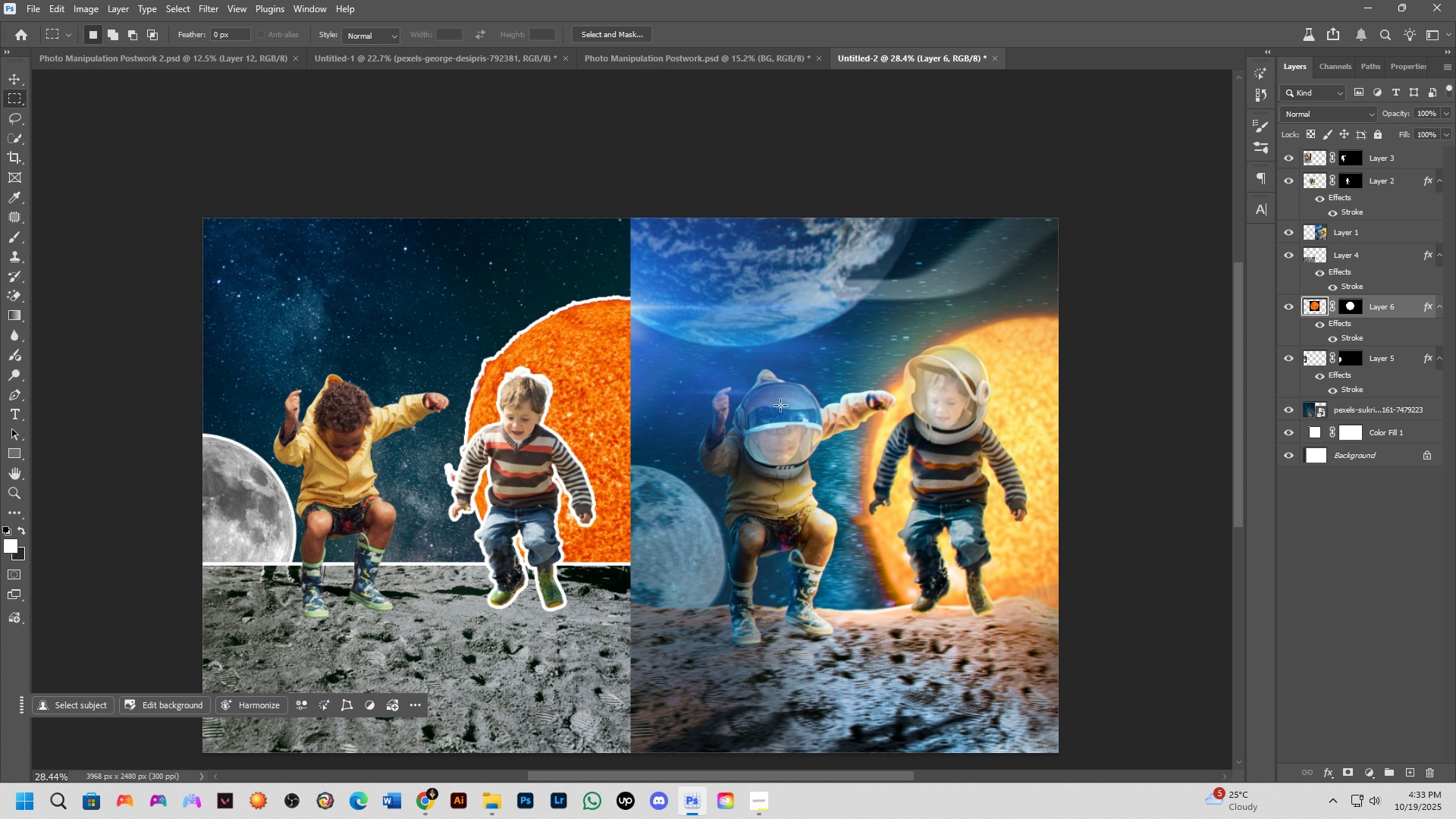 
hold_key(key=Space, duration=0.53)
 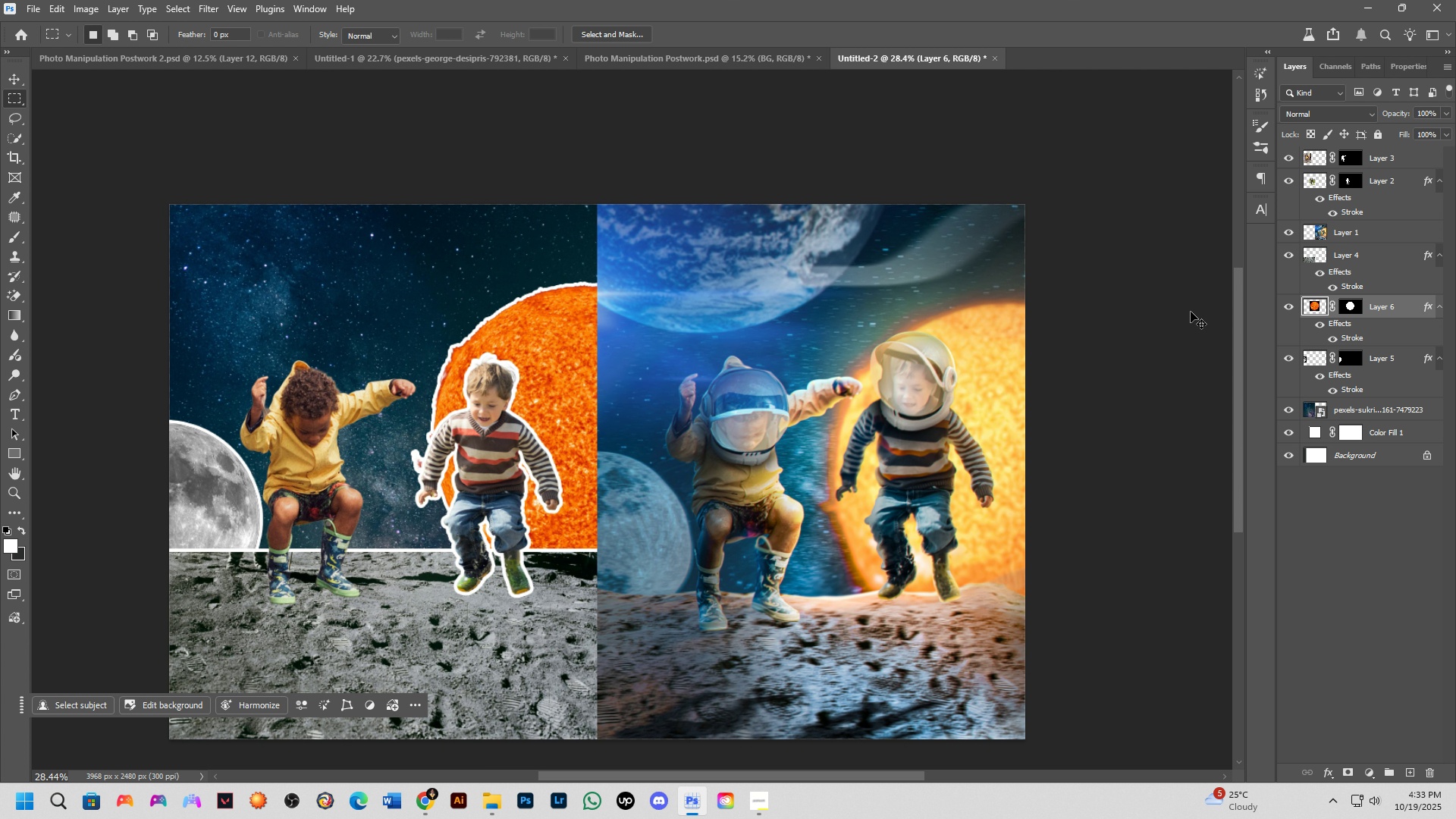 
left_click_drag(start_coordinate=[708, 423], to_coordinate=[675, 410])
 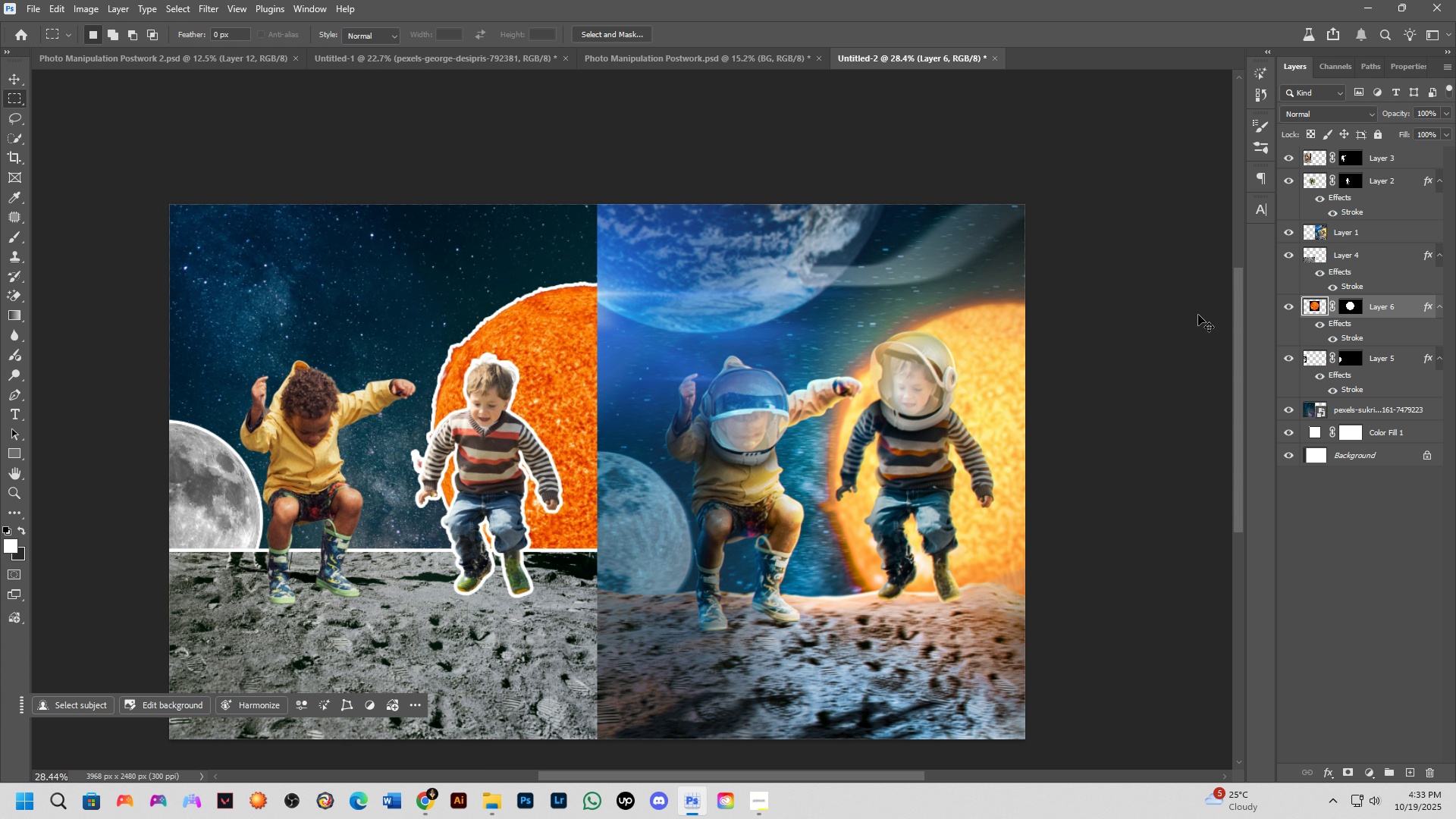 
key(Control+V)
 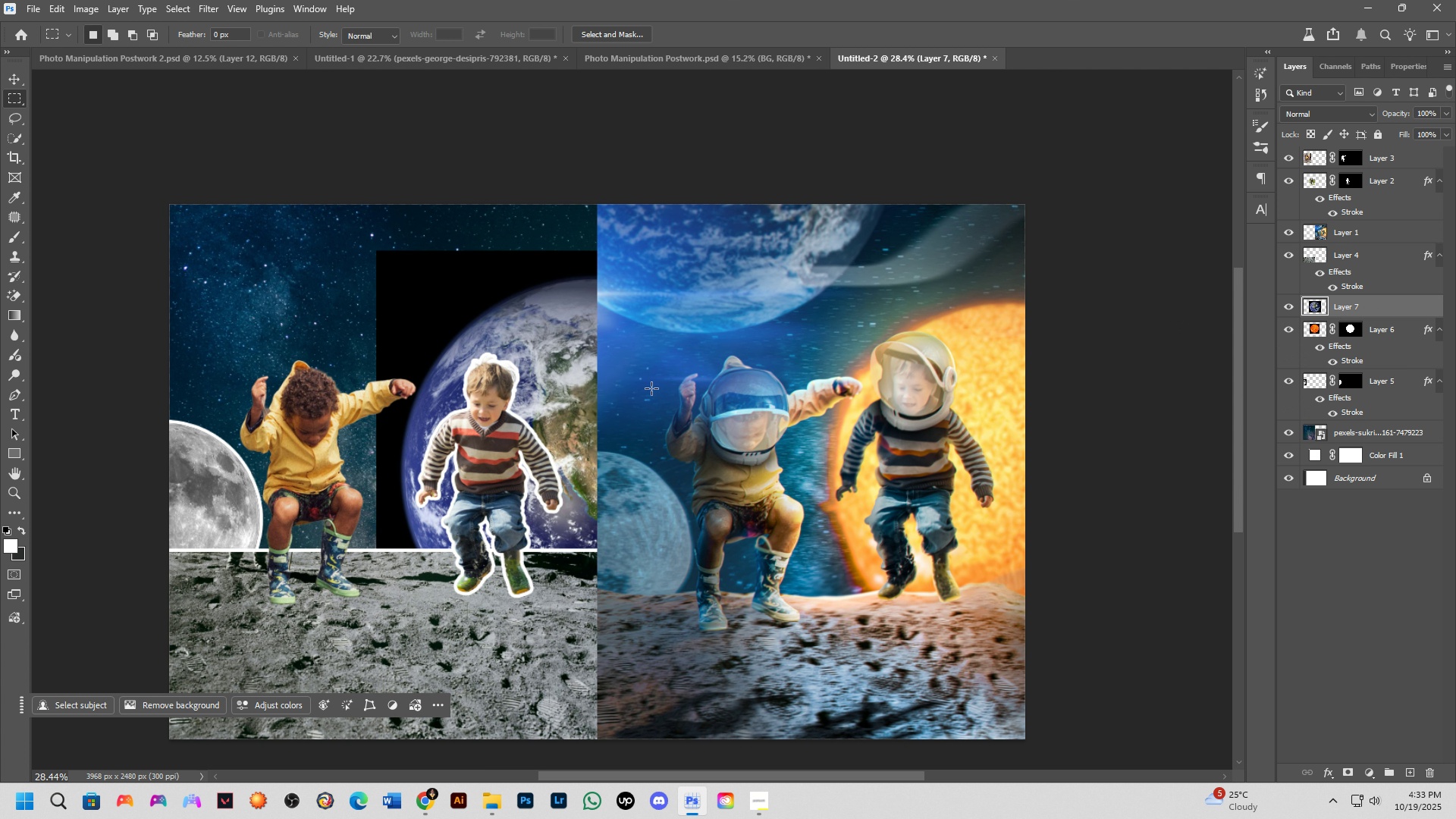 
hold_key(key=ControlLeft, duration=0.65)
 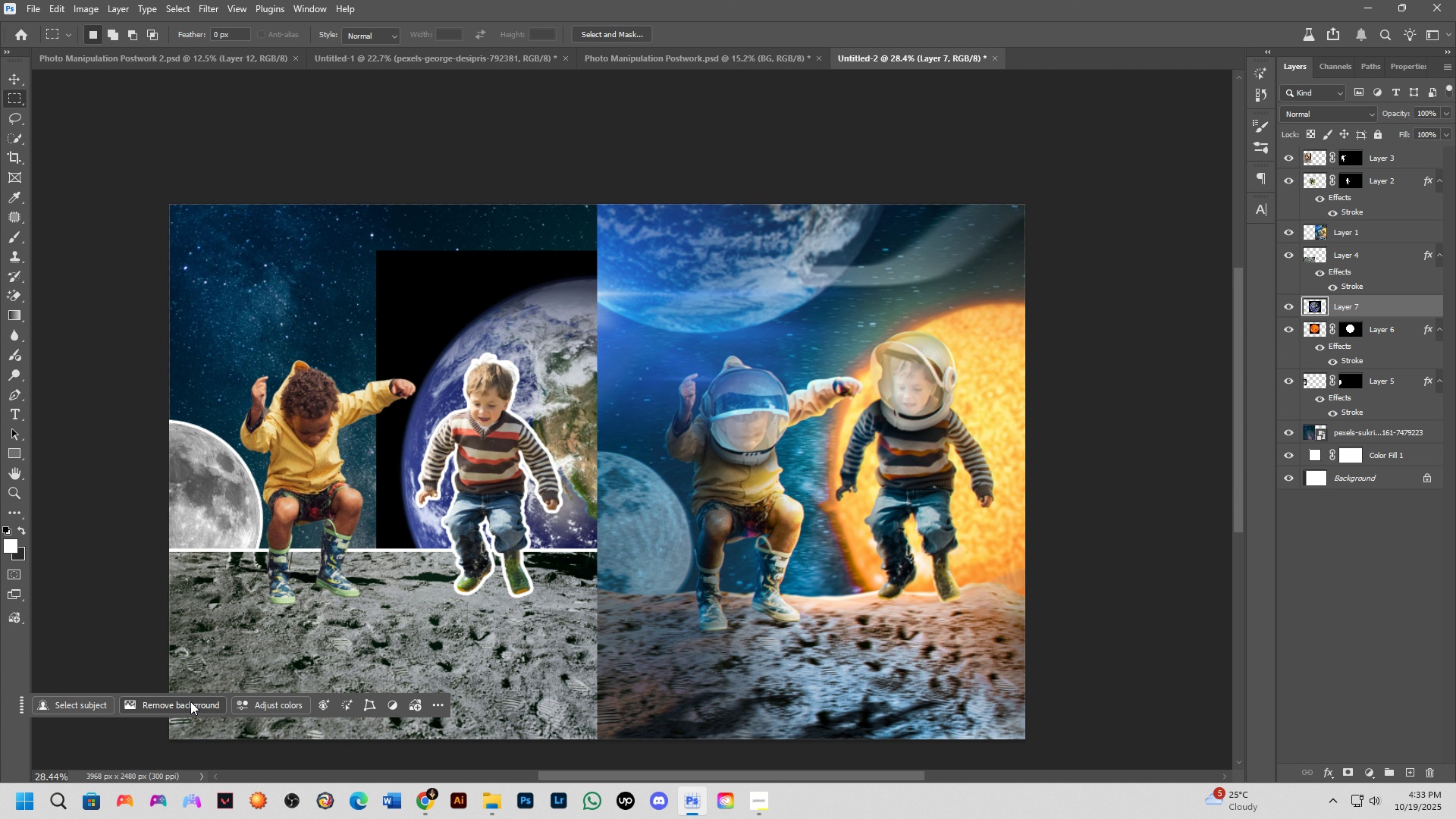 
left_click([190, 701])
 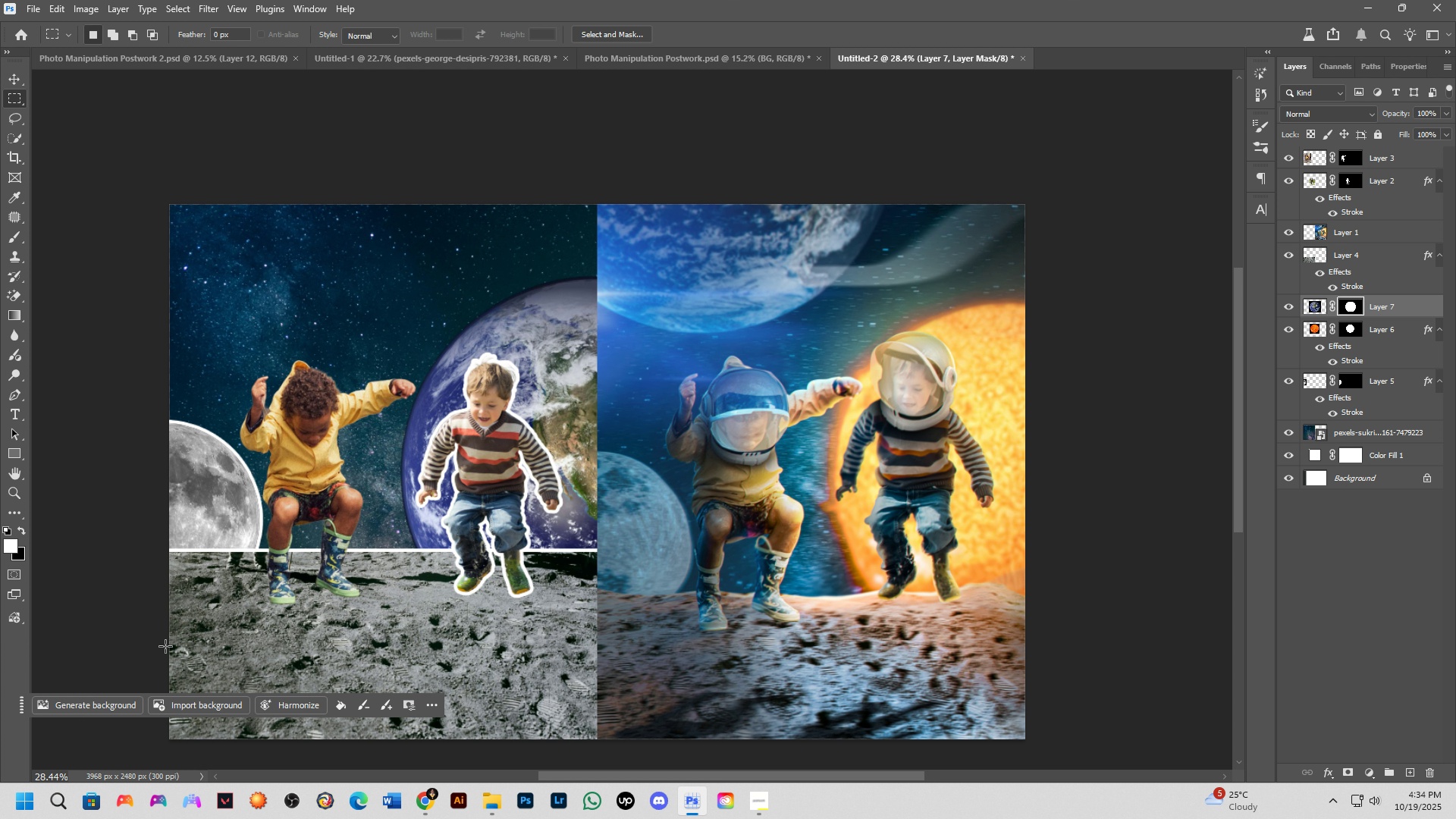 
wait(6.05)
 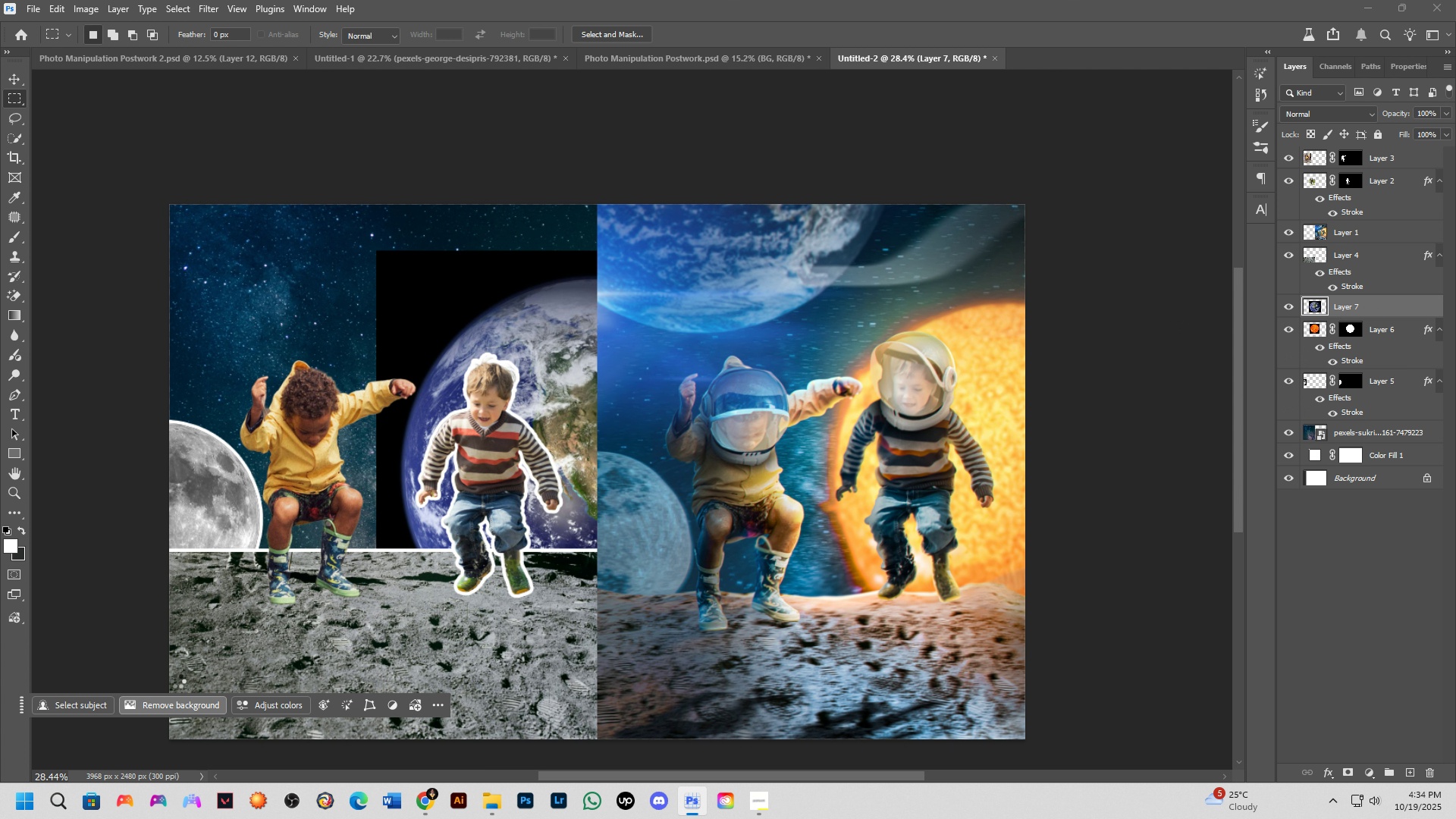 
key(Control+T)
 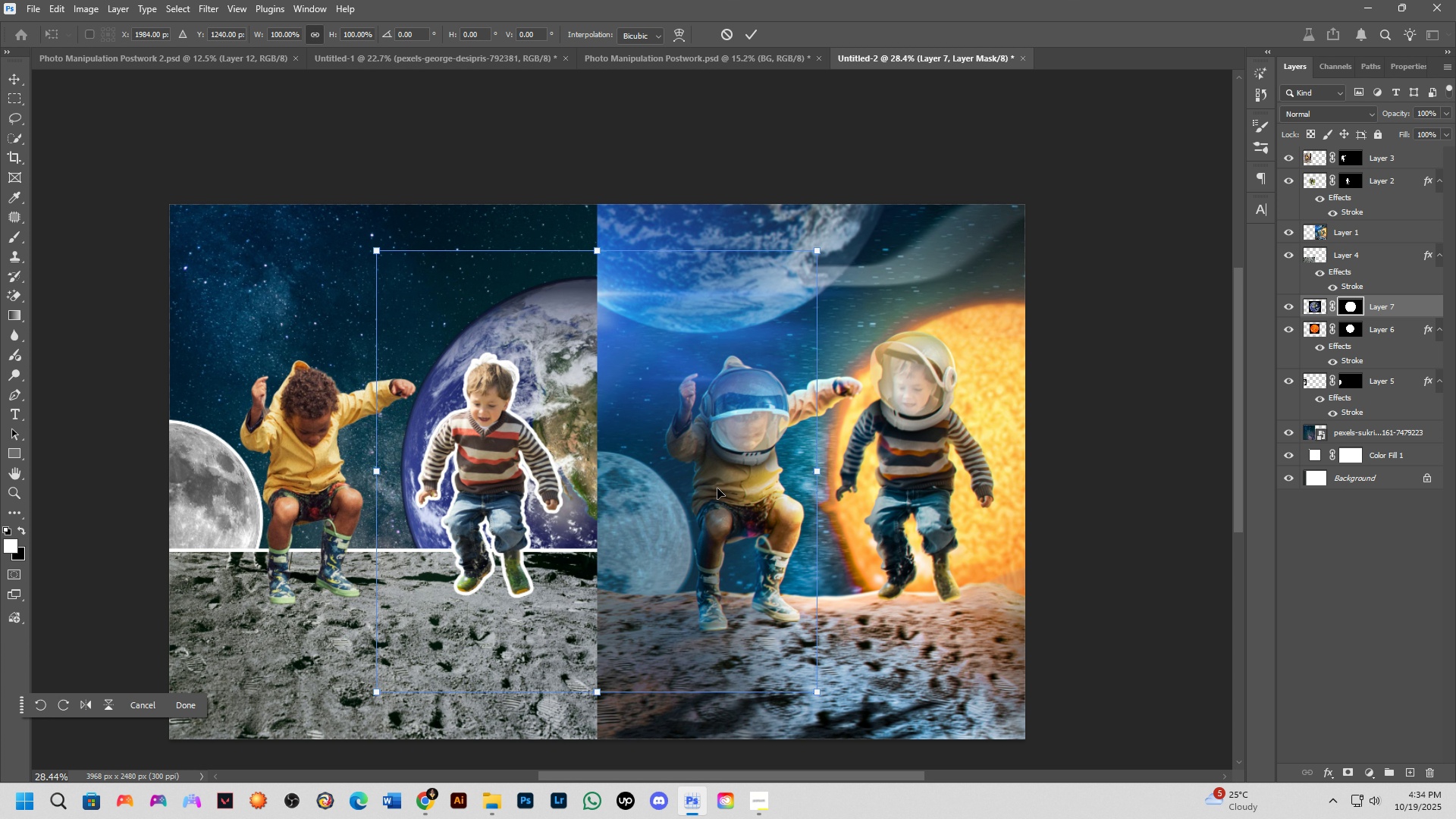 
left_click_drag(start_coordinate=[716, 487], to_coordinate=[346, 158])
 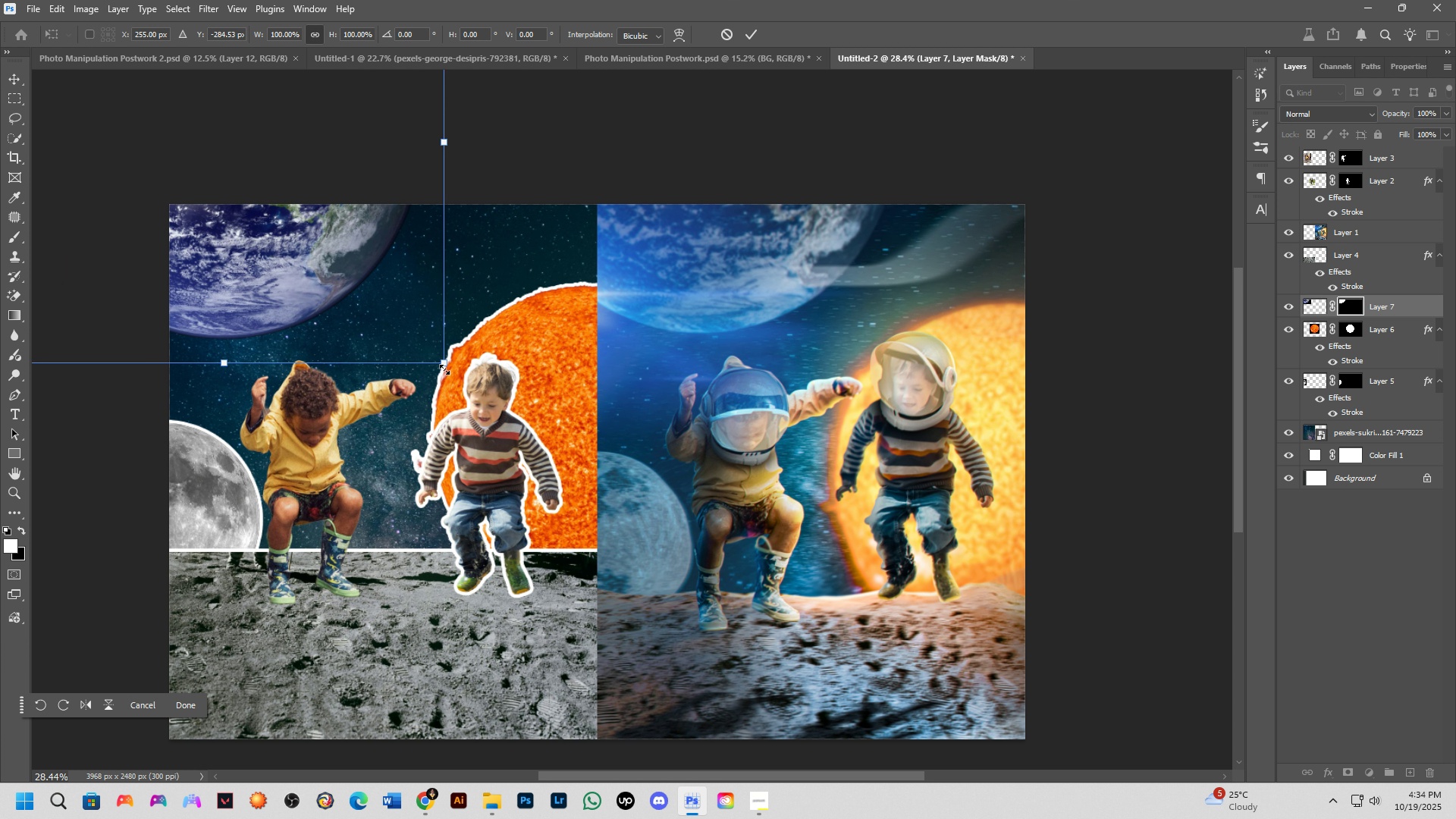 
left_click_drag(start_coordinate=[443, 369], to_coordinate=[315, 290])
 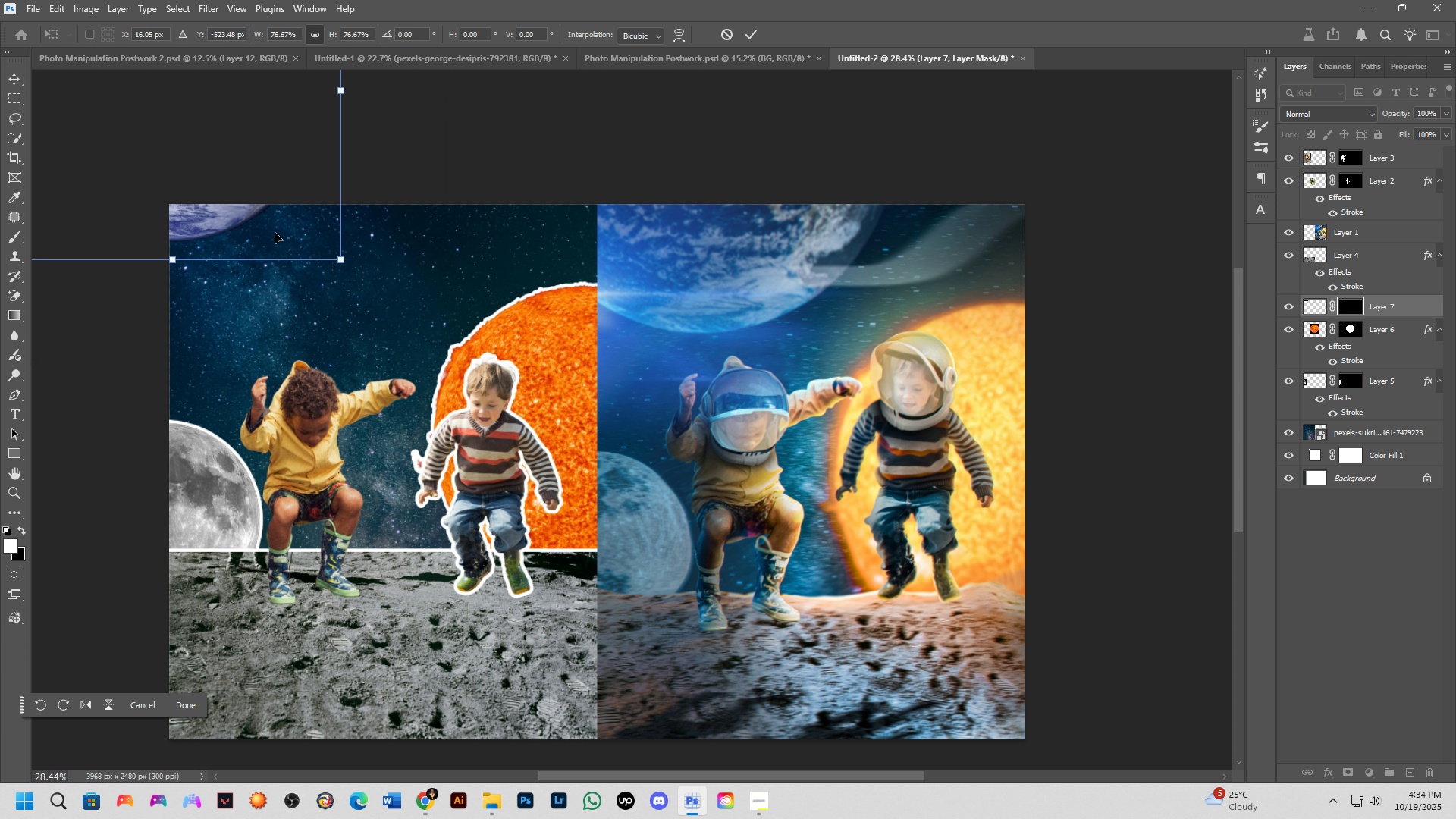 
left_click_drag(start_coordinate=[275, 233], to_coordinate=[326, 327])
 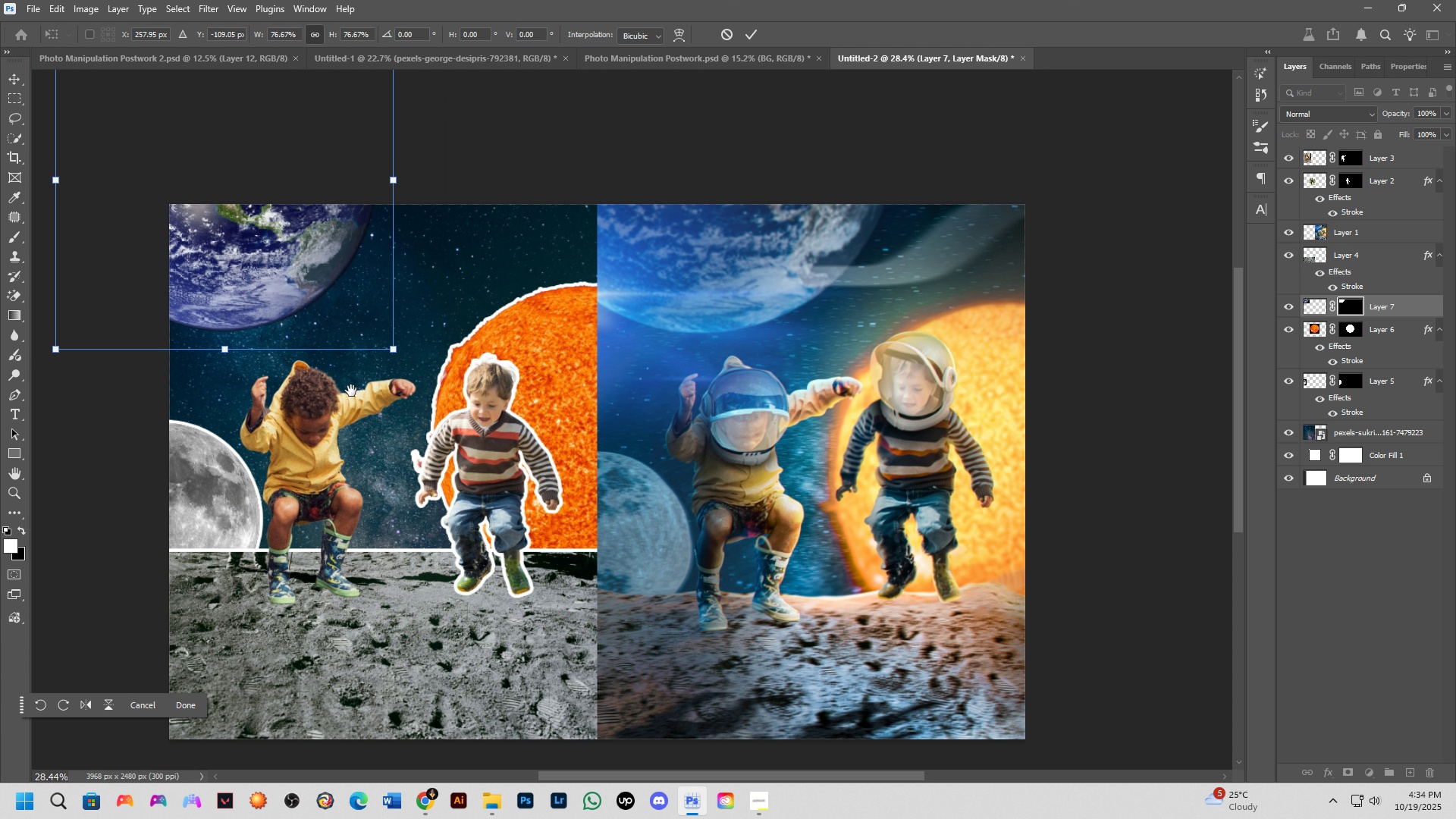 
hold_key(key=Space, duration=0.72)
 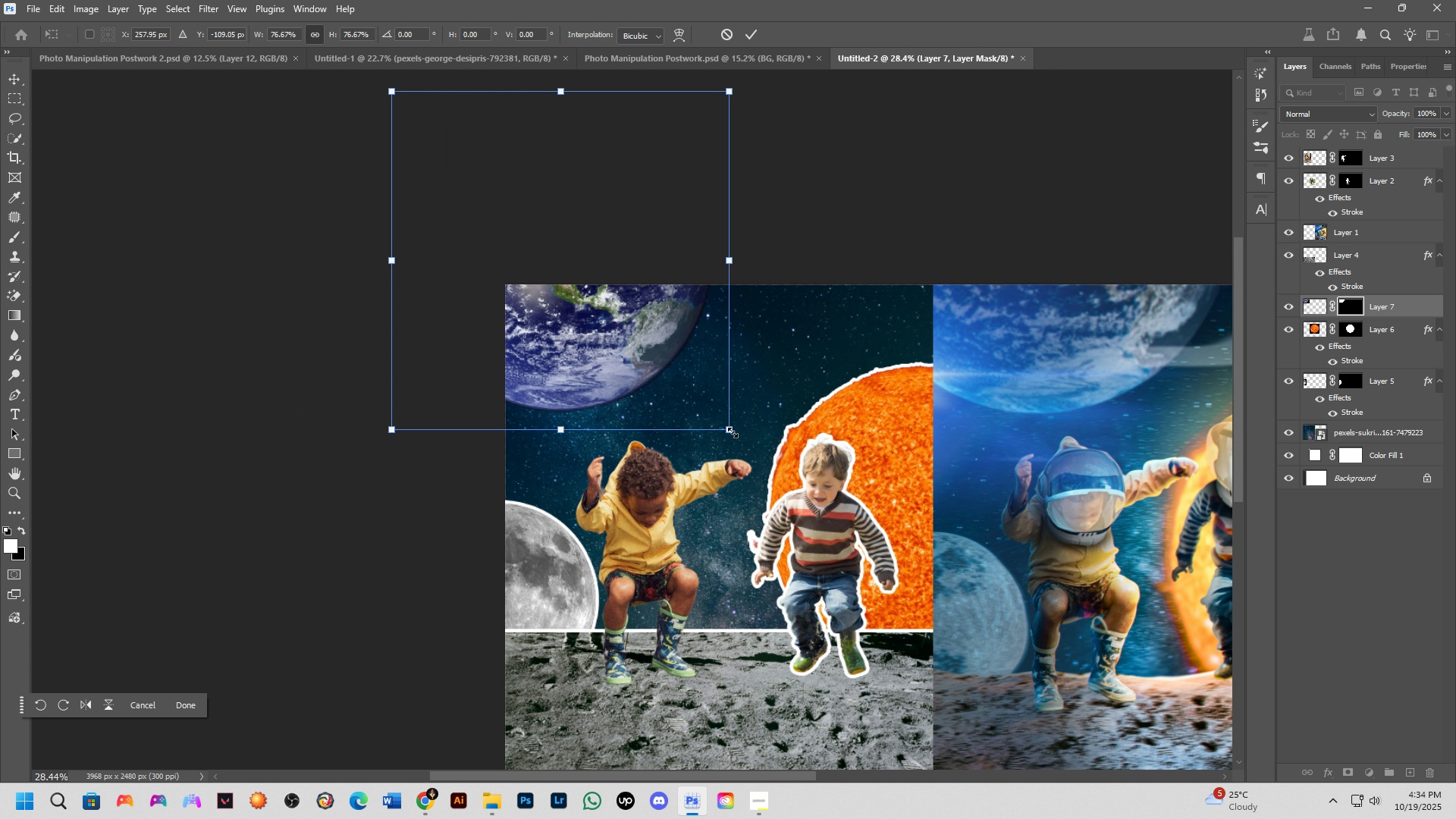 
left_click_drag(start_coordinate=[351, 391], to_coordinate=[687, 471])
 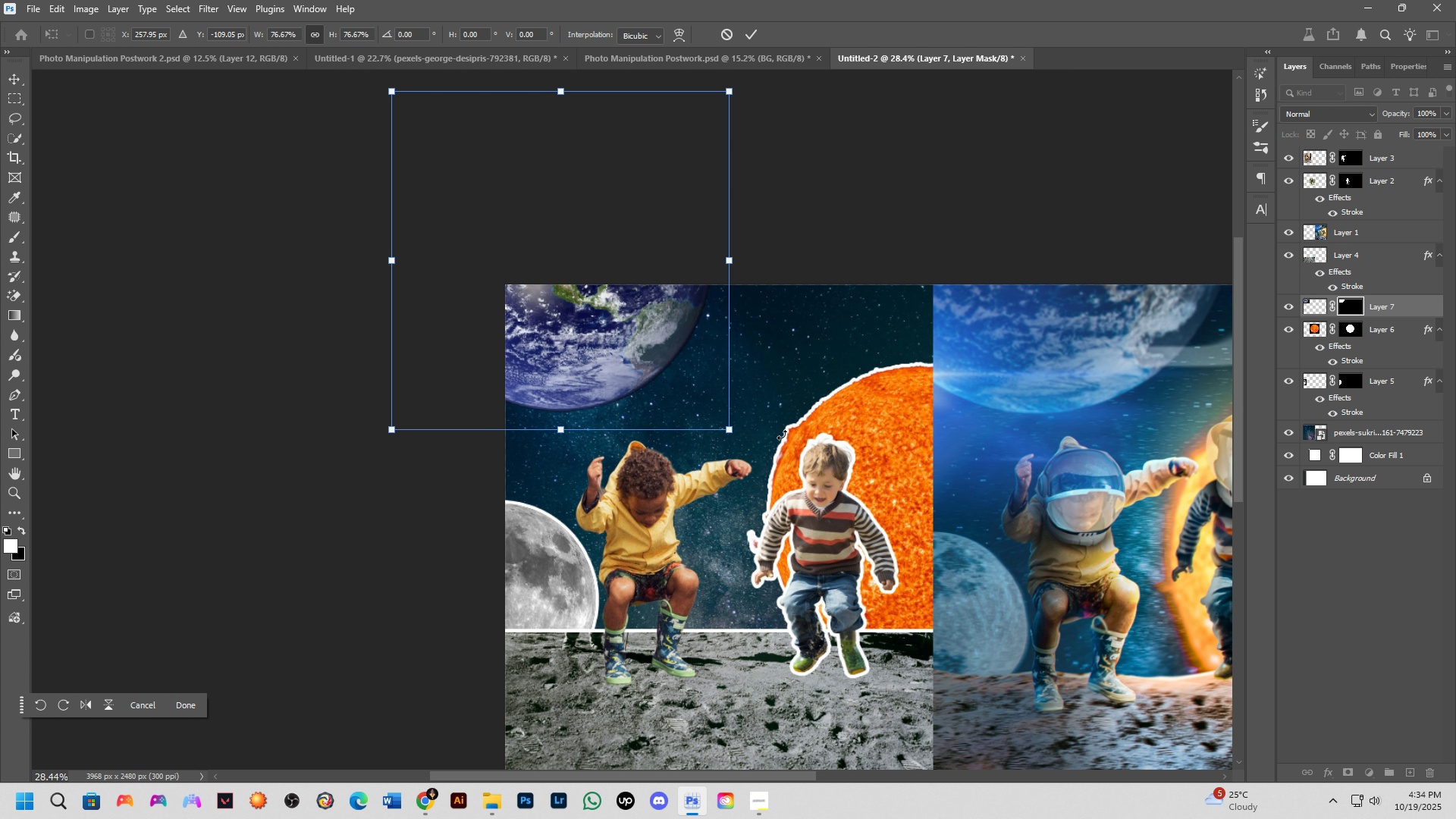 
left_click_drag(start_coordinate=[733, 428], to_coordinate=[761, 466])
 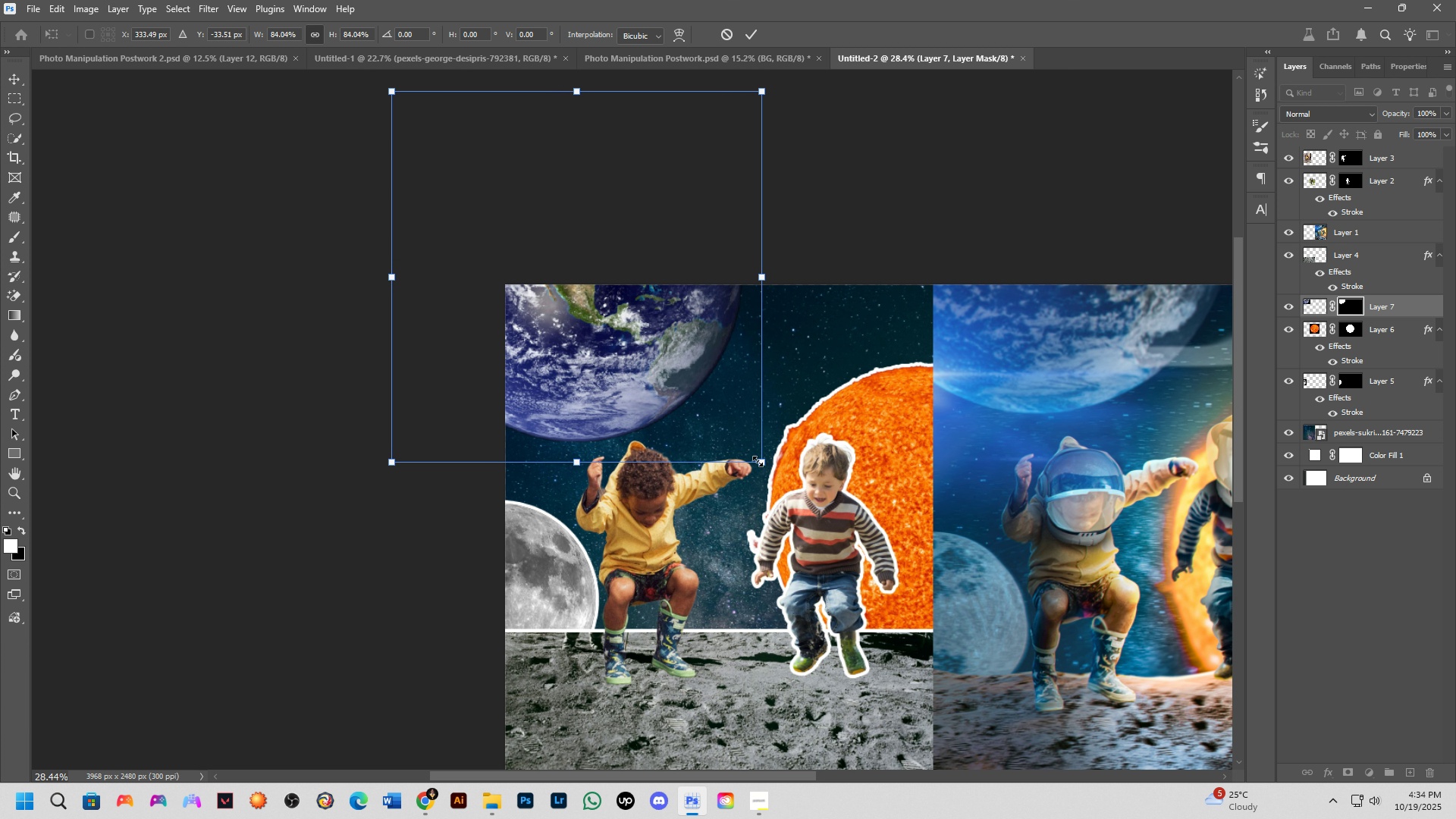 
left_click([758, 461])
 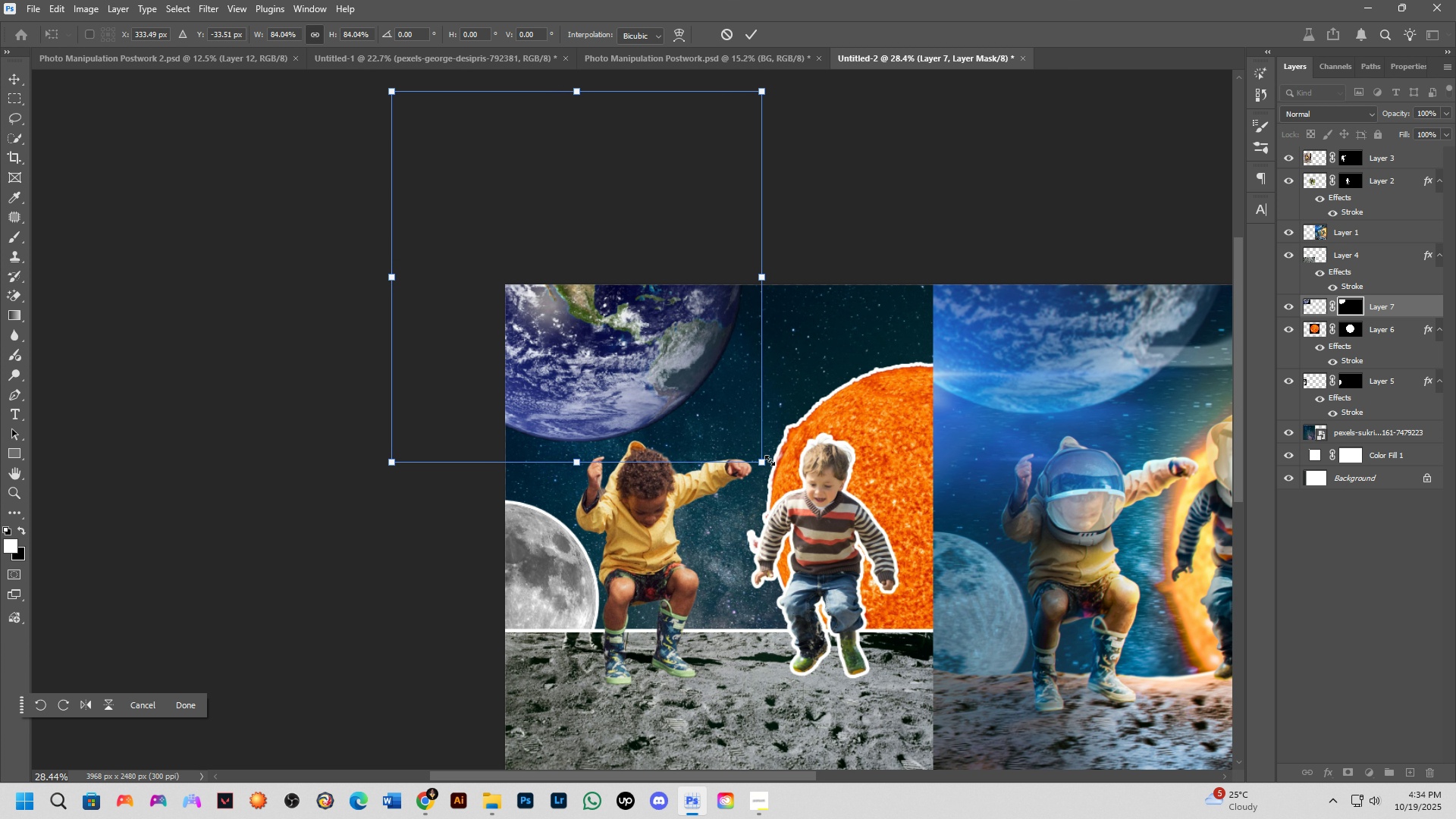 
left_click_drag(start_coordinate=[770, 460], to_coordinate=[756, 450])
 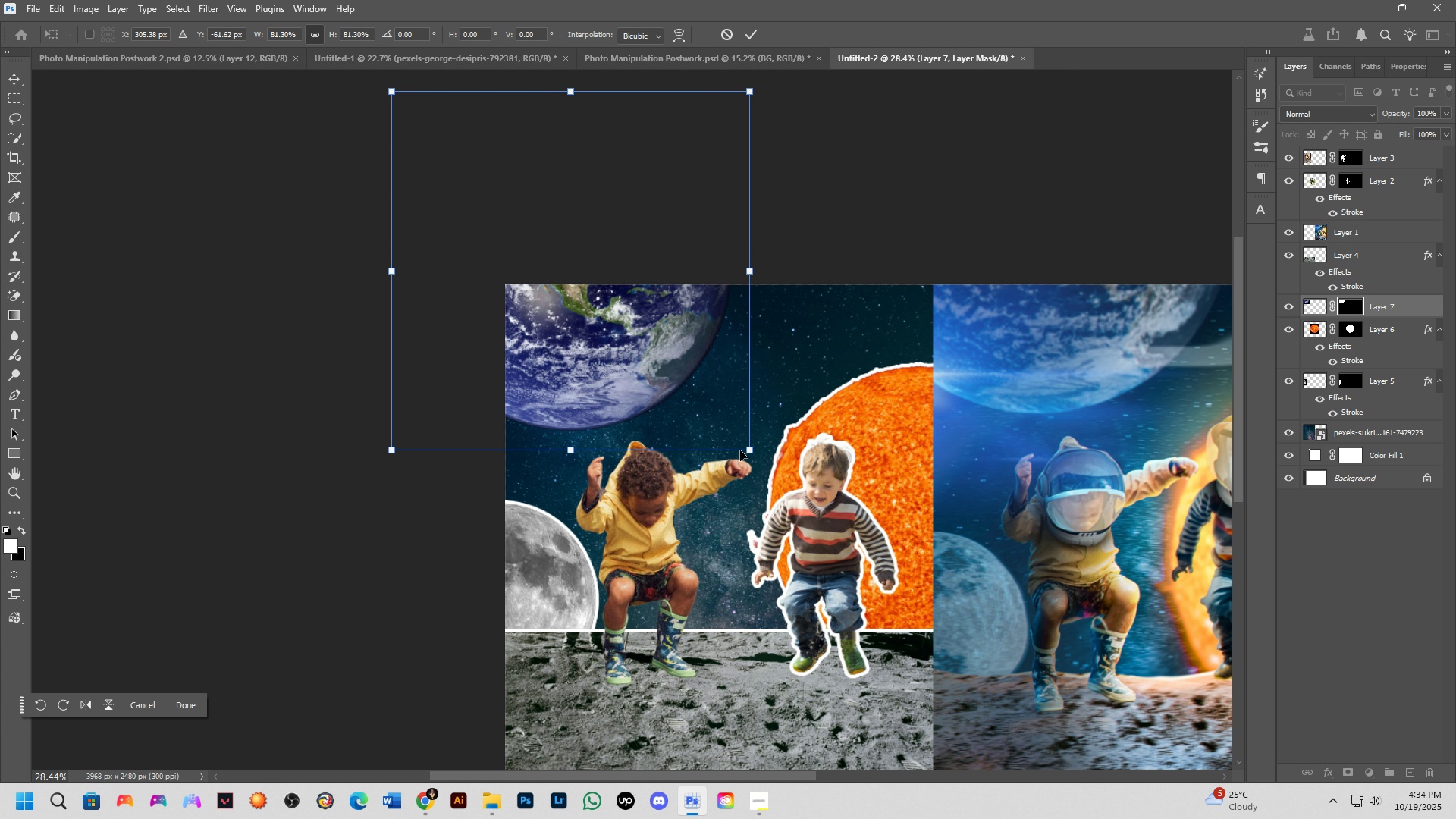 
key(NumpadEnter)
 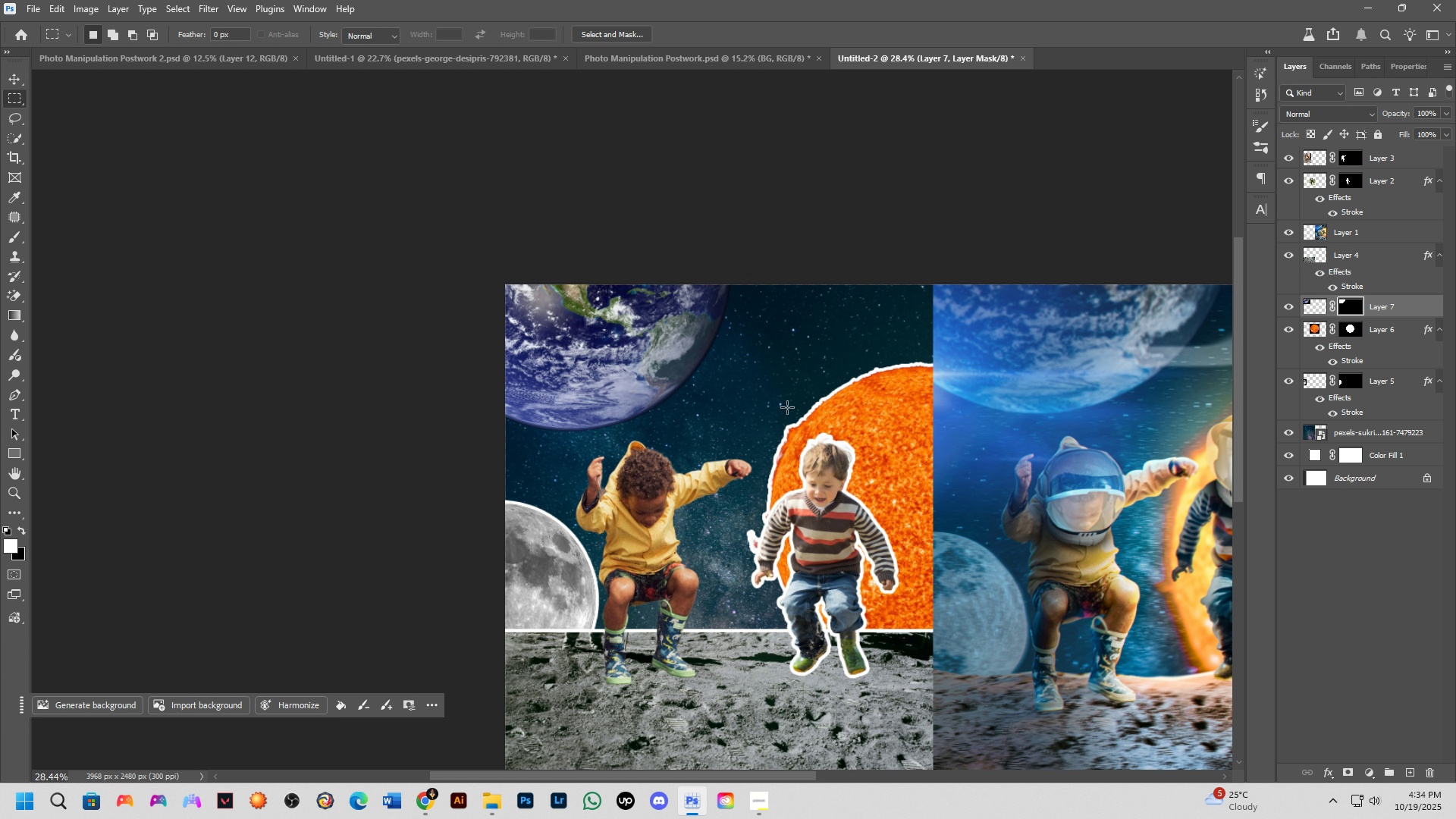 
scroll: coordinate [663, 473], scroll_direction: down, amount: 3.0
 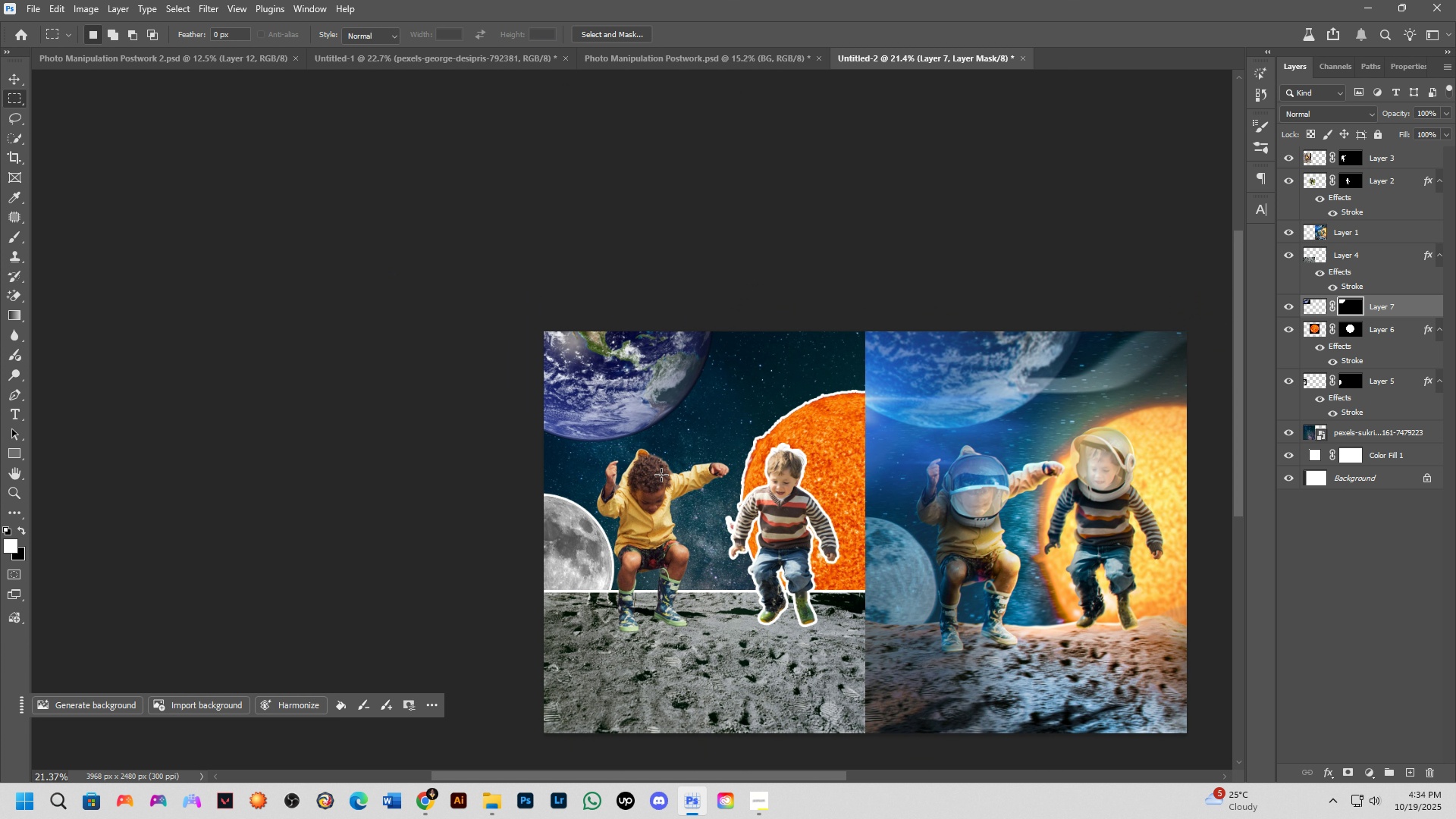 
hold_key(key=Space, duration=1.39)
 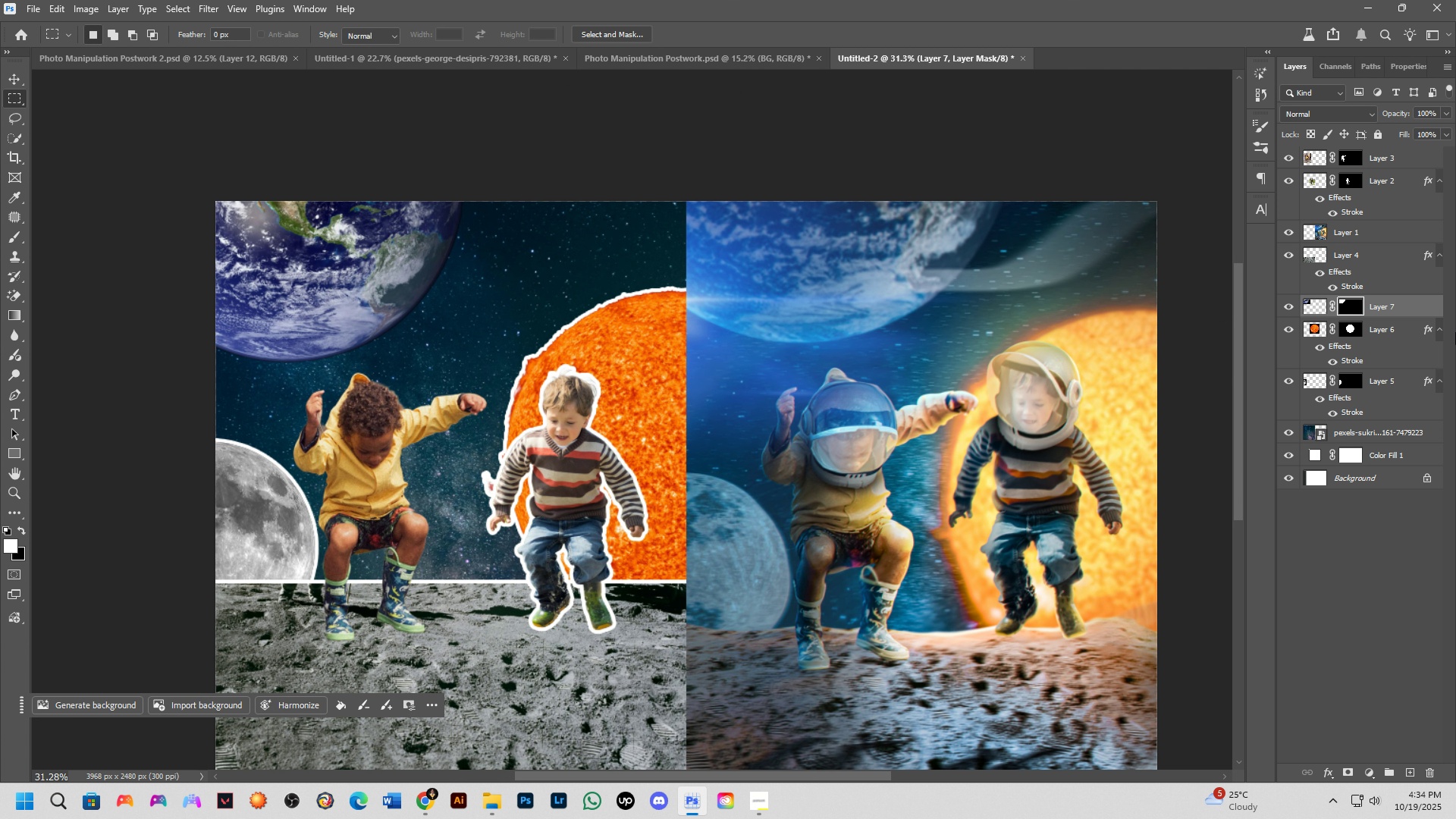 
left_click_drag(start_coordinate=[843, 450], to_coordinate=[622, 352])
 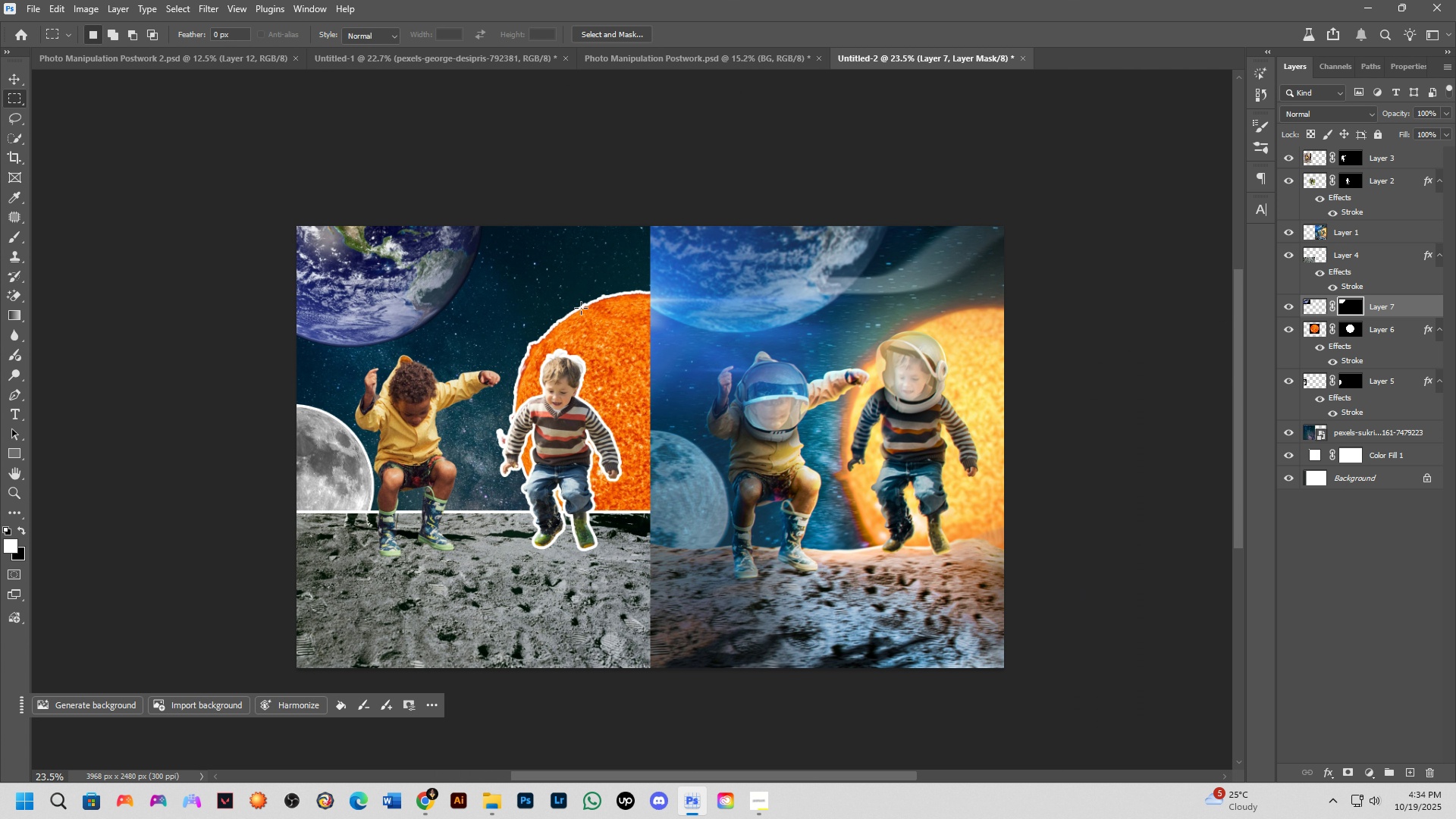 
scroll: coordinate [491, 295], scroll_direction: up, amount: 4.0
 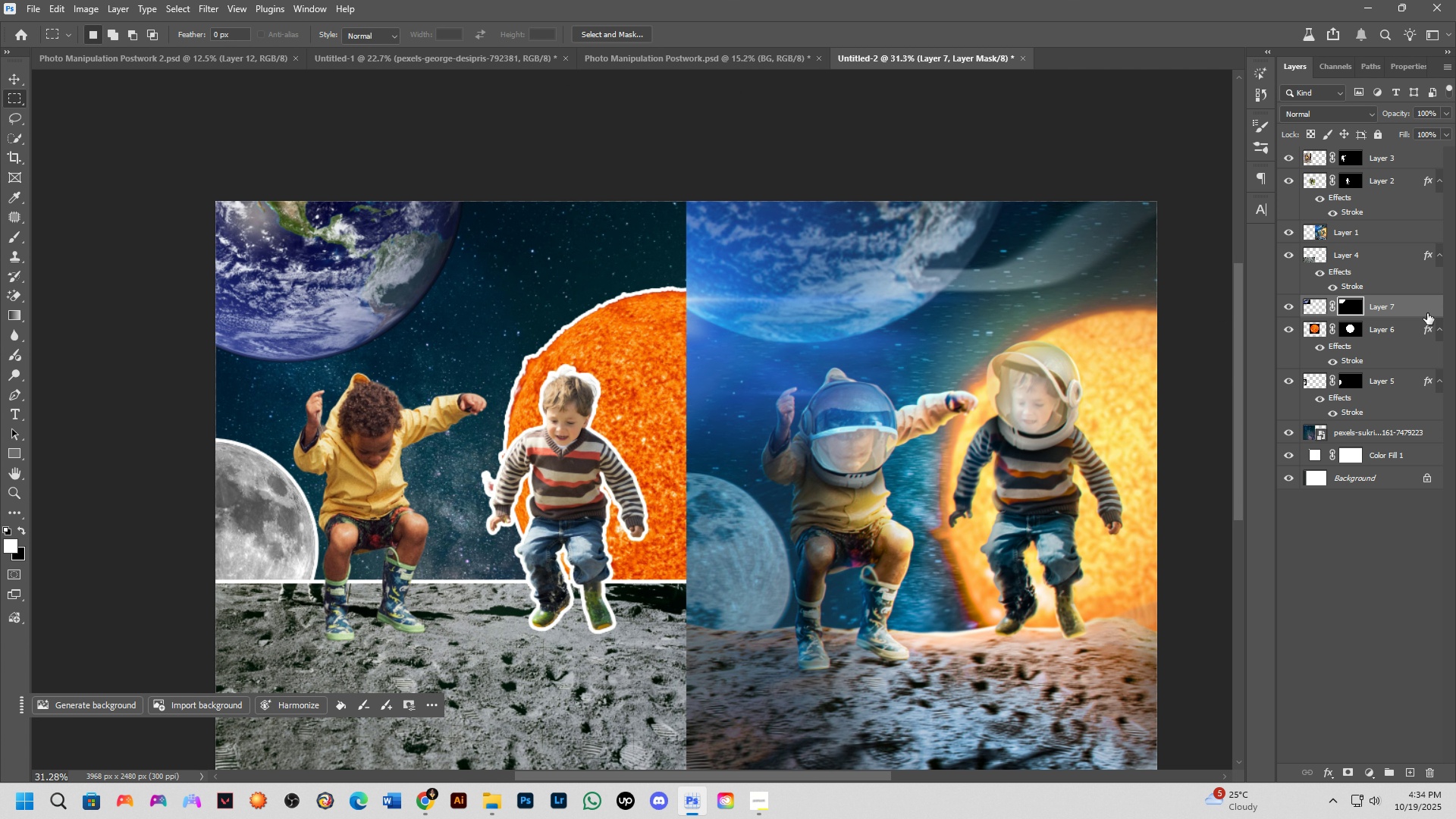 
double_click([1427, 313])
 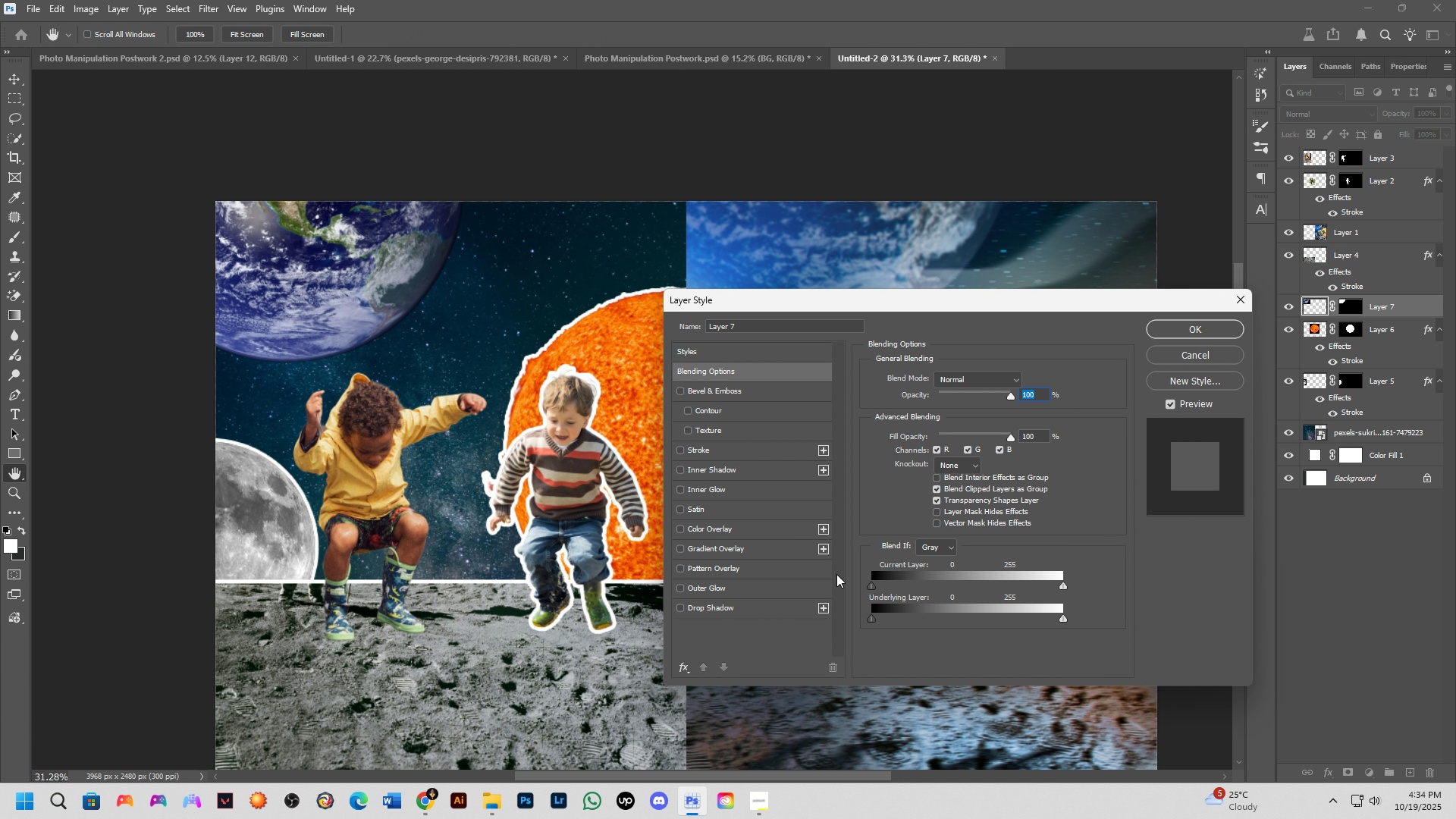 
left_click([707, 451])
 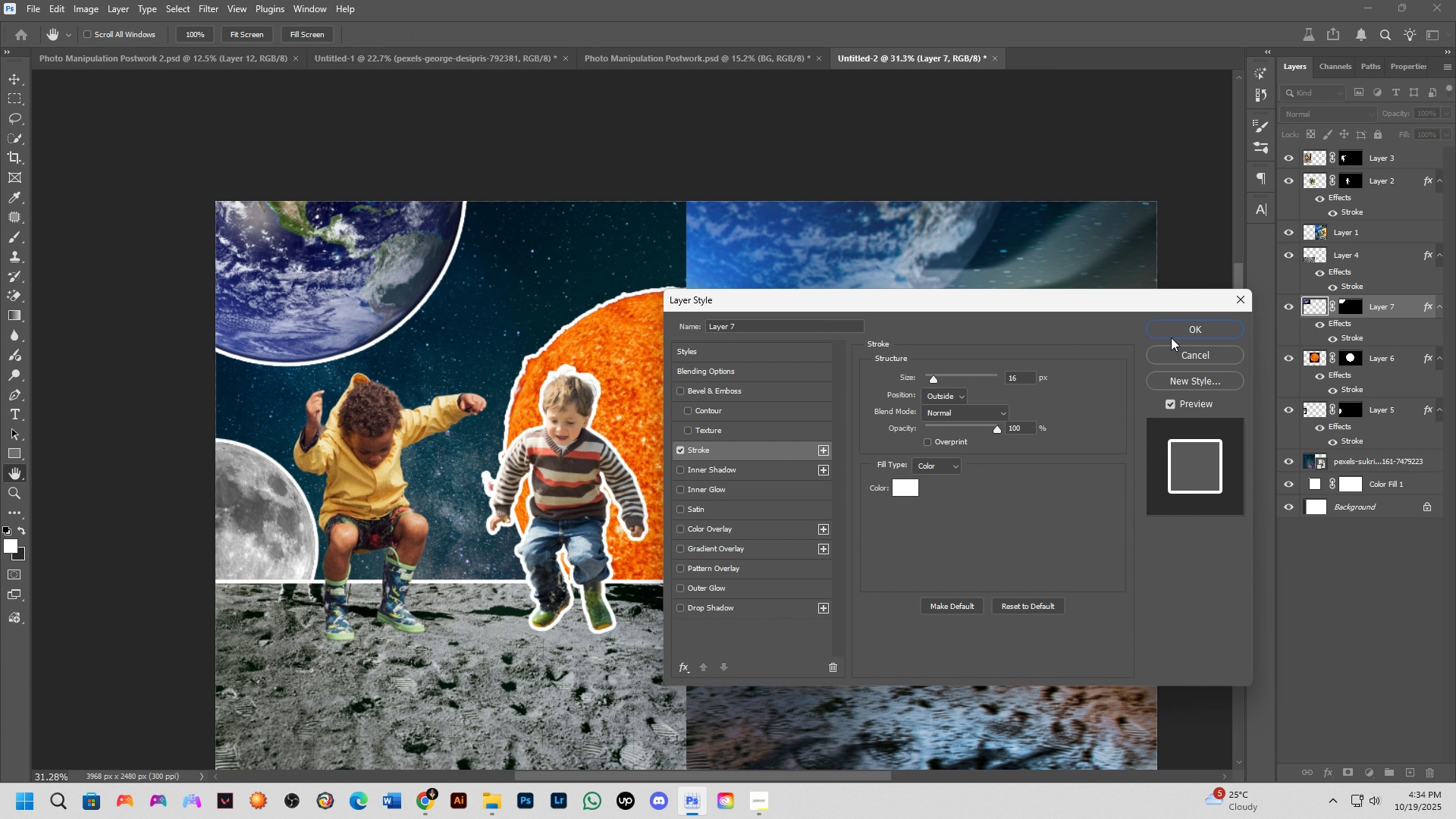 
left_click([1172, 325])
 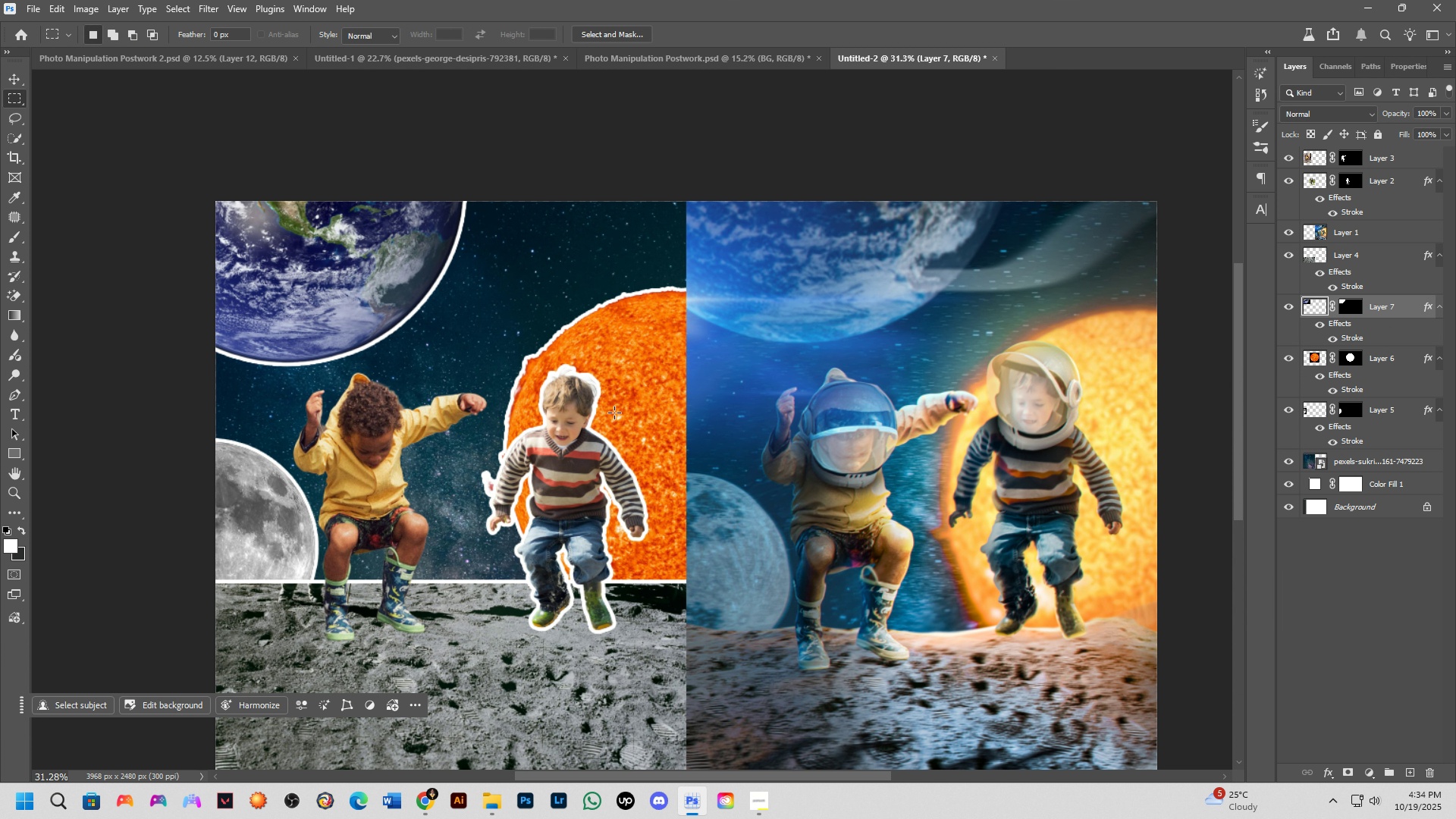 
scroll: coordinate [694, 607], scroll_direction: down, amount: 2.0
 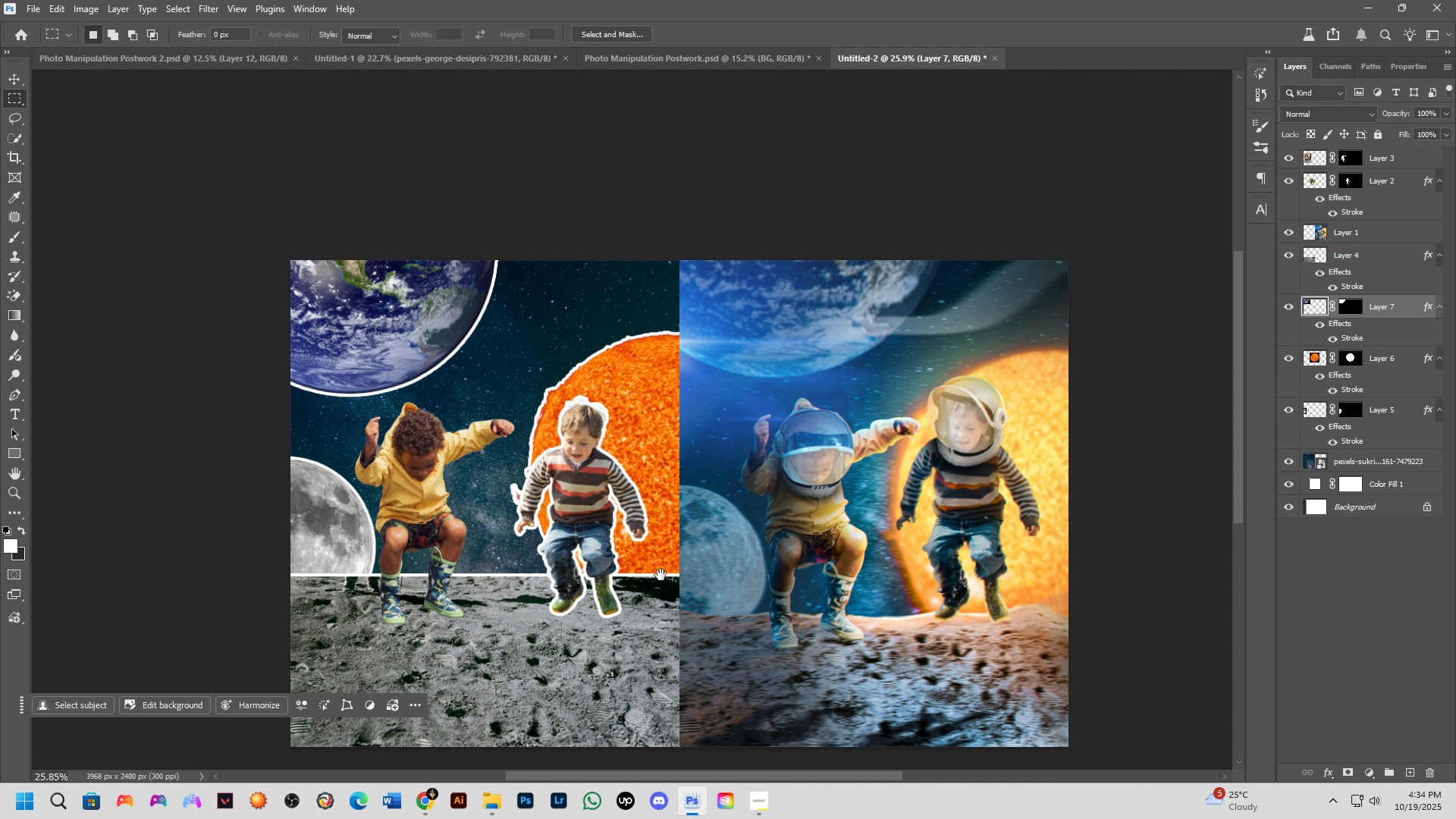 
hold_key(key=Space, duration=0.74)
 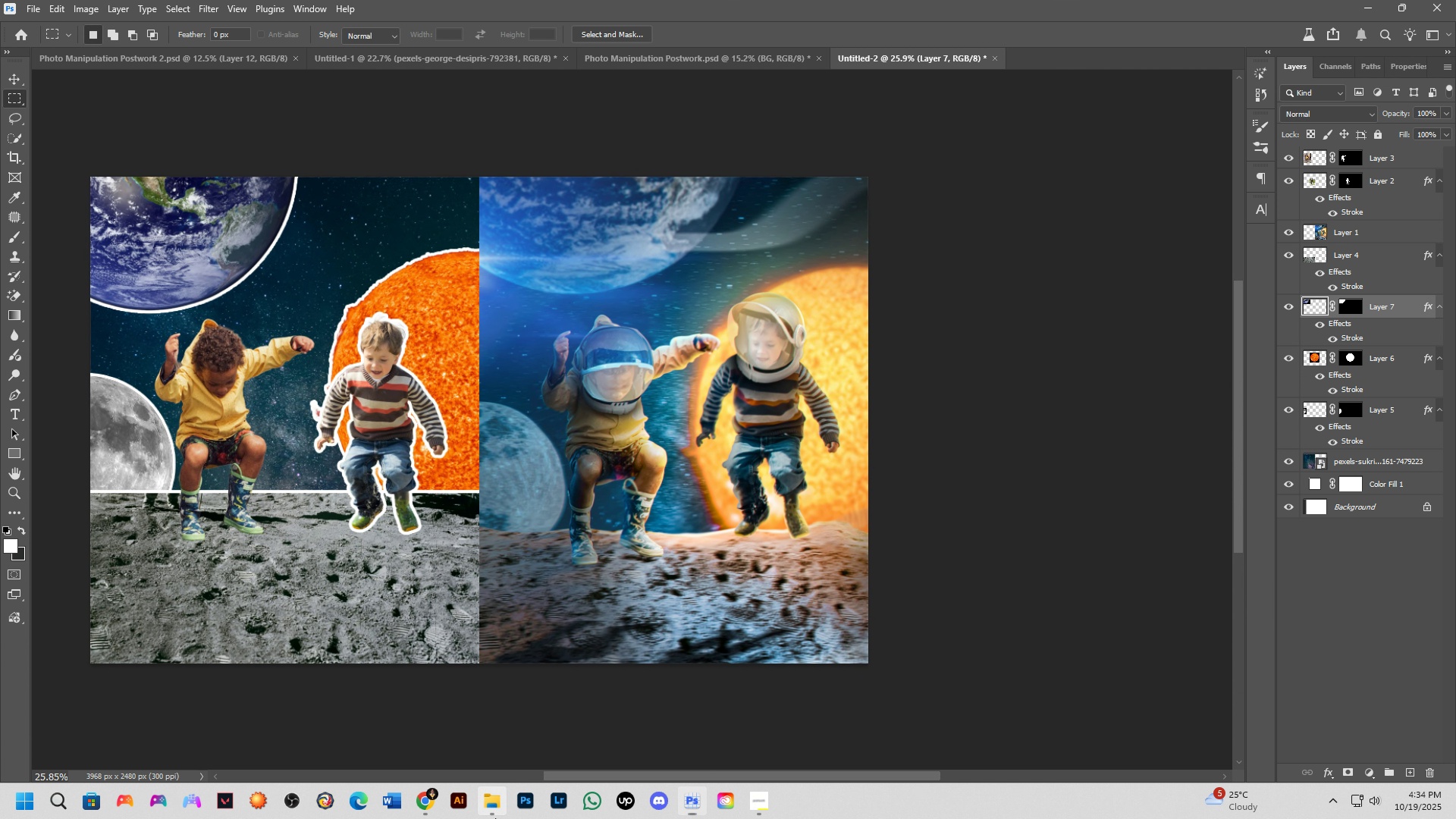 
left_click_drag(start_coordinate=[651, 573], to_coordinate=[535, 494])
 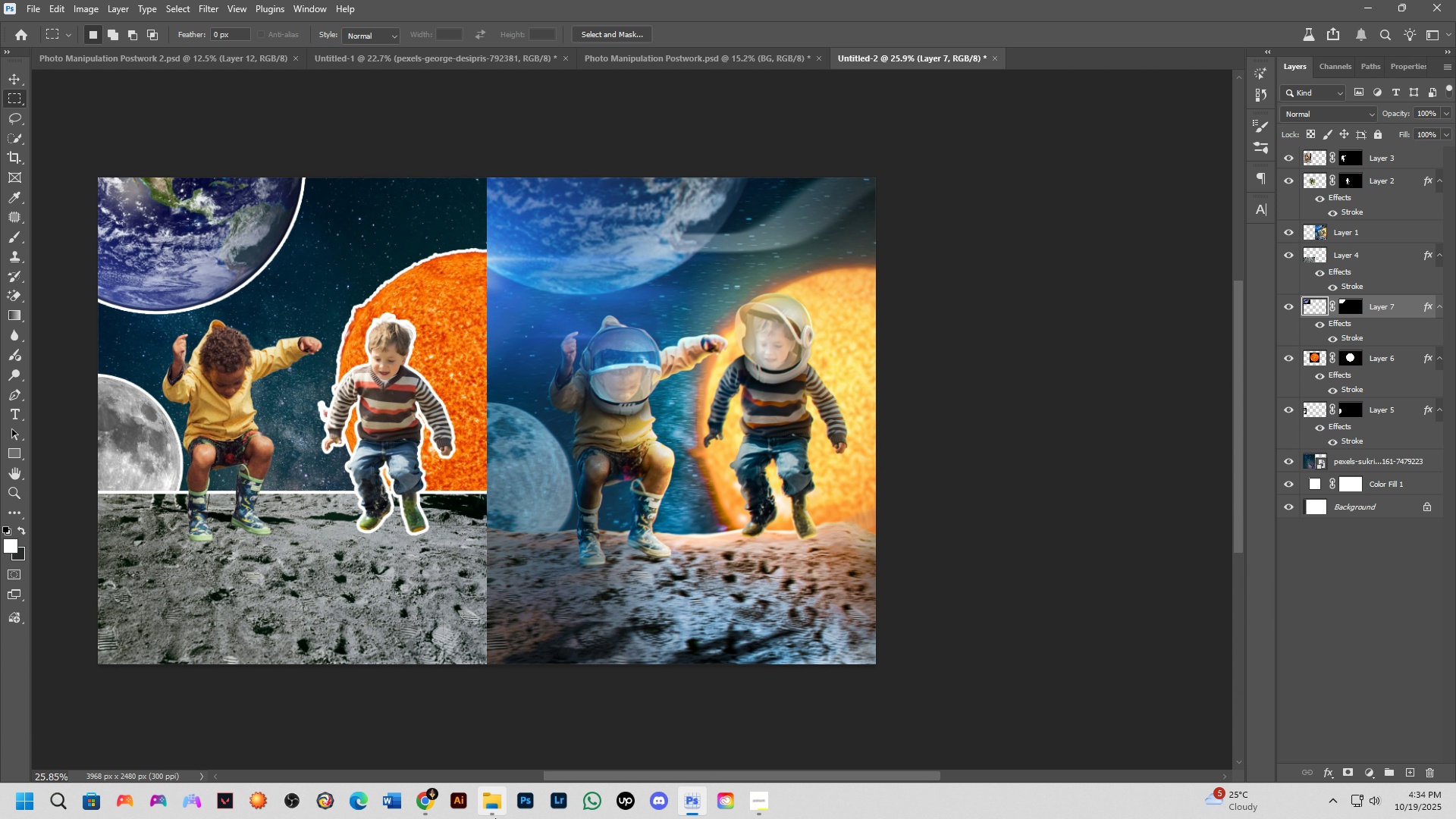 
left_click([495, 818])
 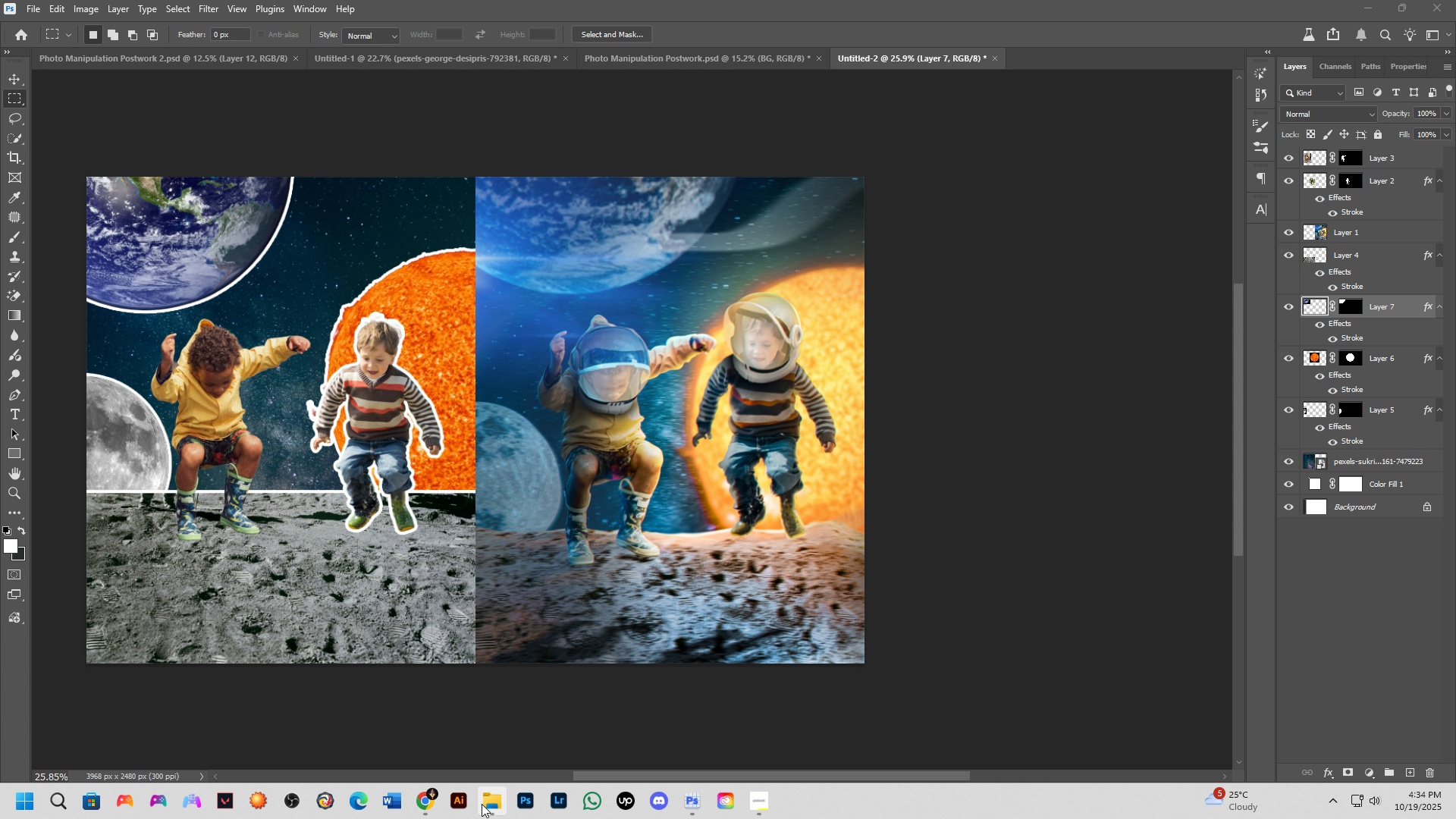 
left_click([481, 807])
 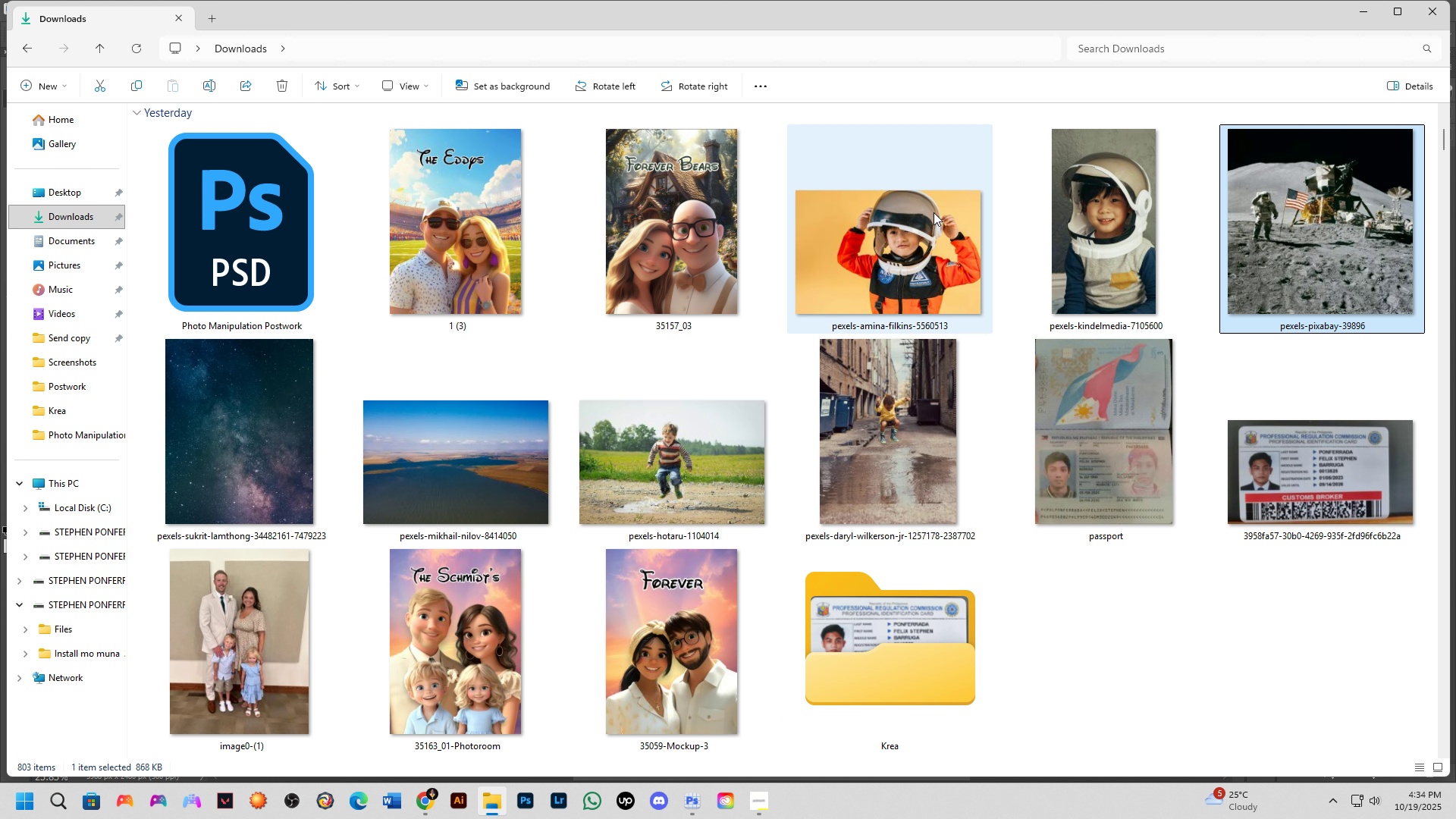 
left_click([935, 211])
 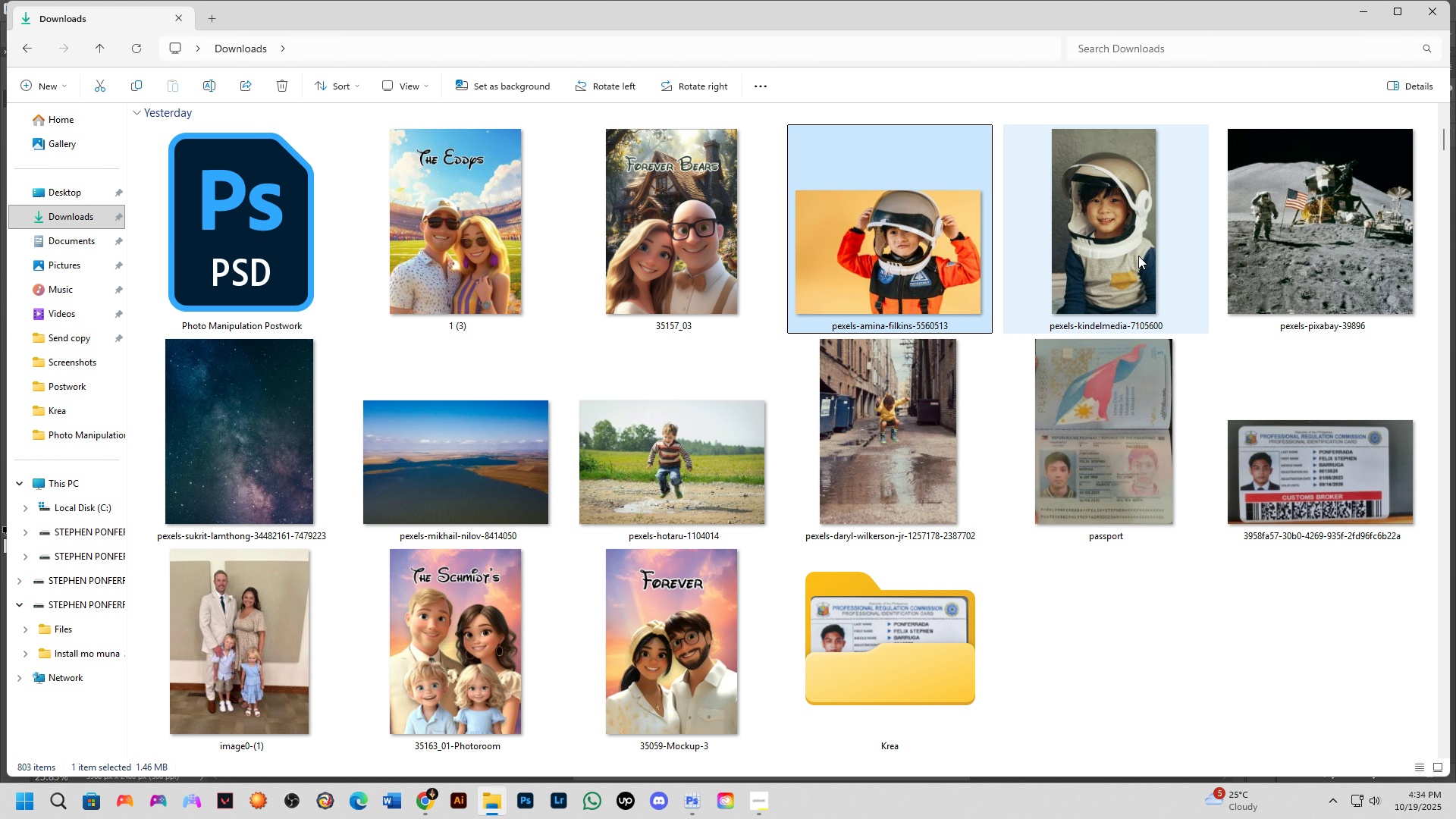 
hold_key(key=ControlLeft, duration=0.53)
left_click([1106, 226])
 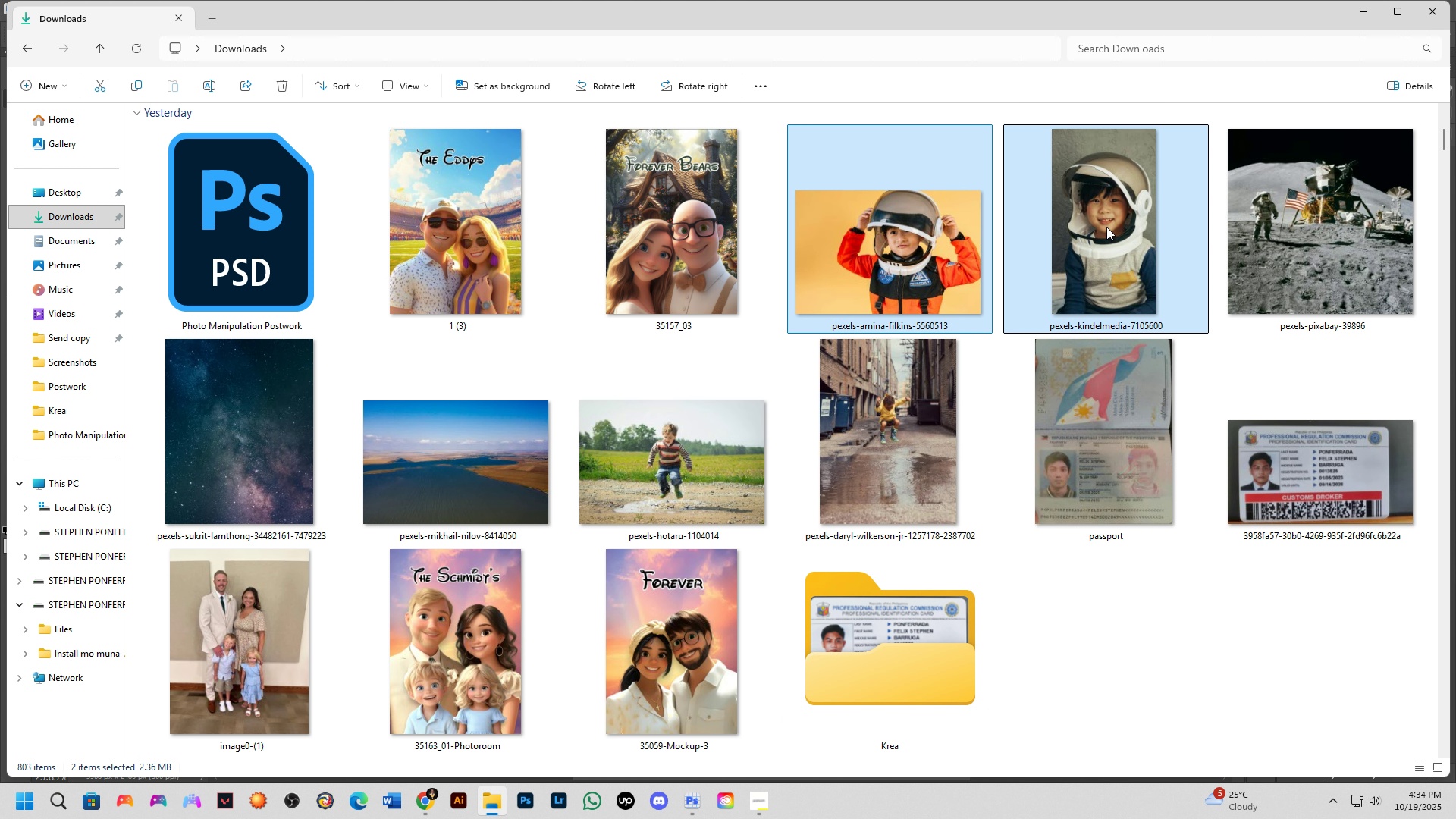 
key(Alt+Control+AltLeft)
 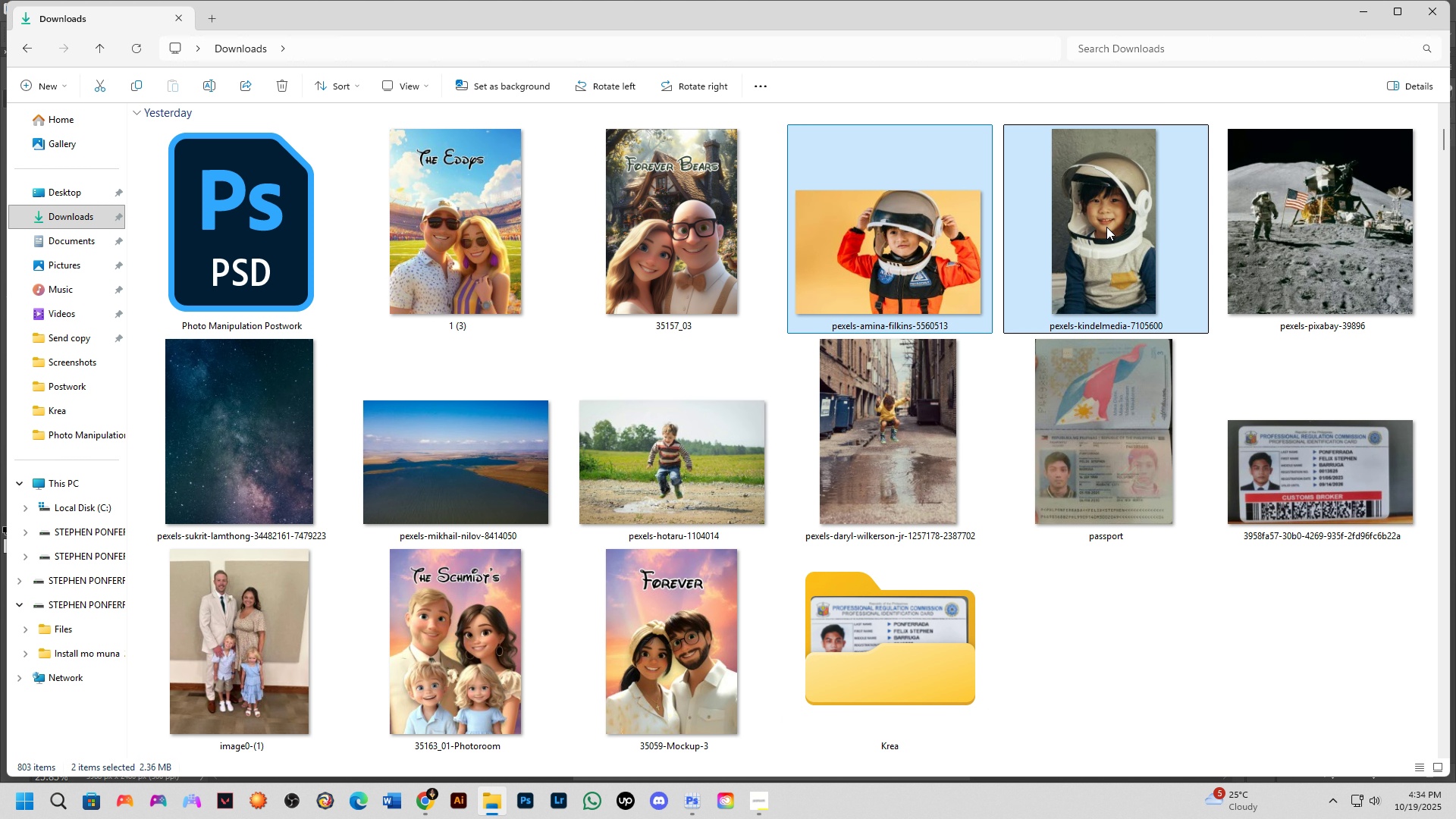 
key(Alt+Control+Tab)
 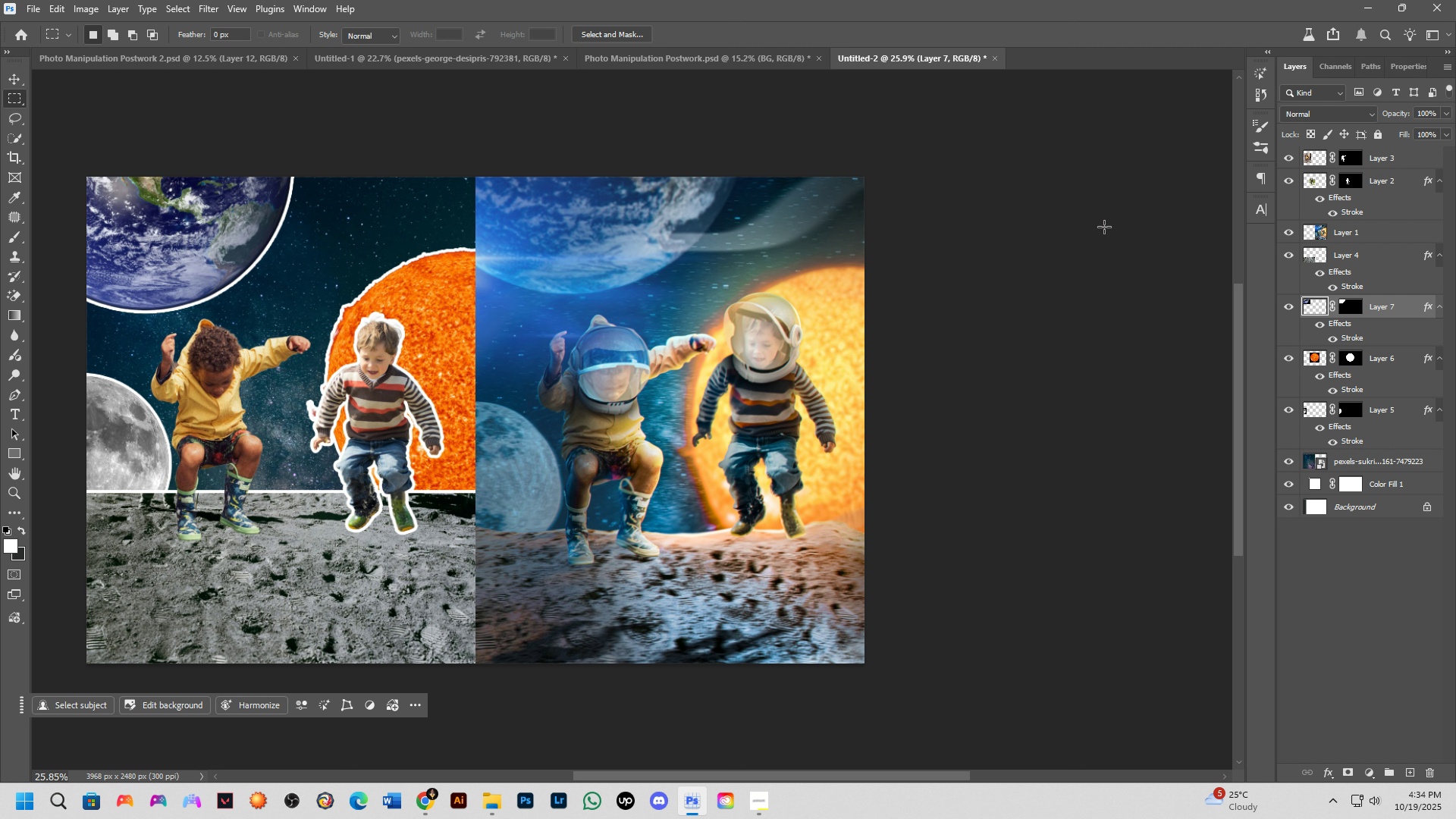 
key(Alt+Control+AltLeft)
 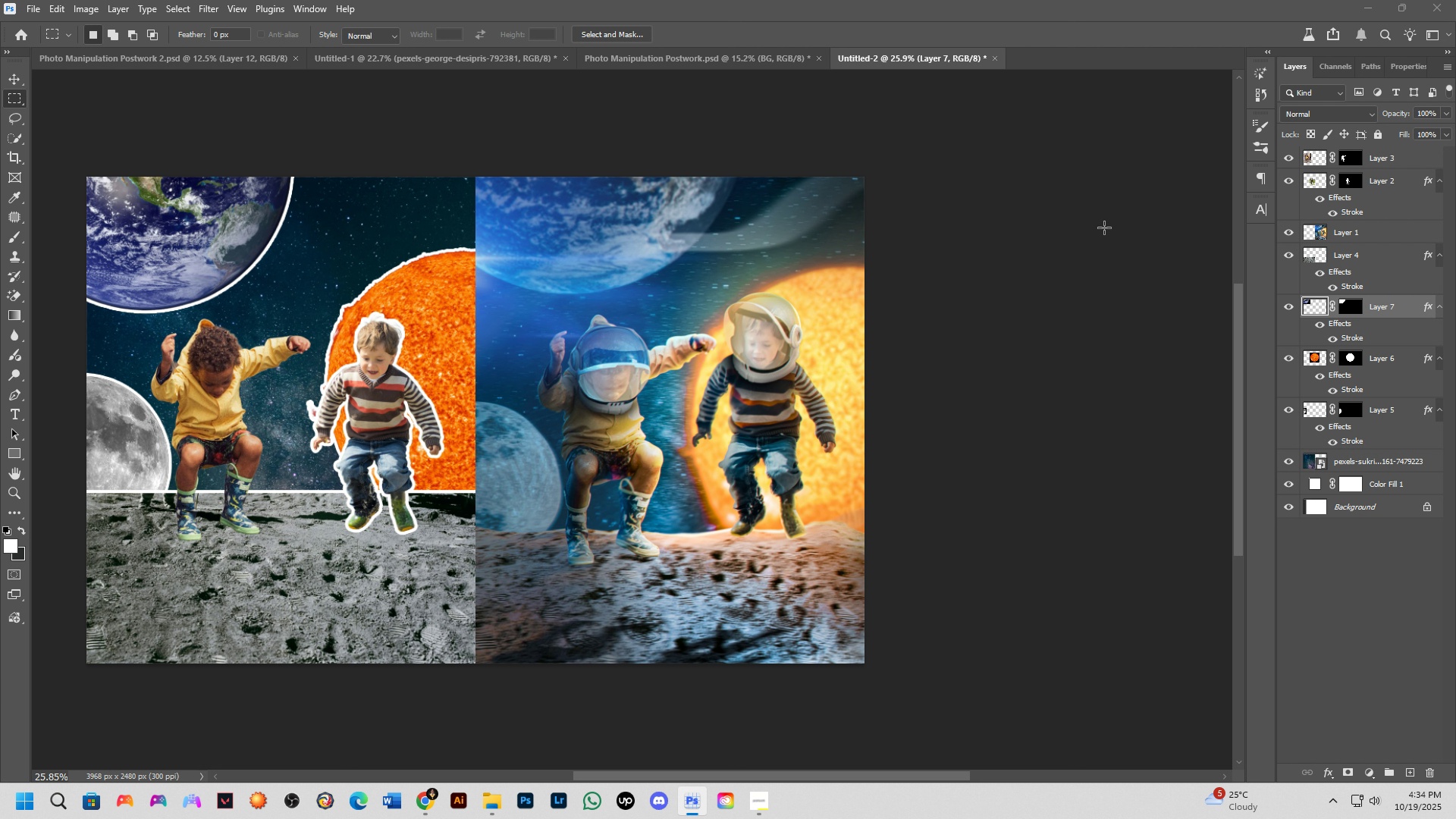 
key(Alt+Control+Tab)
 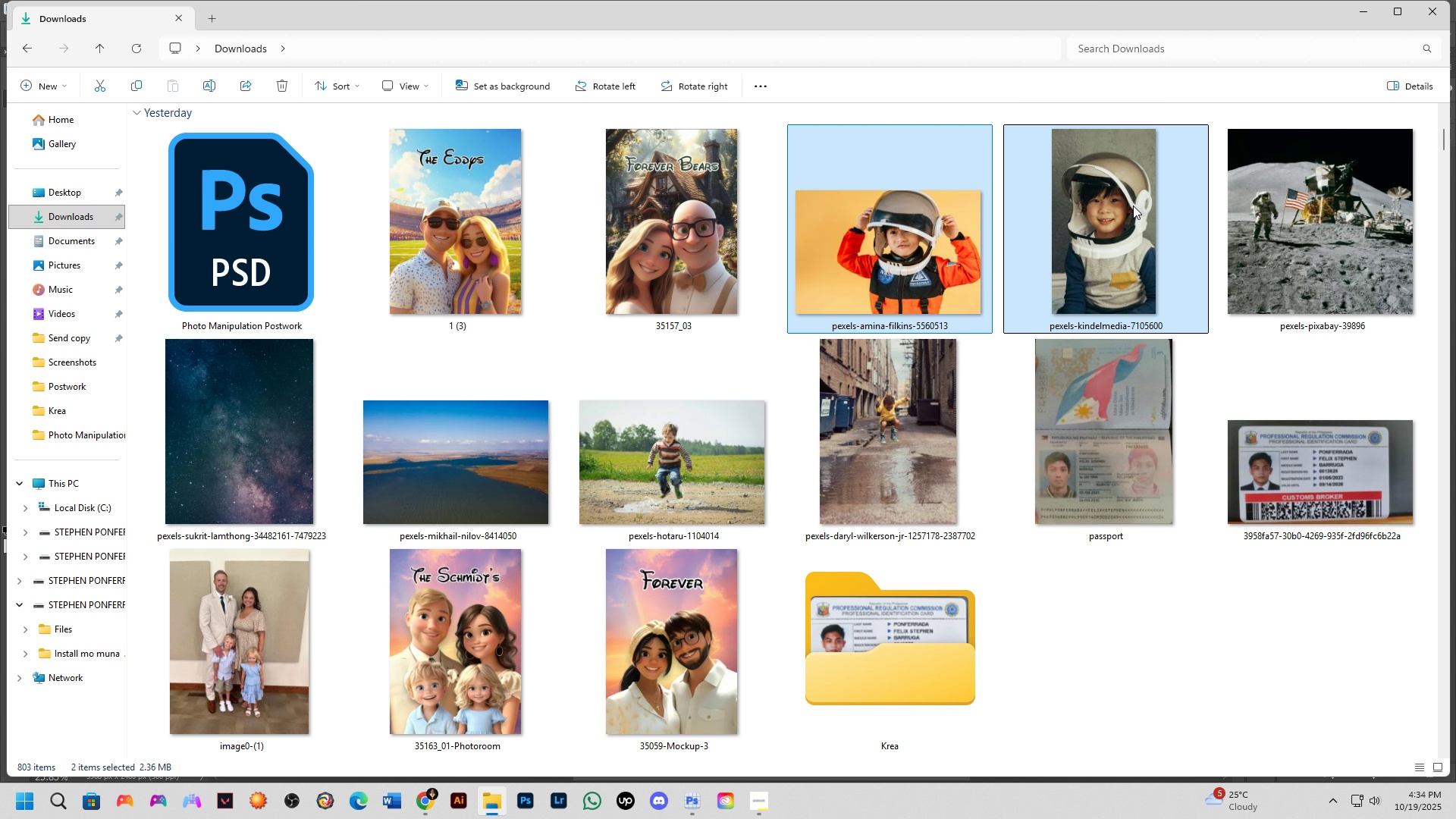 
left_click_drag(start_coordinate=[1125, 209], to_coordinate=[584, 425])
 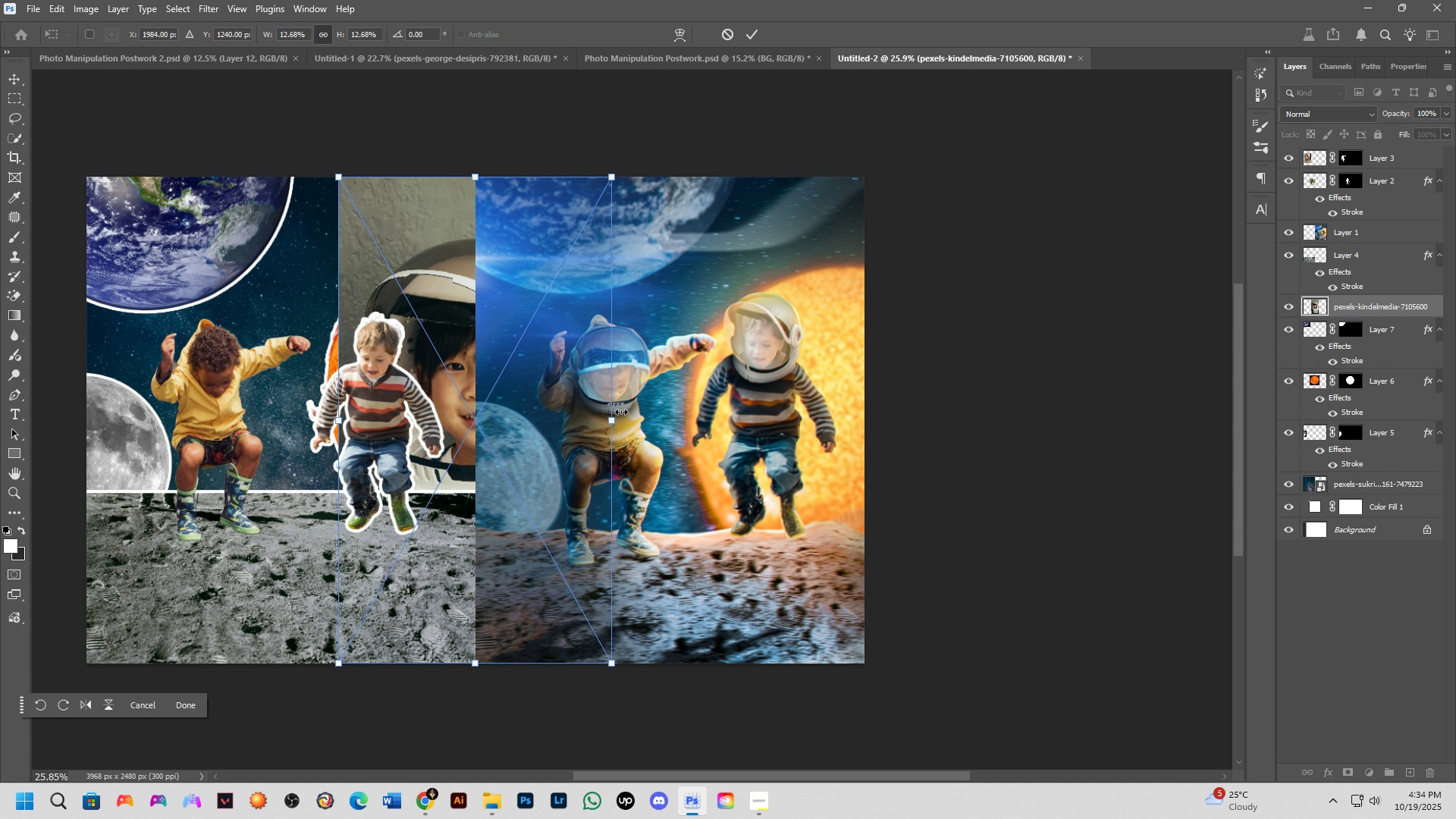 
key(Alt+Control+AltLeft)
 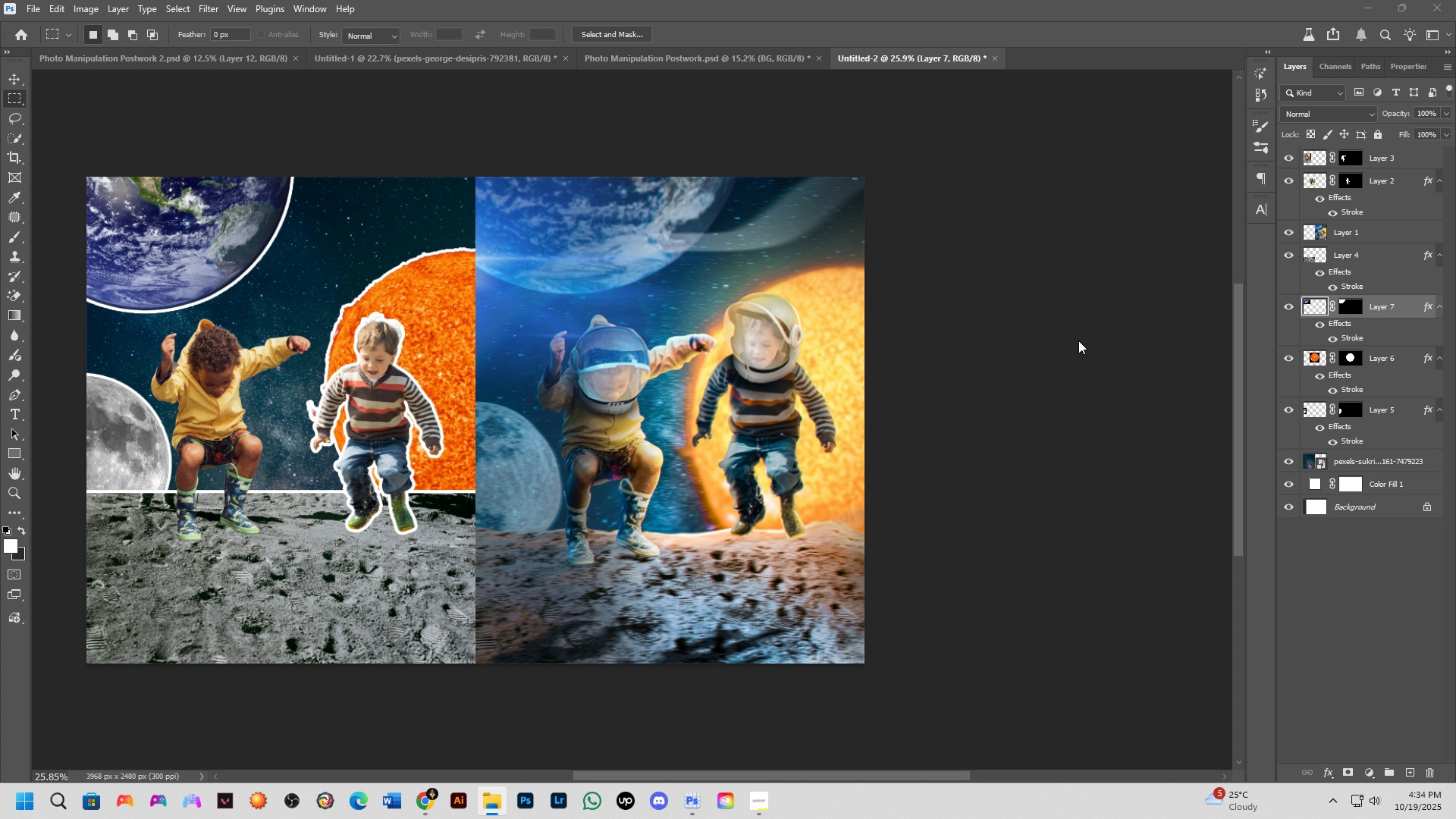 
key(Alt+Control+Tab)
 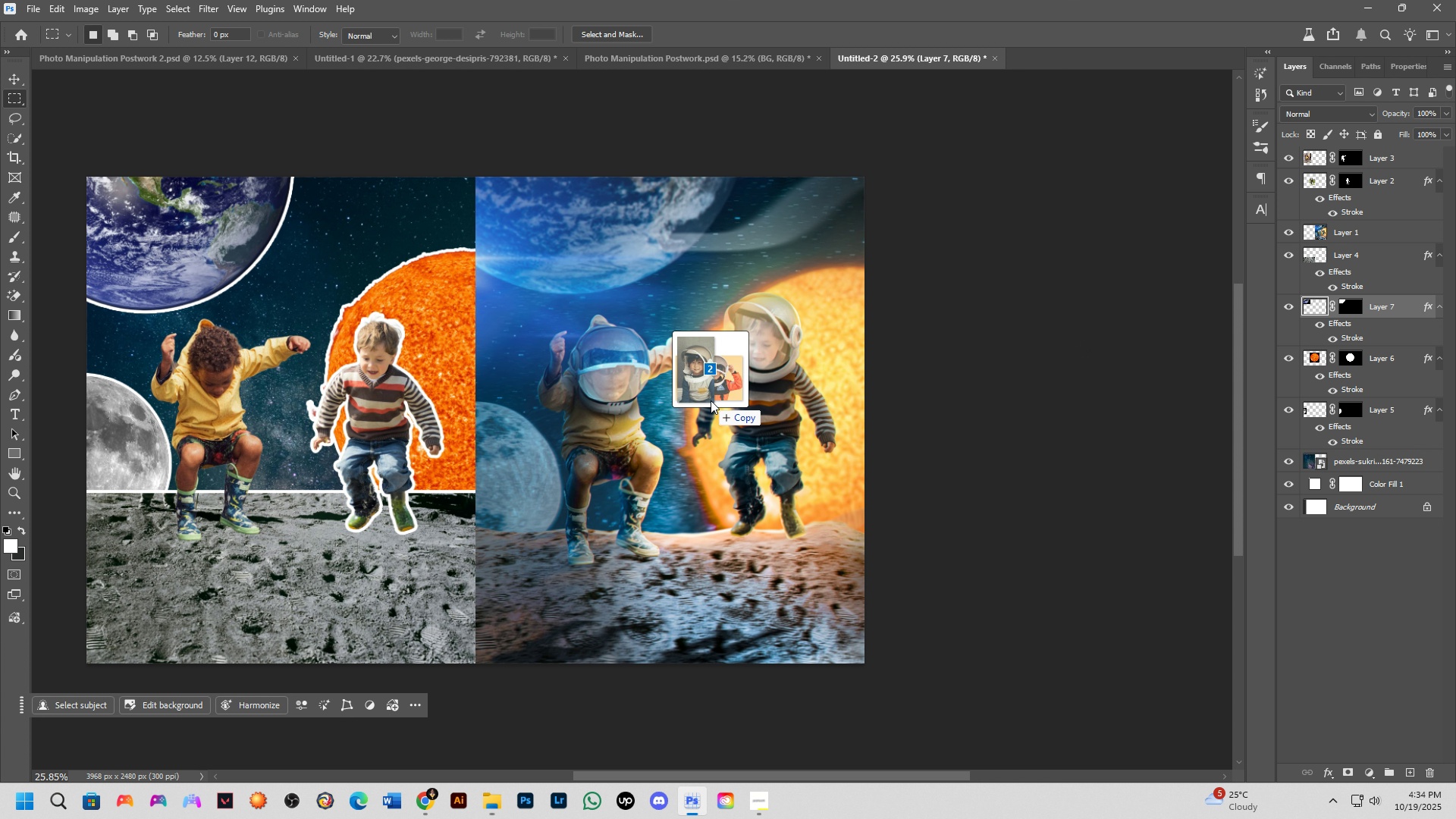 
hold_key(key=ShiftLeft, duration=0.5)
 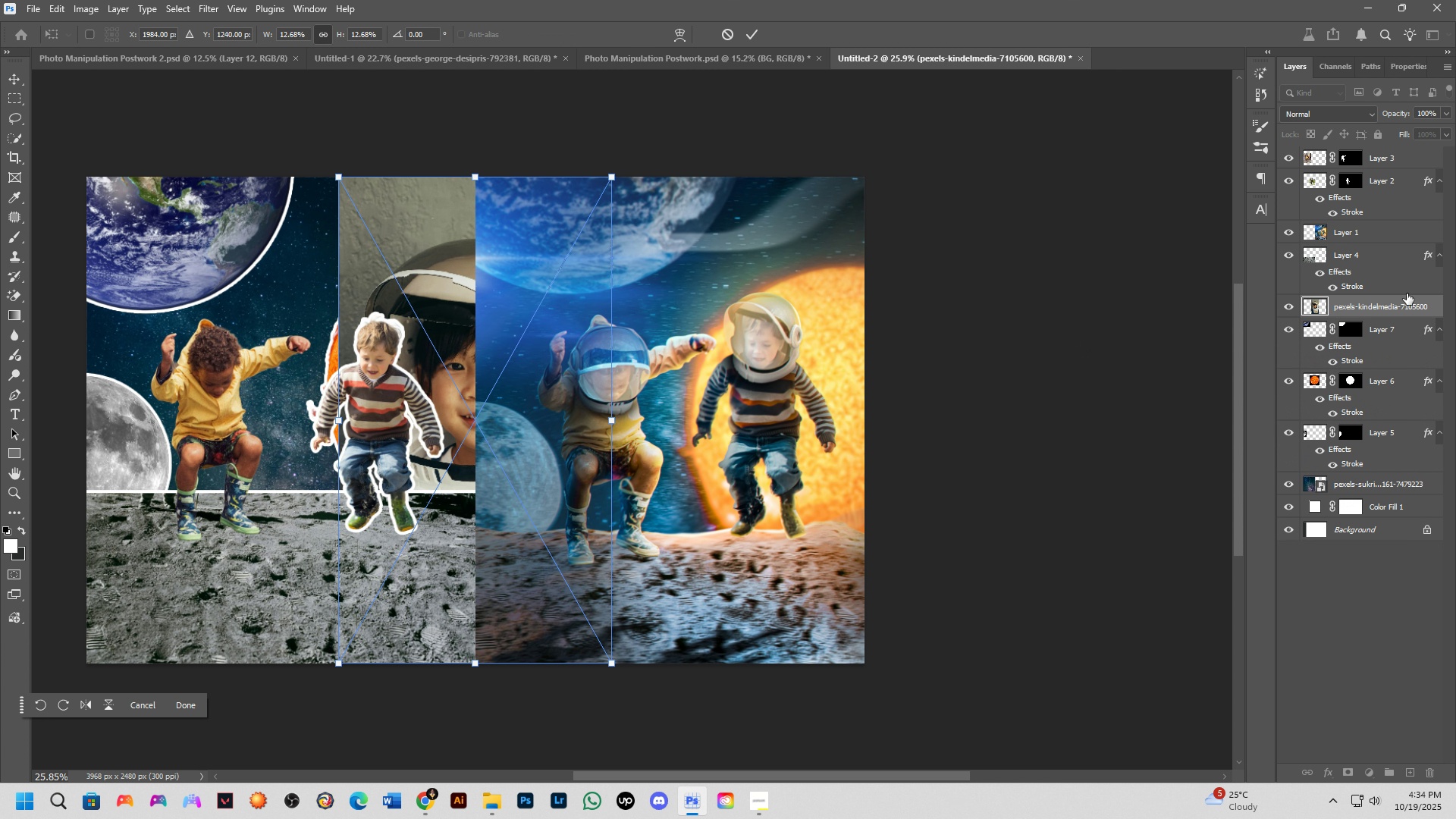 
key(NumpadEnter)
 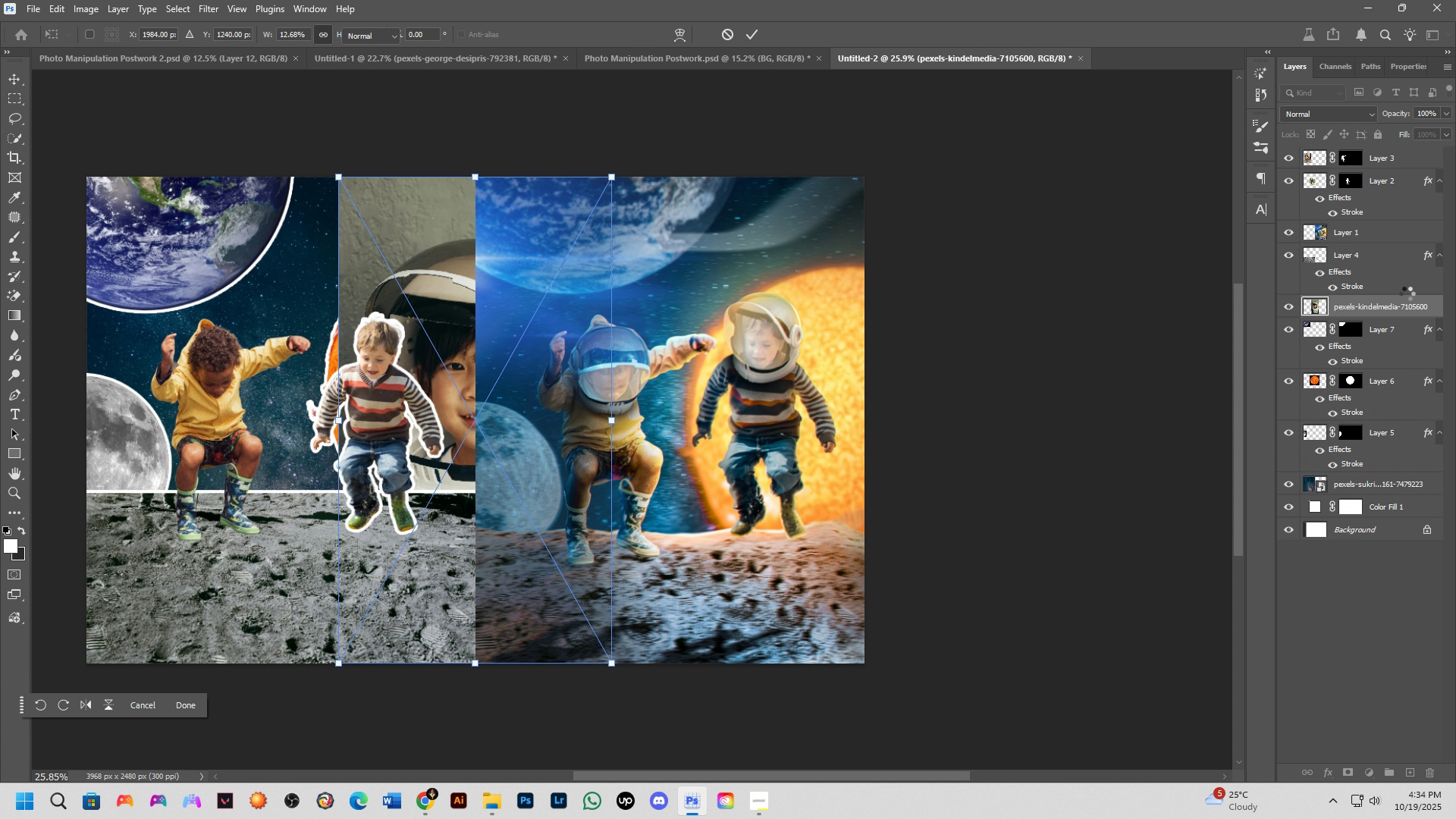 
key(NumpadEnter)
 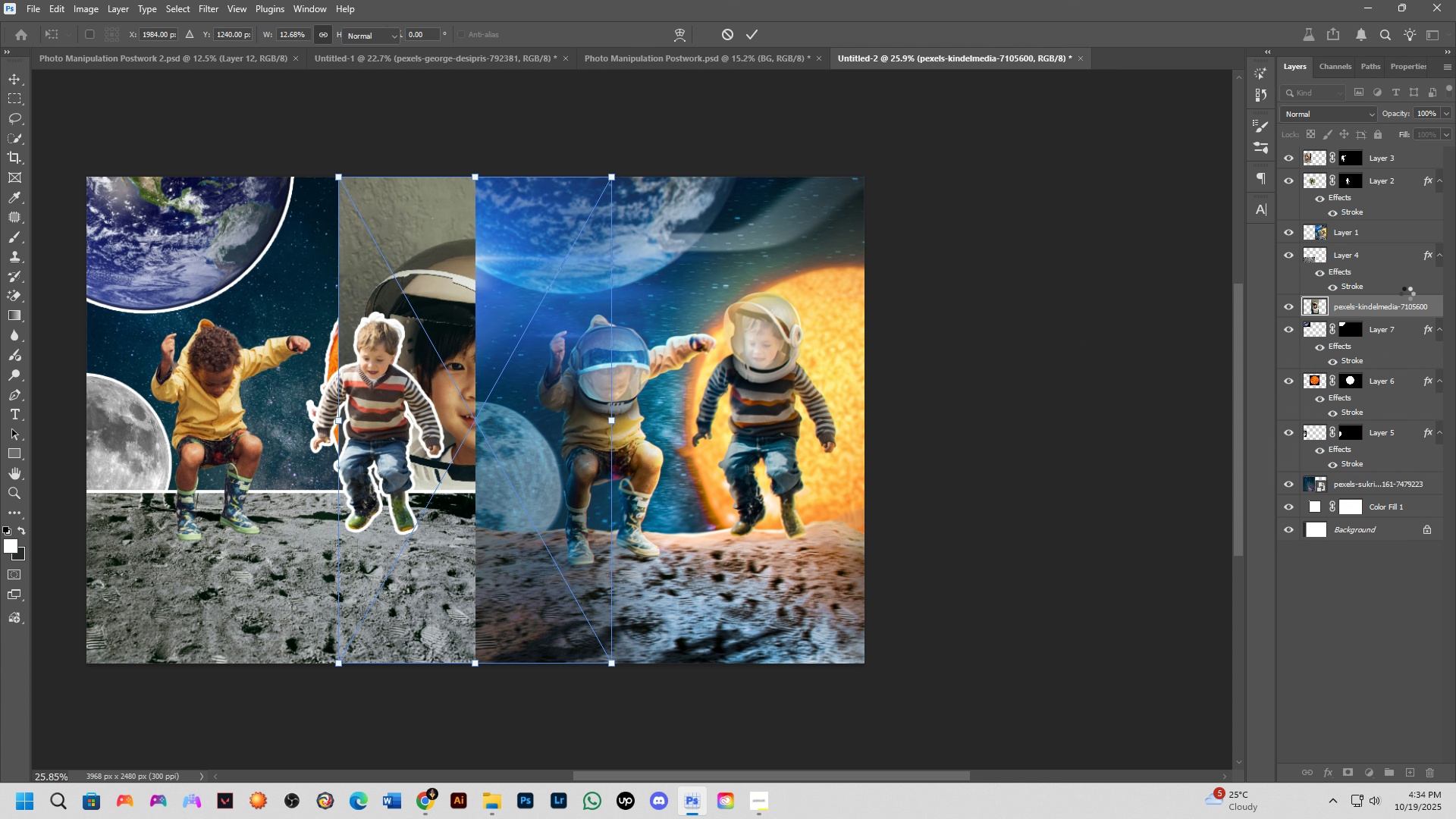 
key(NumpadEnter)
 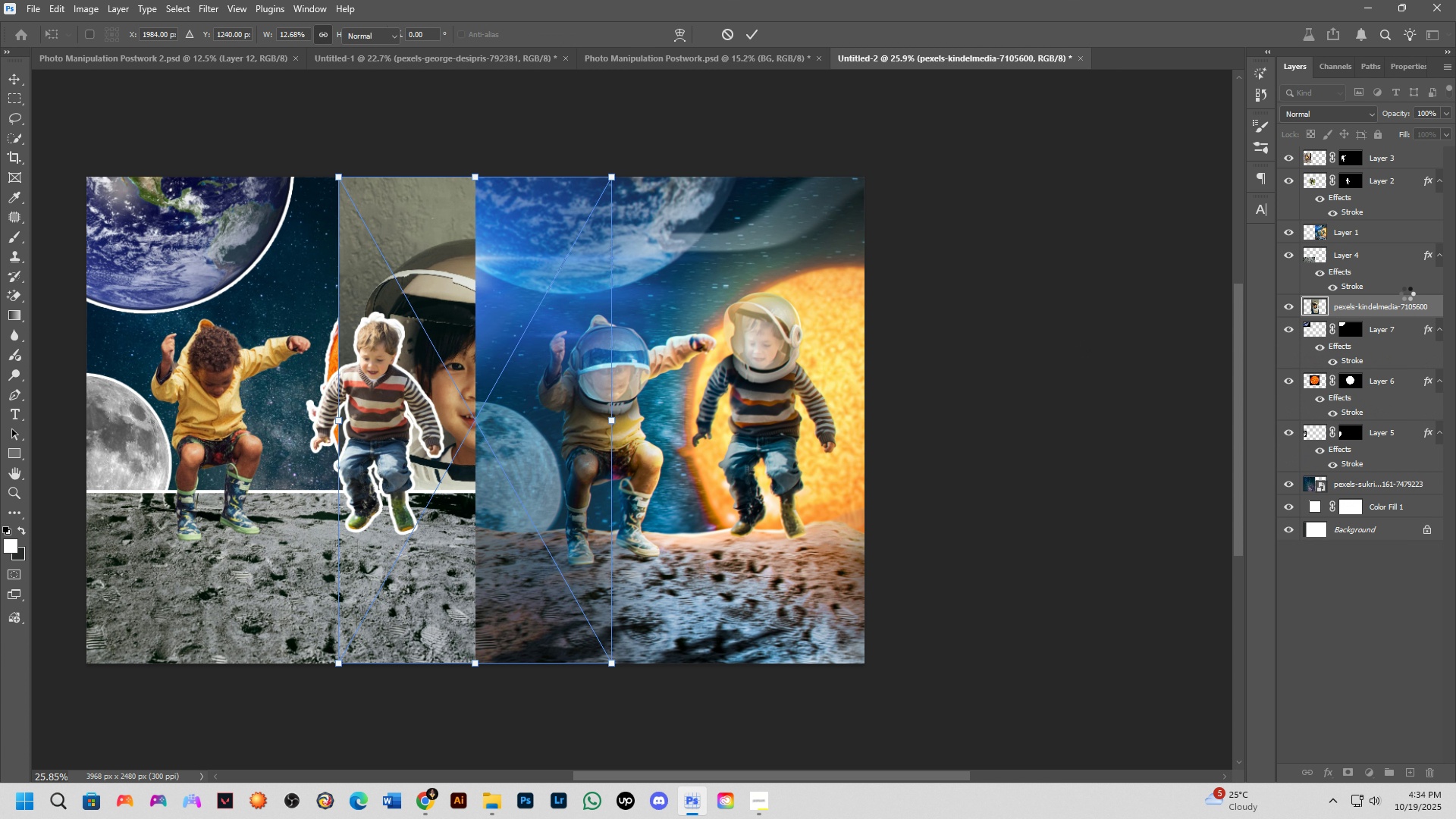 
key(NumpadEnter)
 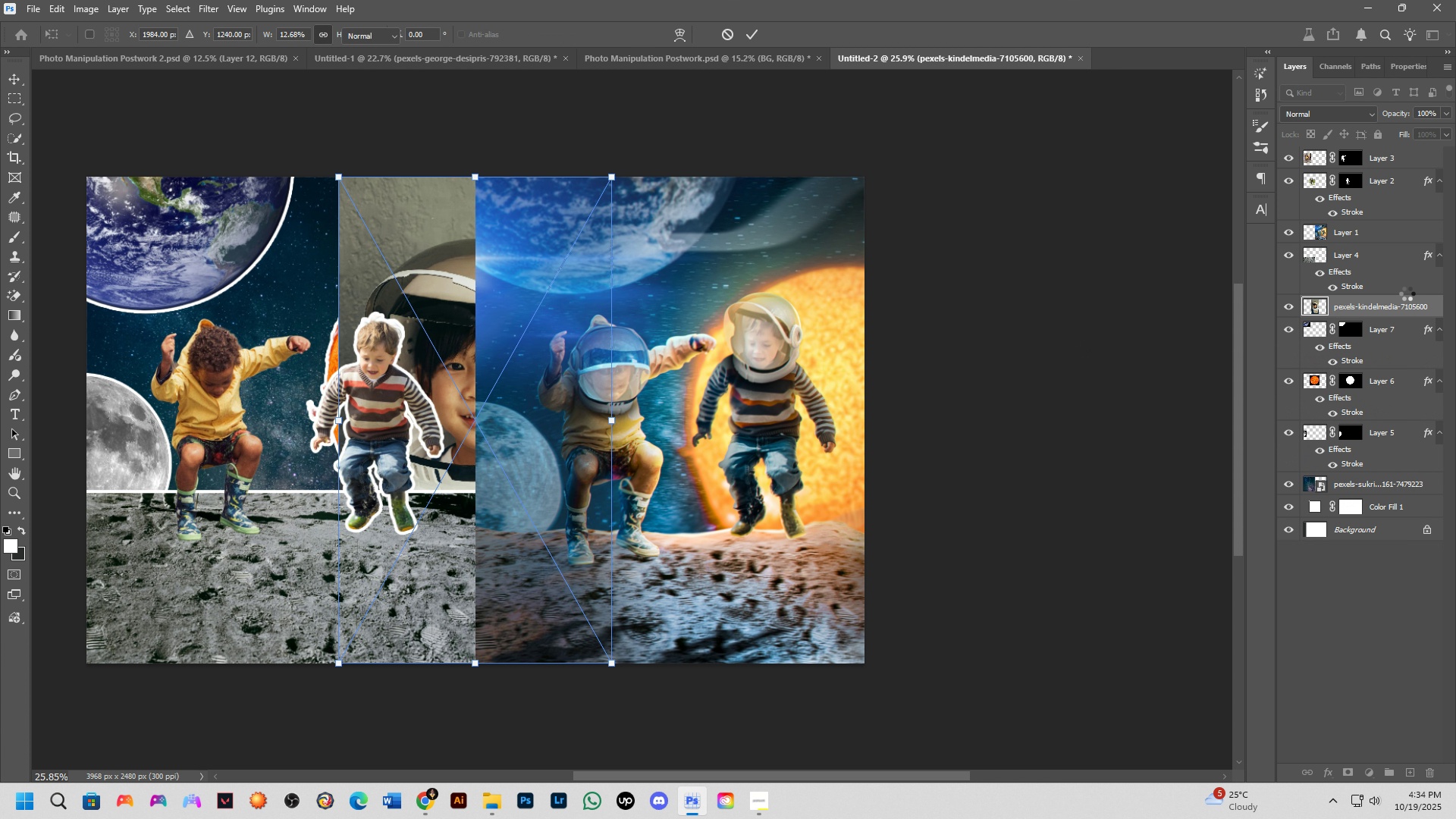 
key(NumpadEnter)
 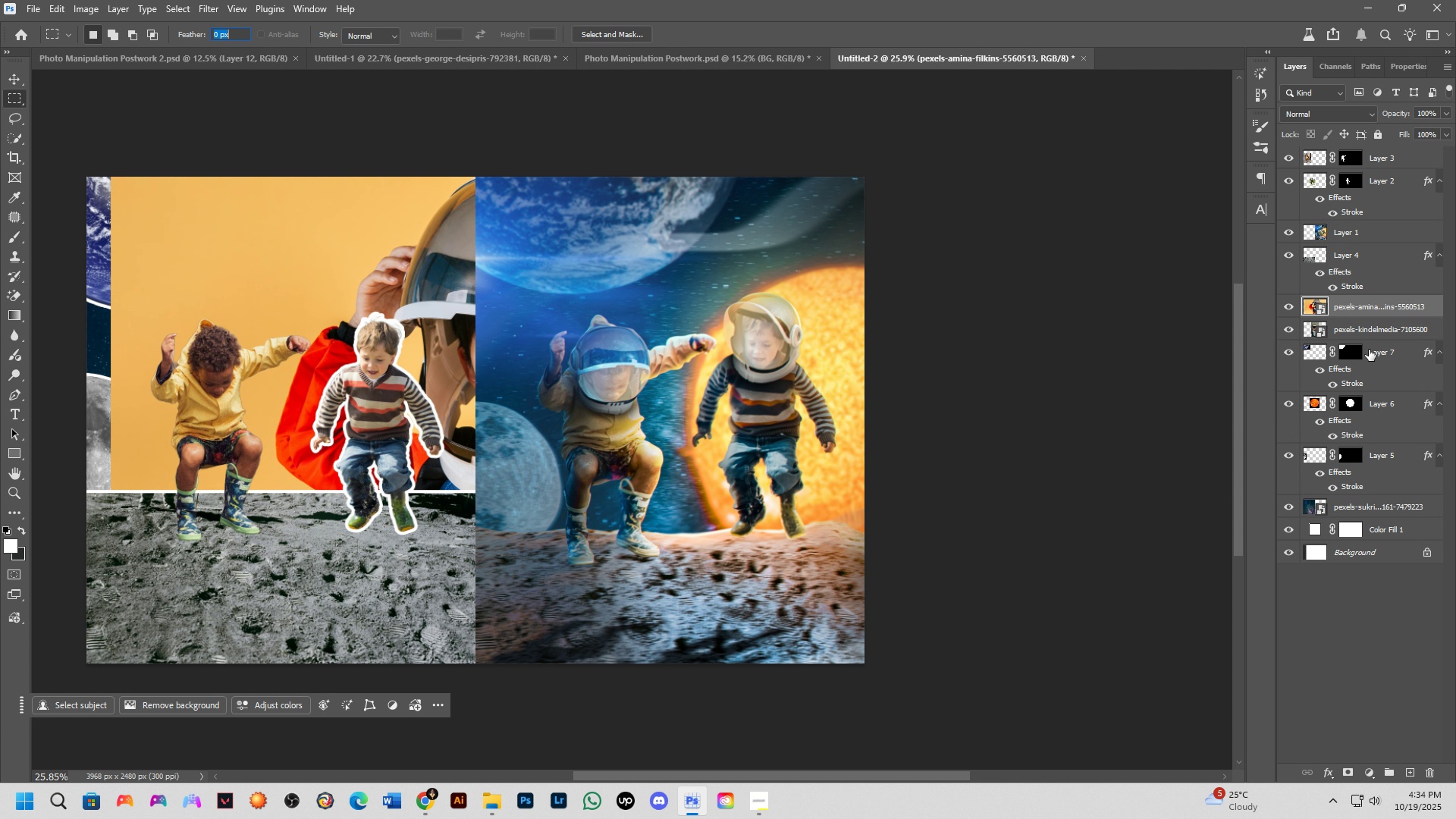 
hold_key(key=ControlLeft, duration=0.3)
left_click([1388, 331])
 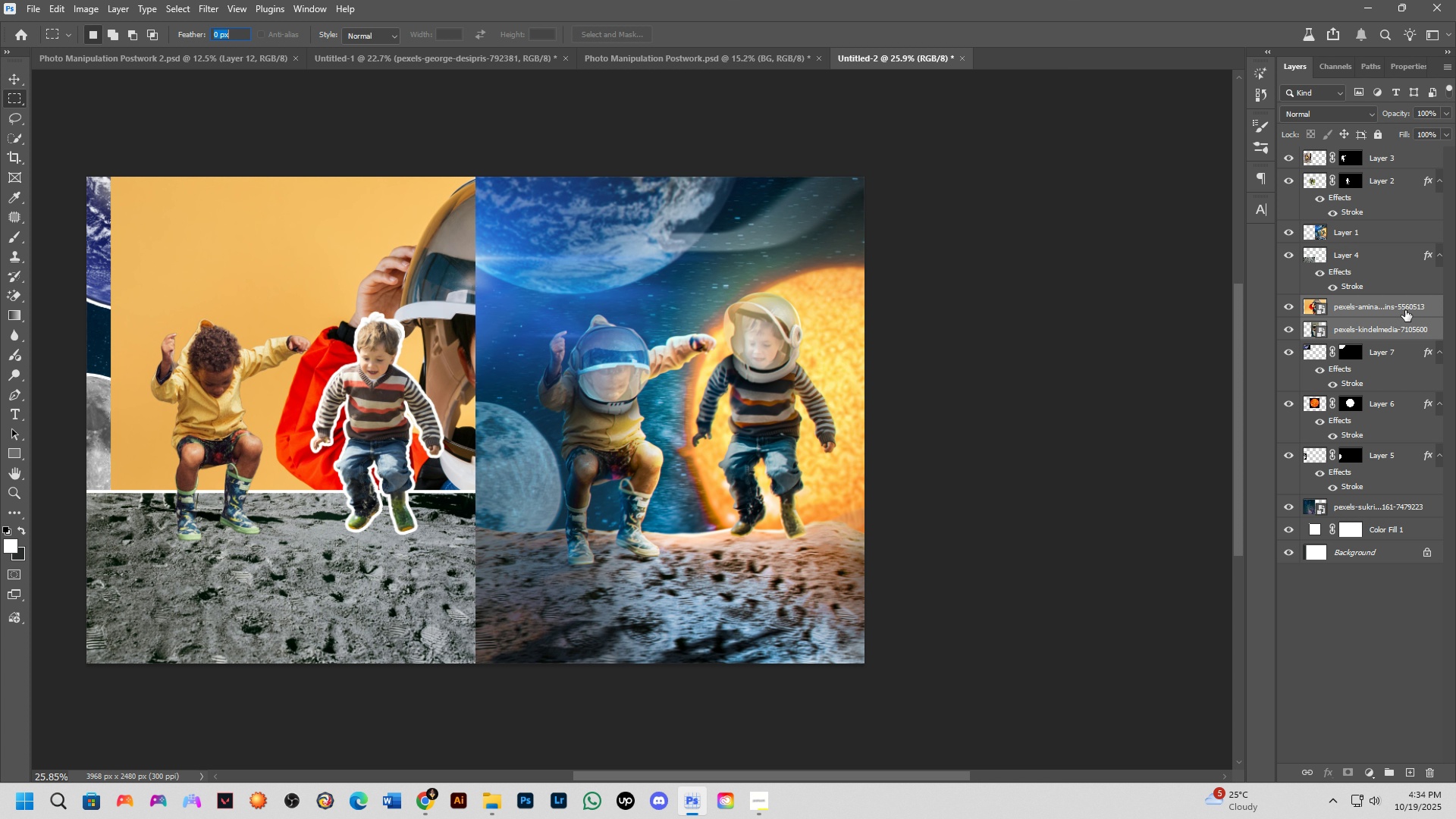 
left_click_drag(start_coordinate=[1405, 310], to_coordinate=[1406, 127])
 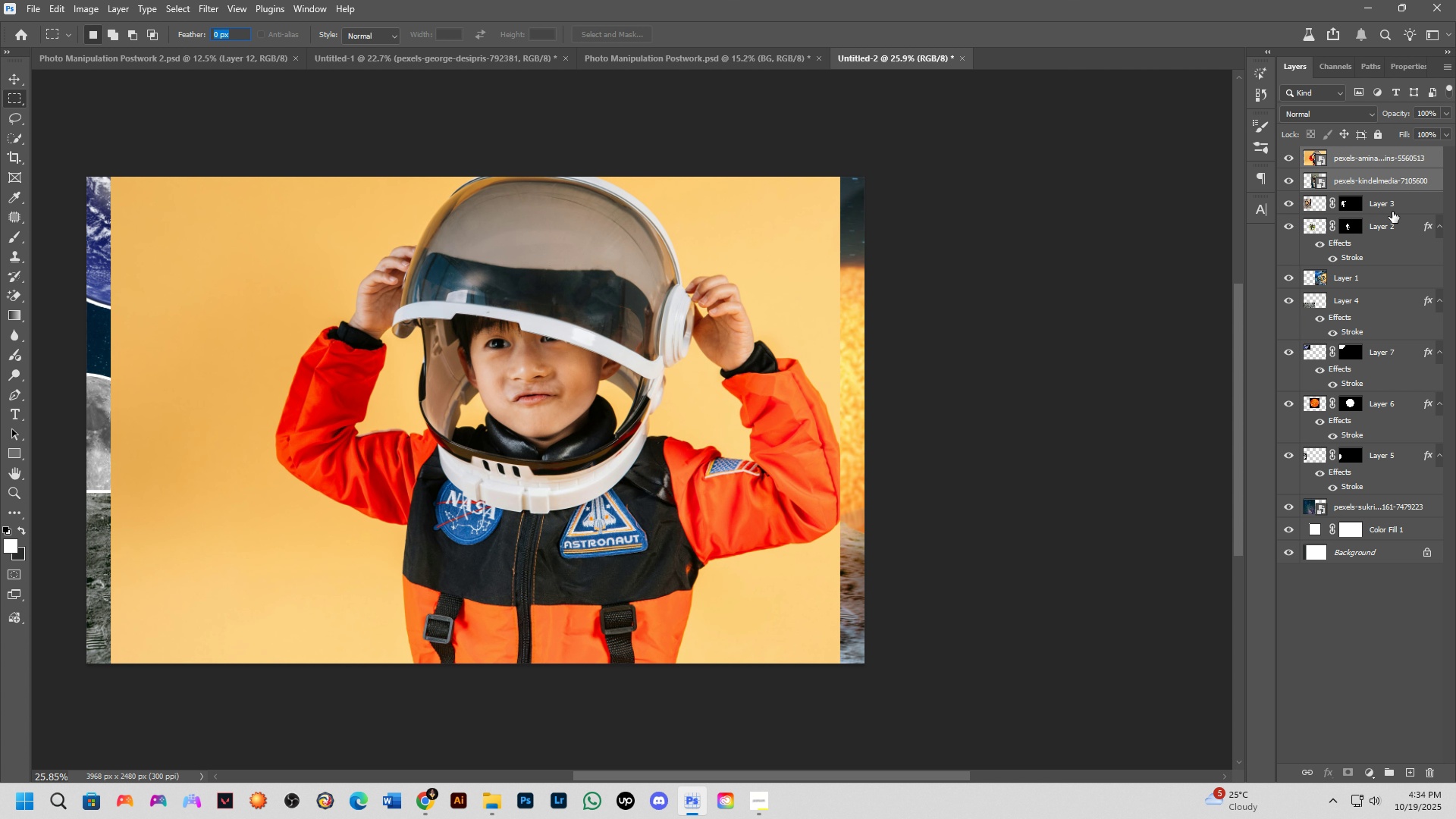 
left_click([1392, 212])
 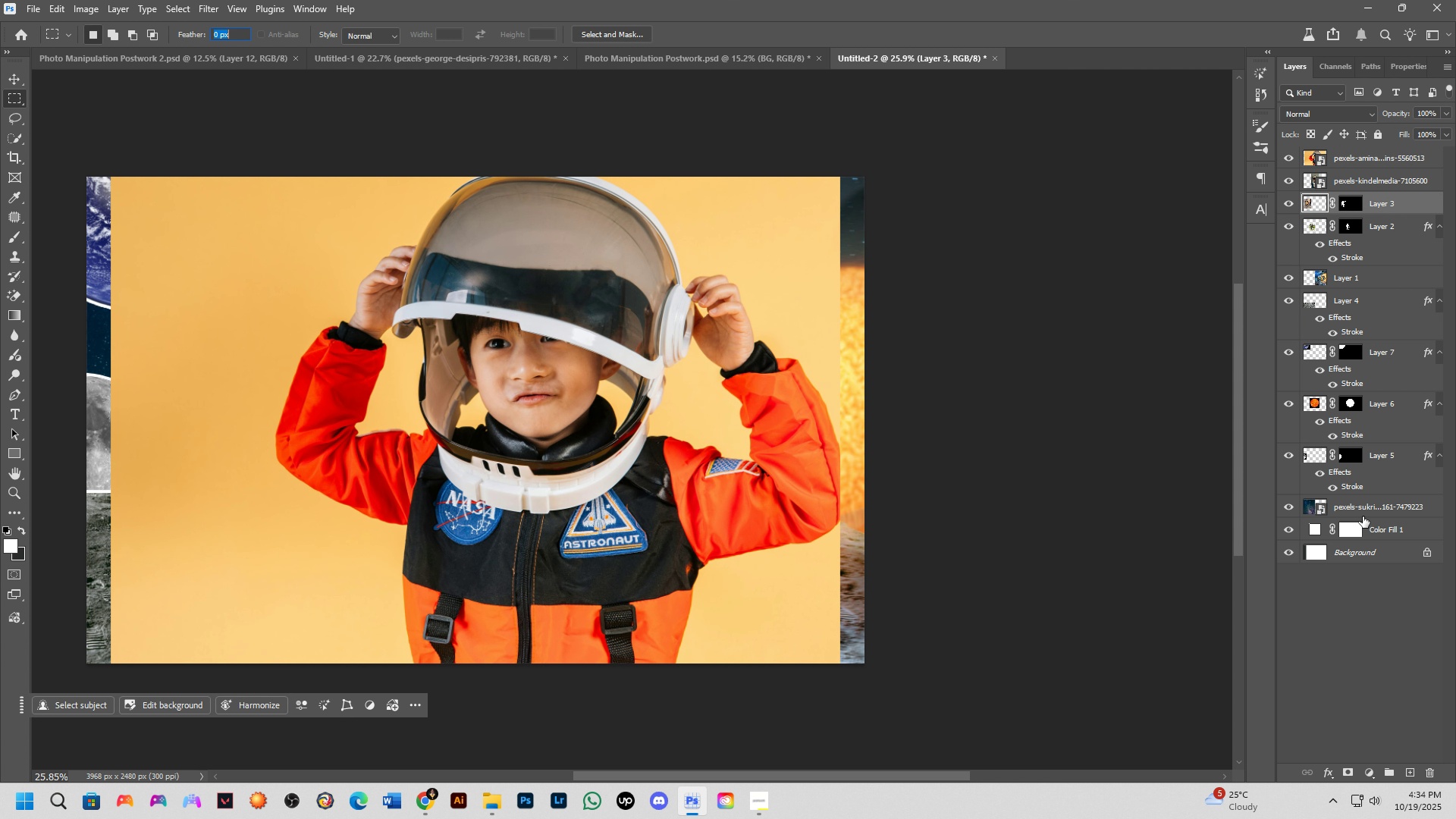 
hold_key(key=ControlLeft, duration=0.55)
 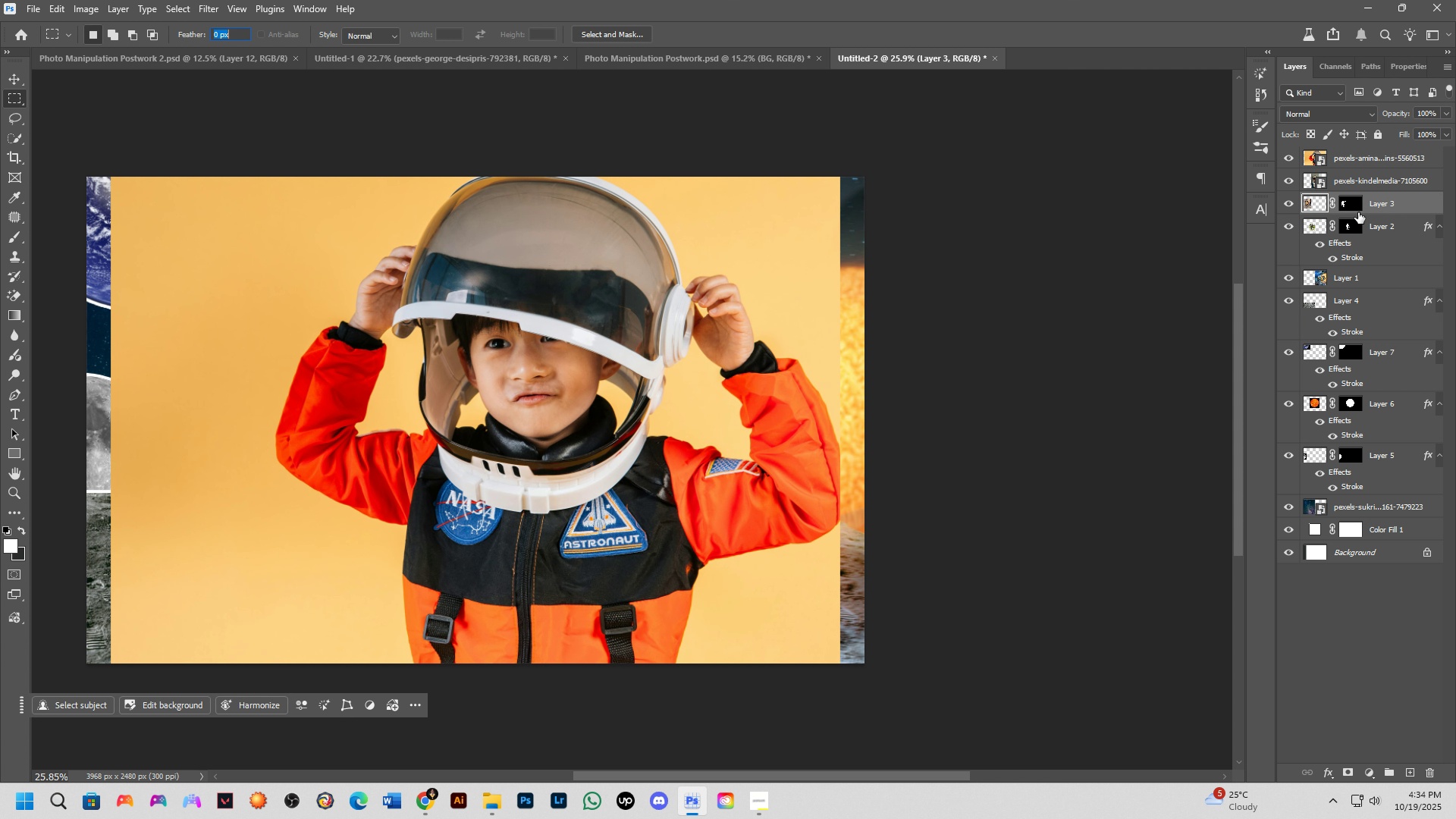 
hold_key(key=ShiftLeft, duration=0.54)
 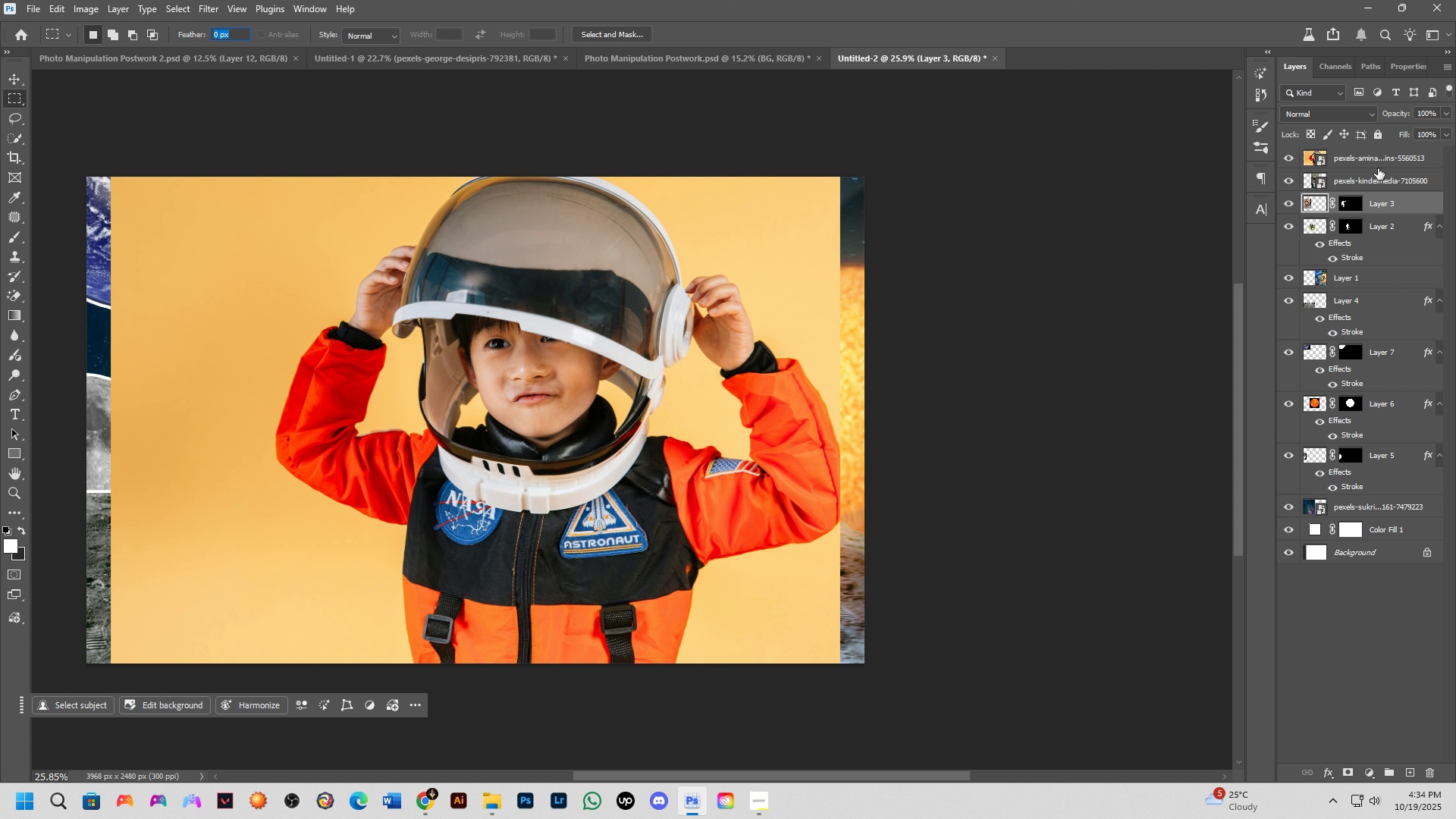 
left_click([1379, 168])
 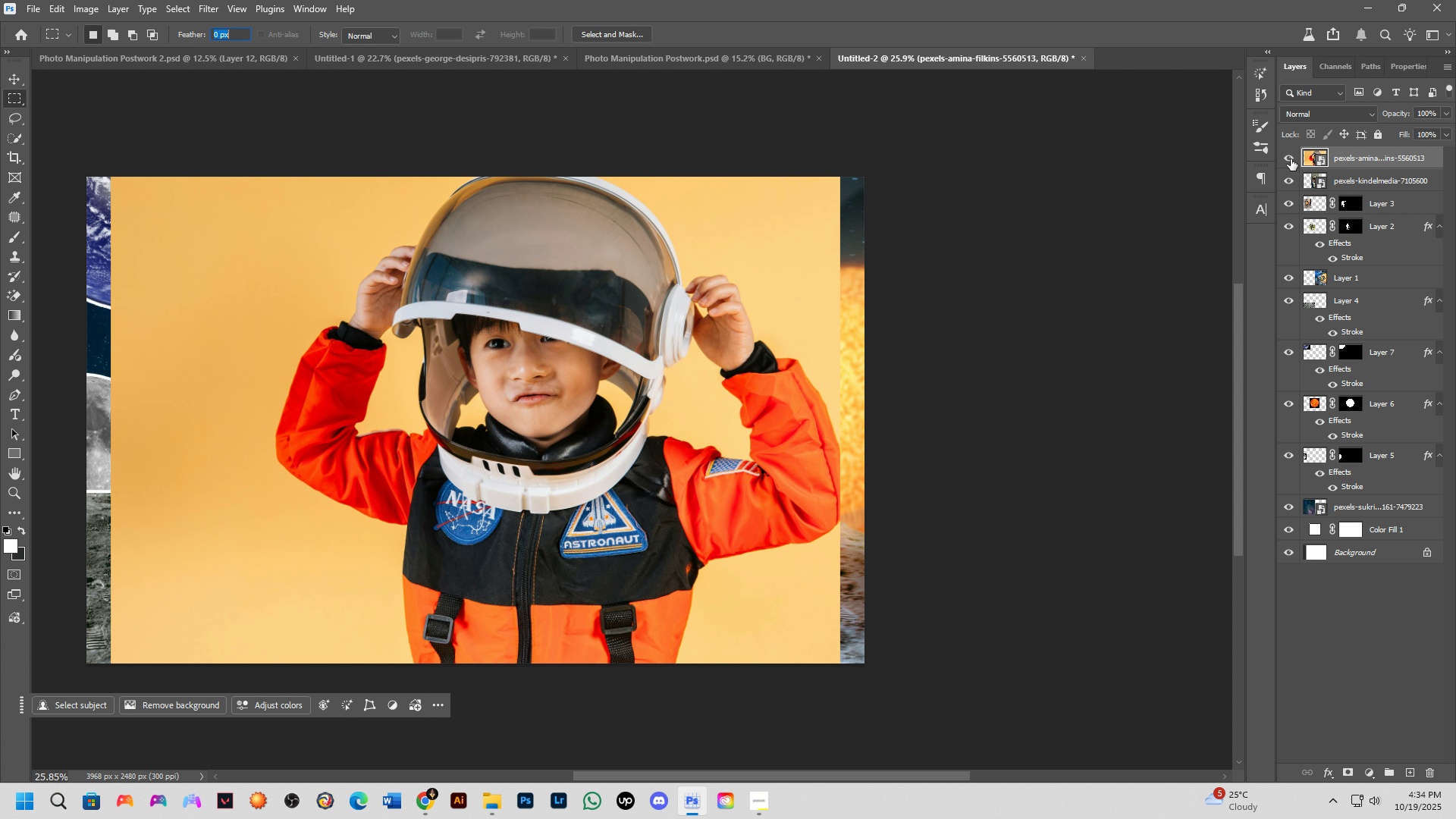 
left_click([1291, 159])
 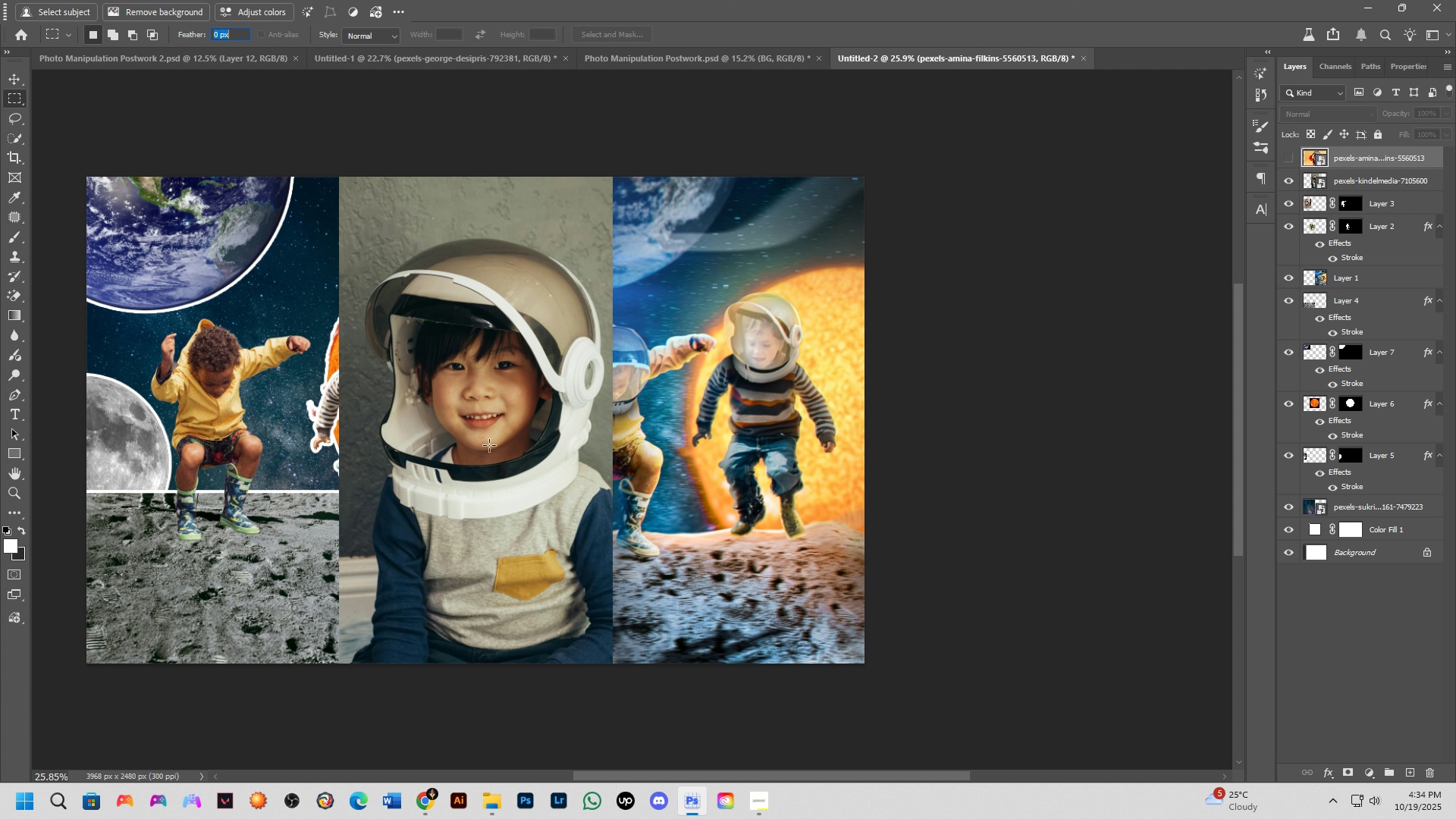 
hold_key(key=ControlLeft, duration=0.64)
left_click_drag(start_coordinate=[498, 430], to_coordinate=[494, 414])
 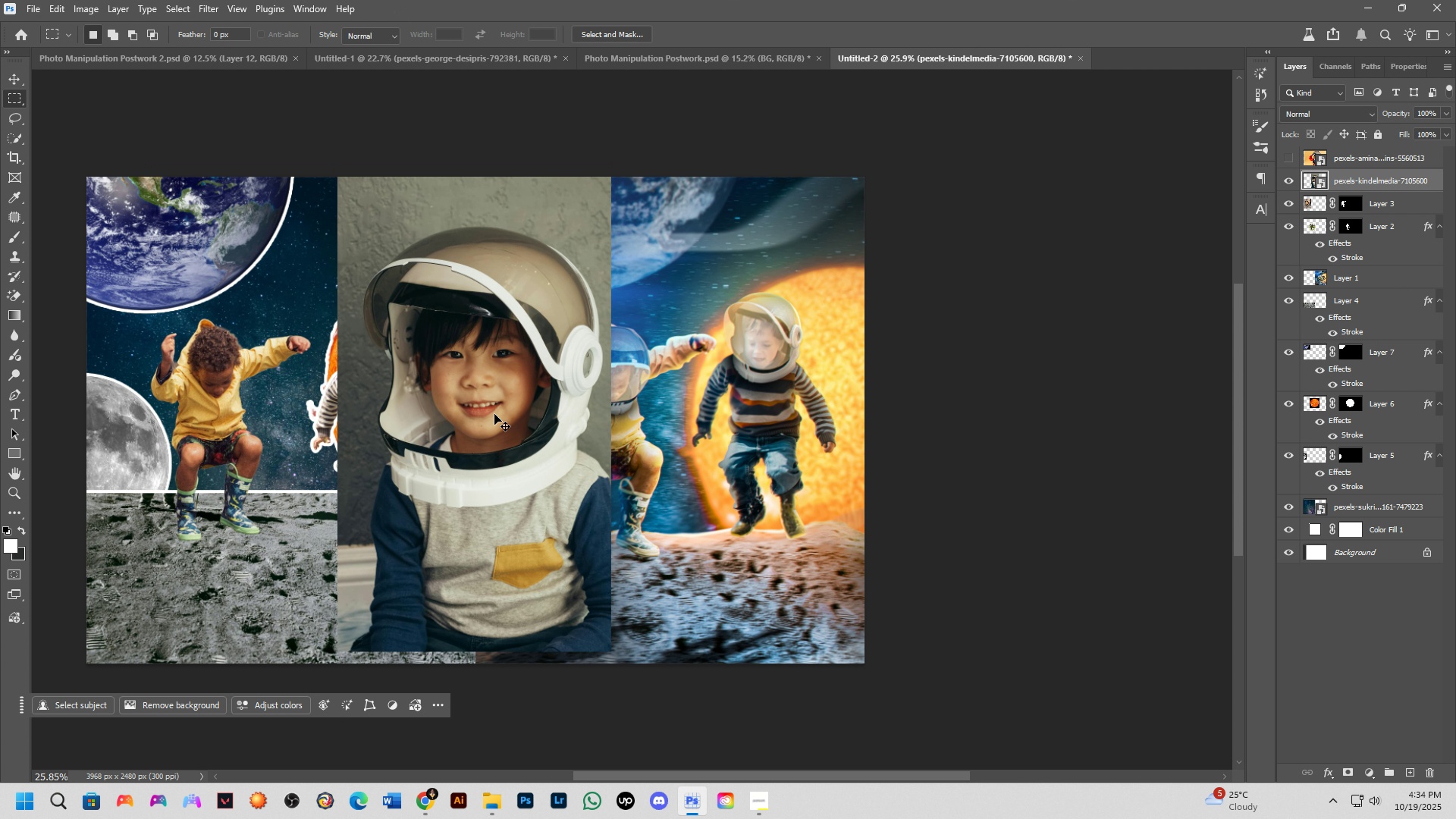 
key(Control+T)
 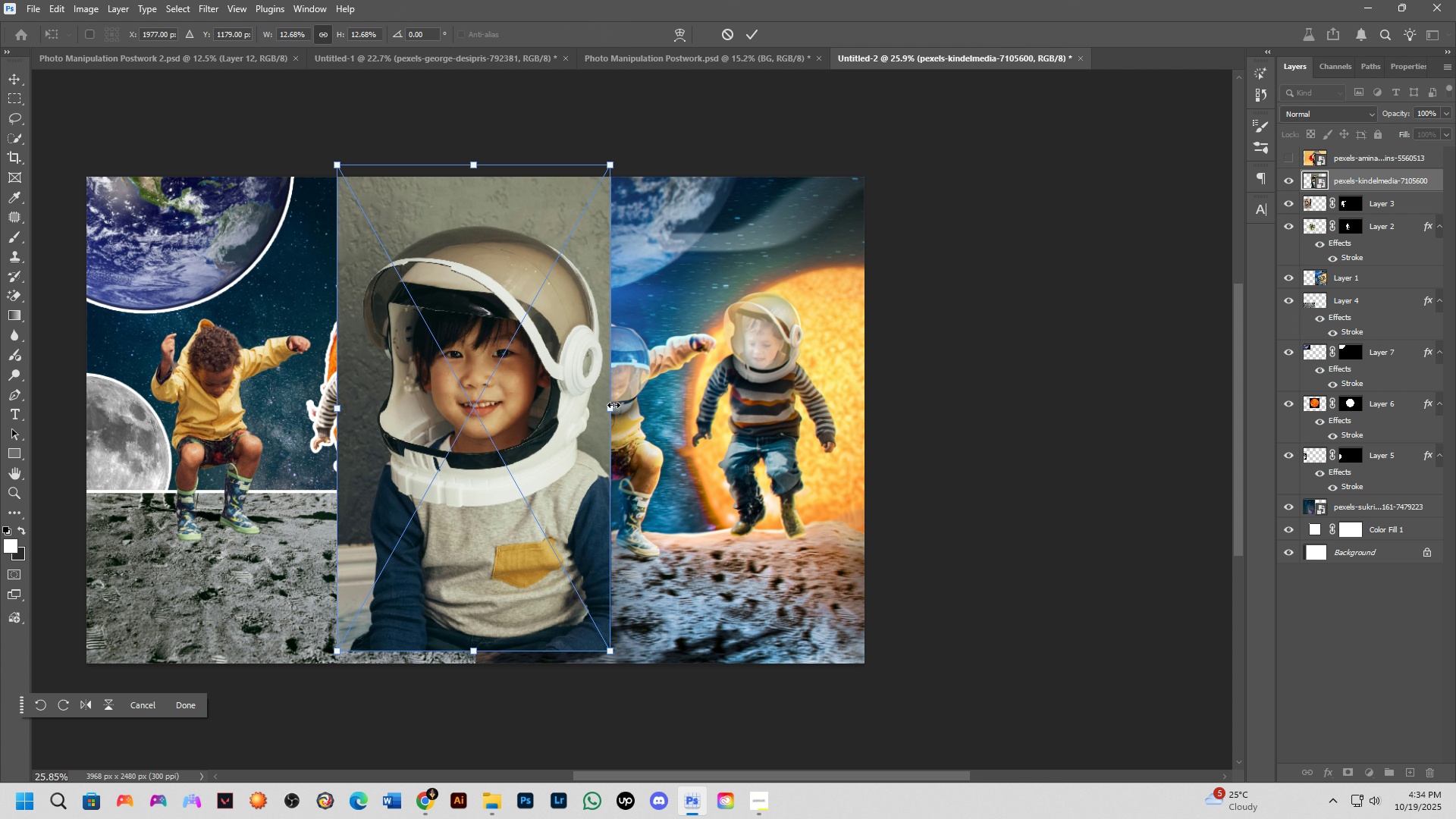 
left_click_drag(start_coordinate=[613, 406], to_coordinate=[589, 416])
 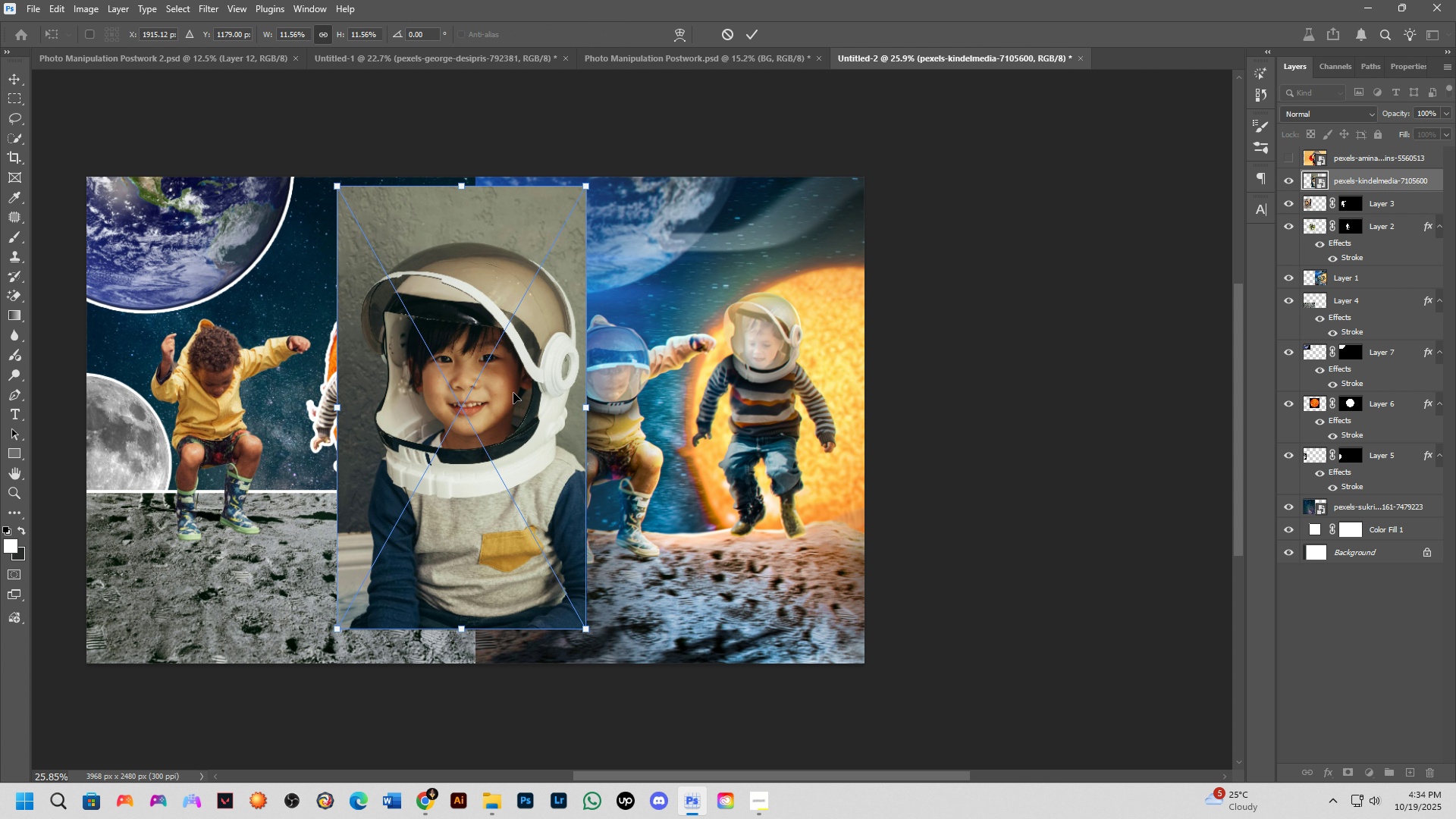 
left_click_drag(start_coordinate=[513, 393], to_coordinate=[513, 400])
 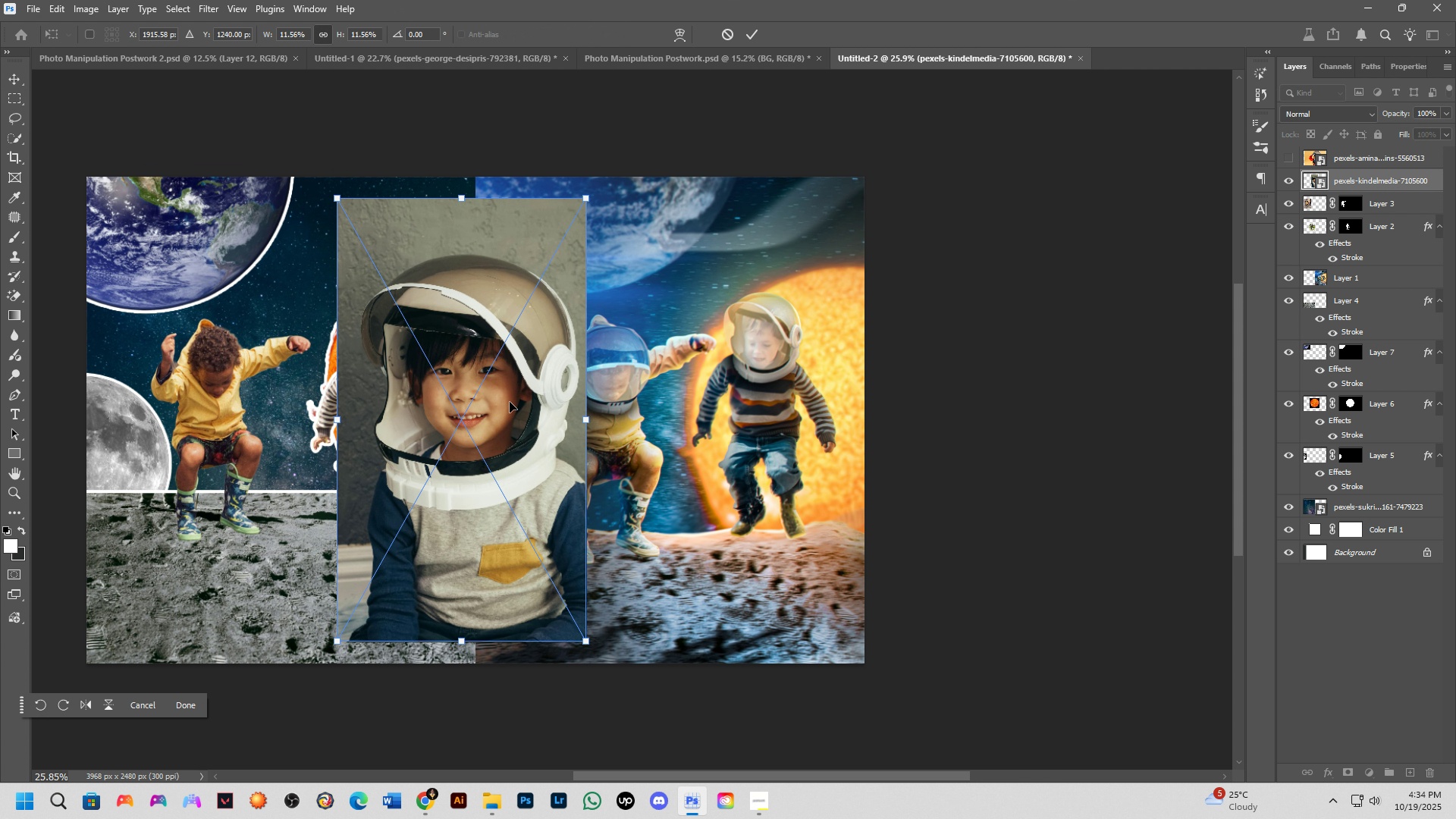 
key(NumpadEnter)
 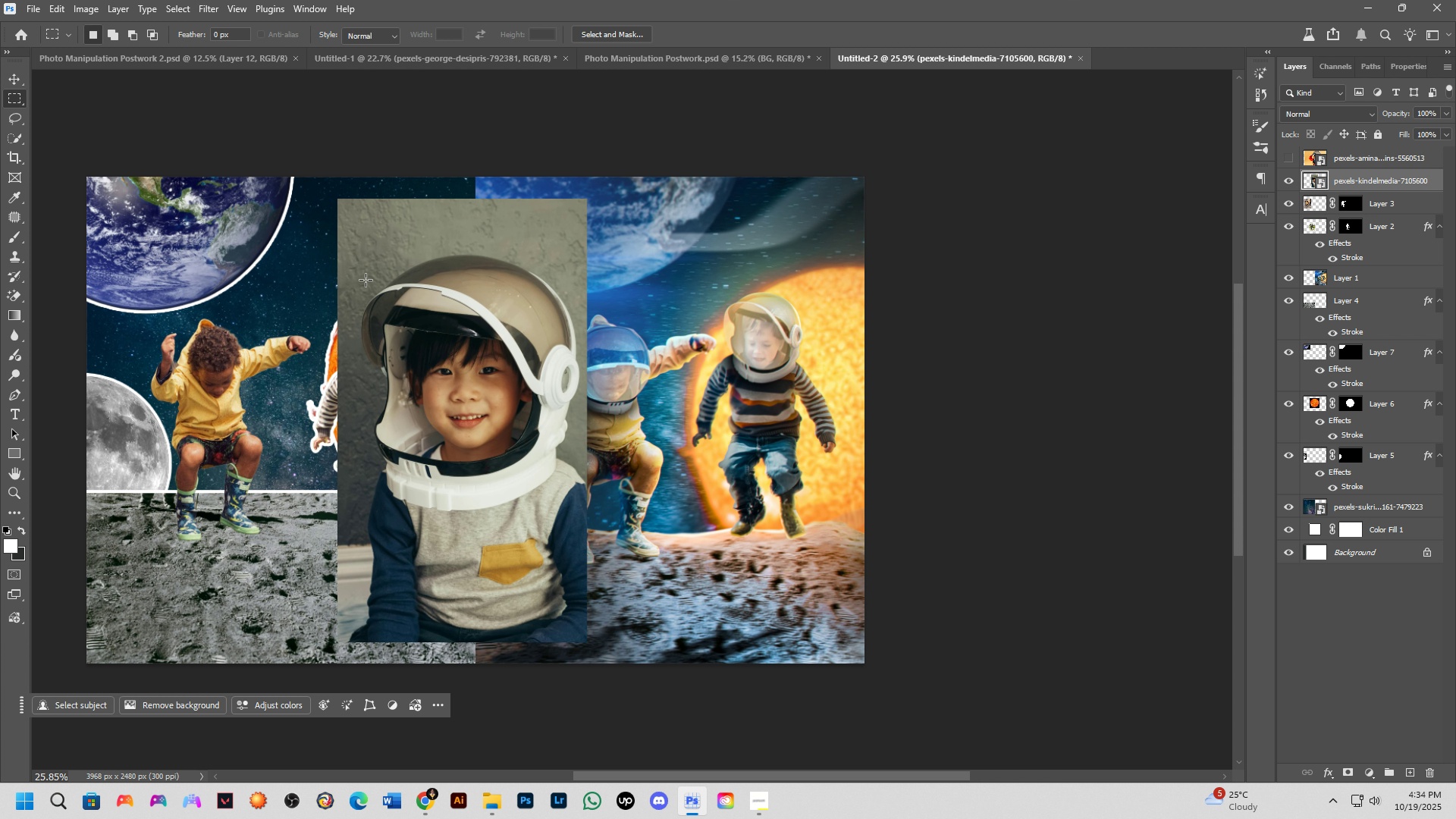 
left_click_drag(start_coordinate=[357, 231], to_coordinate=[583, 513])
 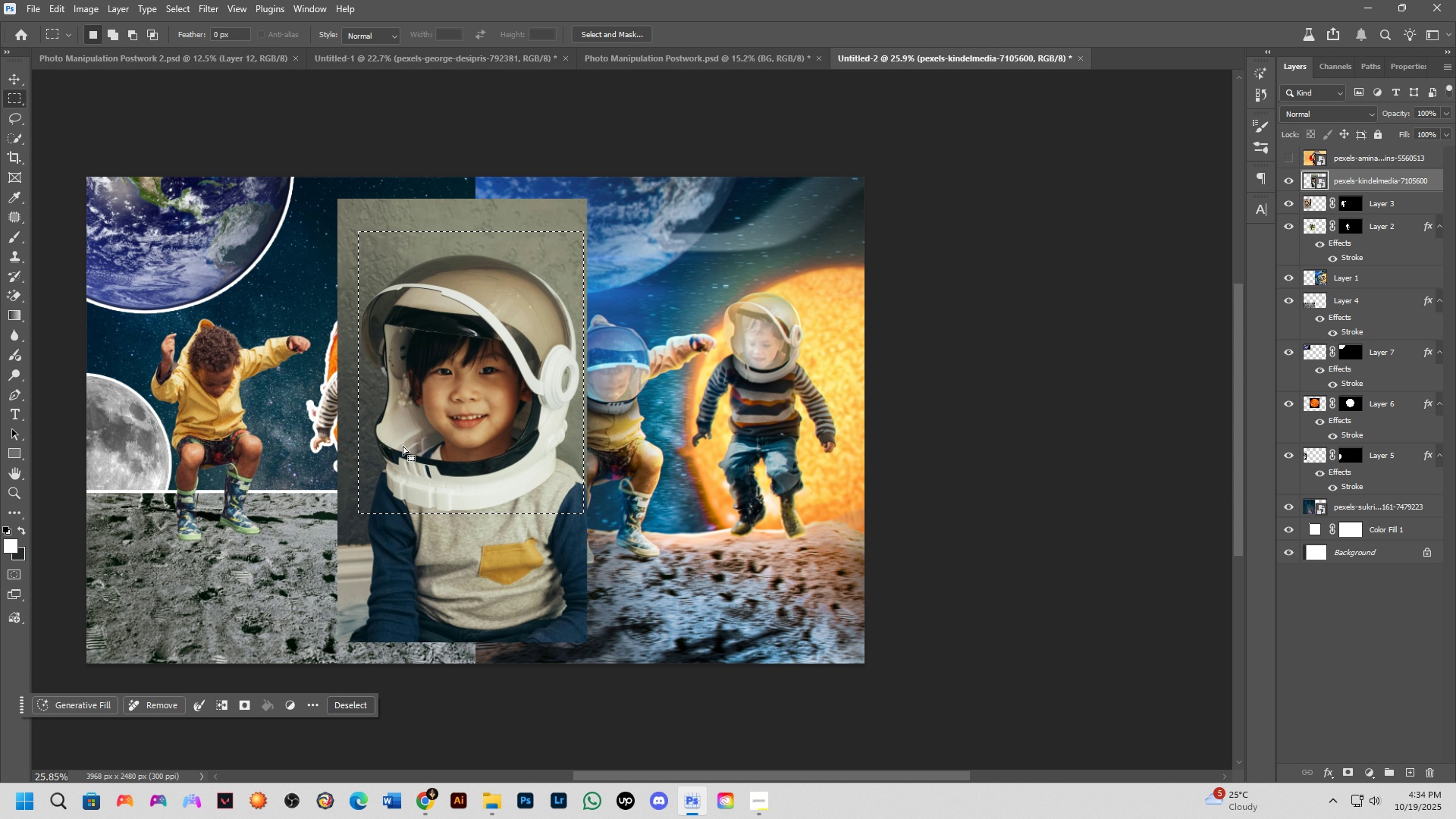 
scroll: coordinate [329, 298], scroll_direction: up, amount: 4.0
 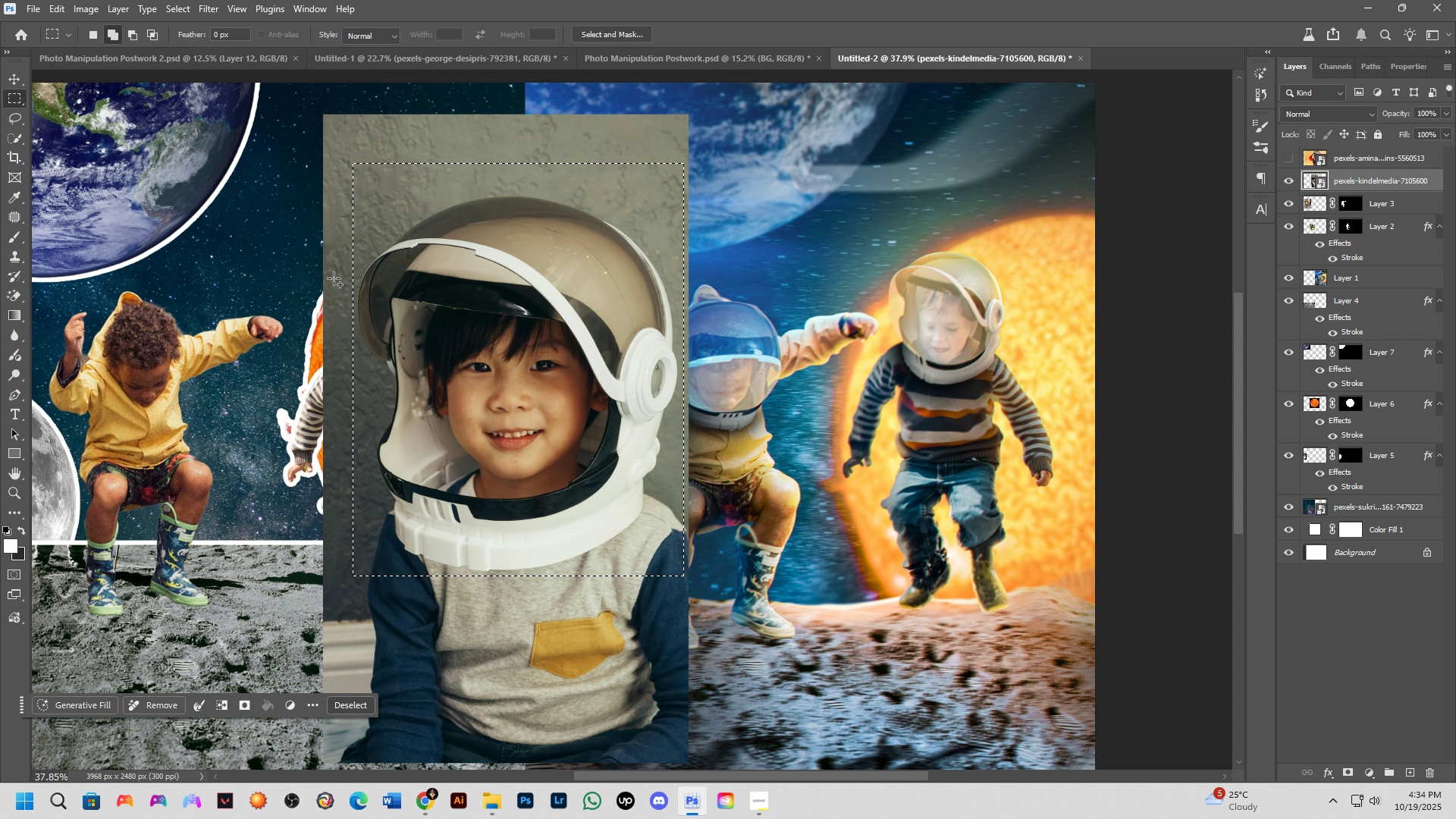 
key(Shift+ShiftLeft)
 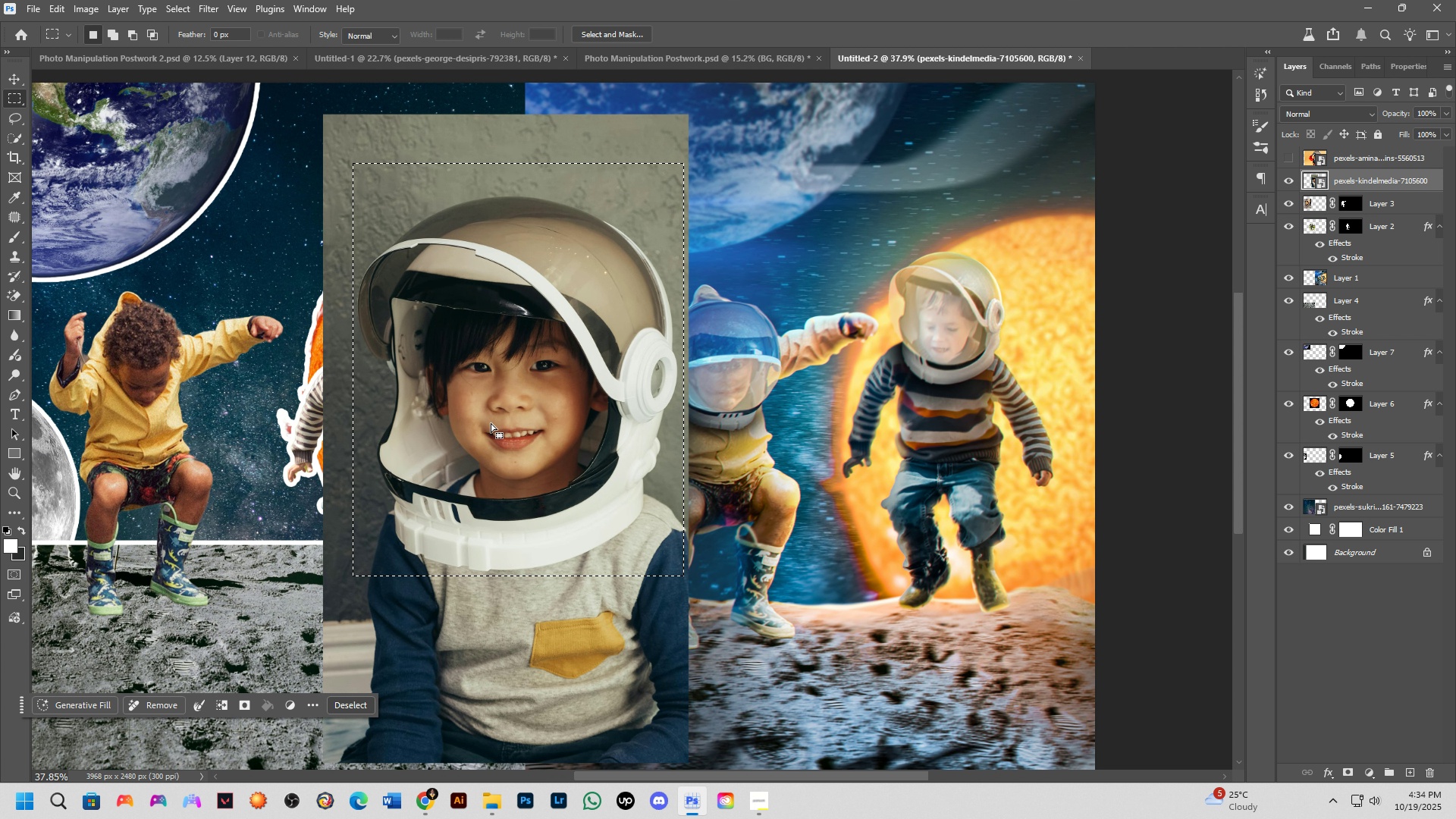 
key(Control+J)
 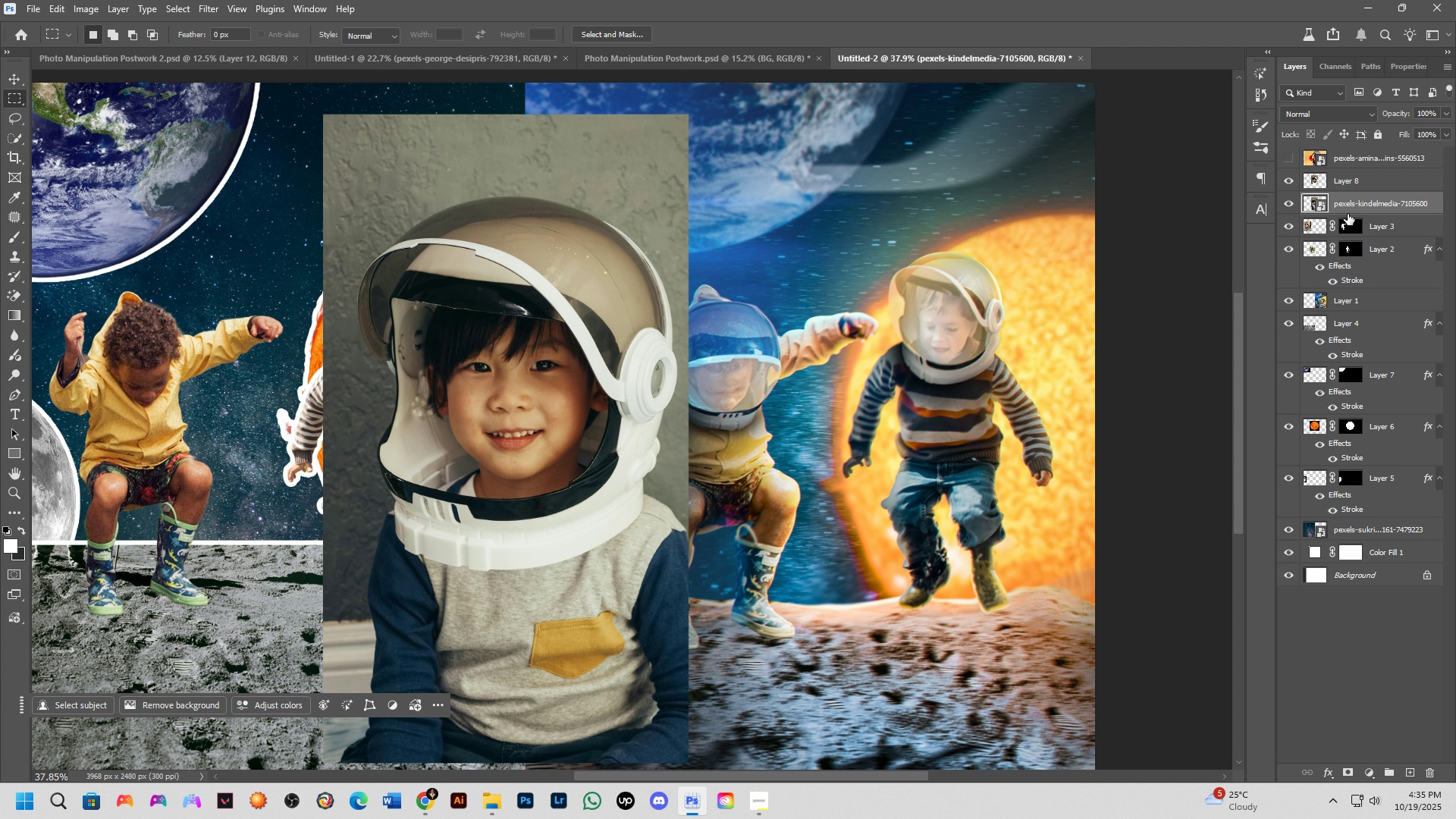 
key(Backspace)
 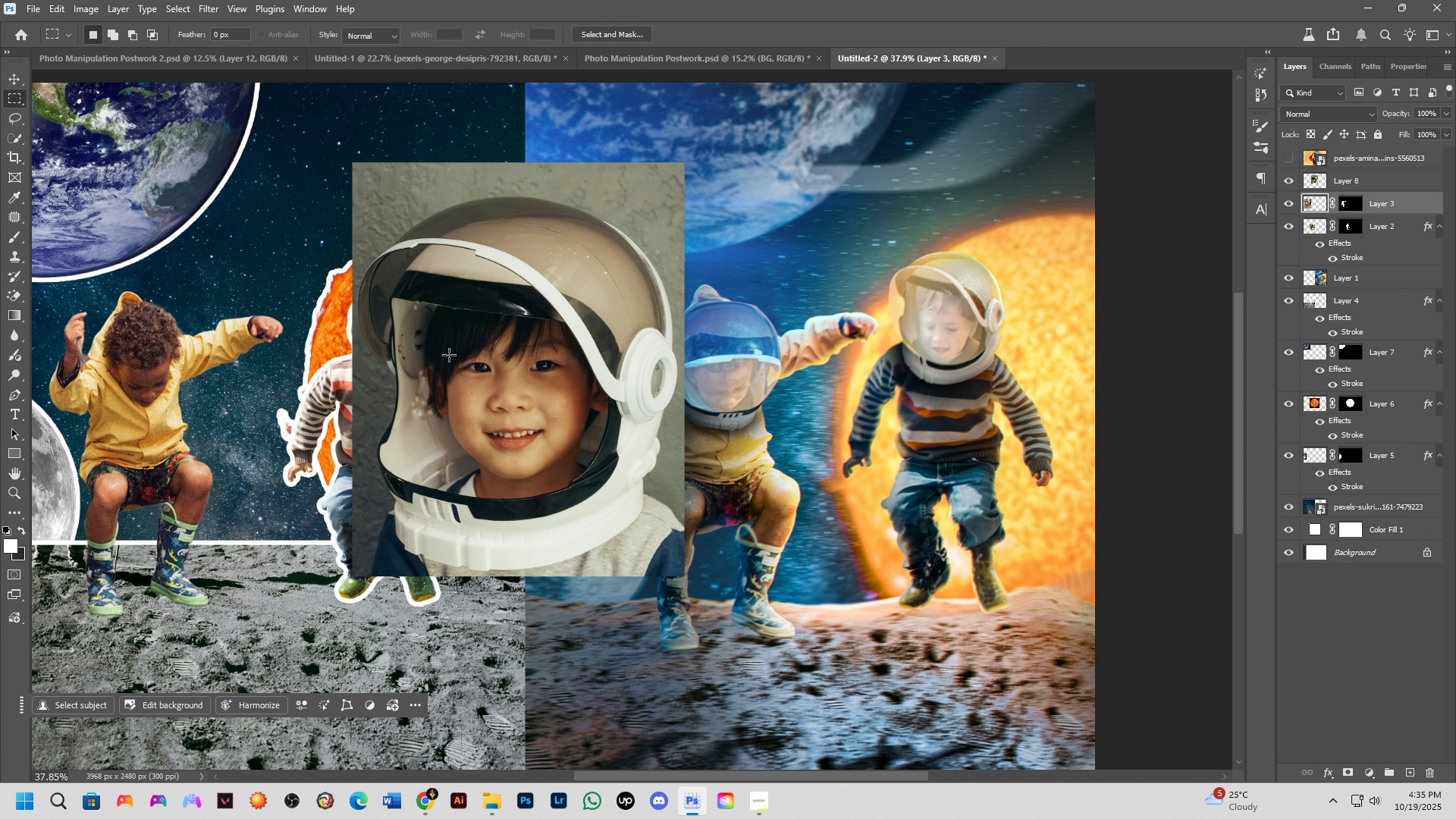 
scroll: coordinate [454, 356], scroll_direction: up, amount: 2.0
 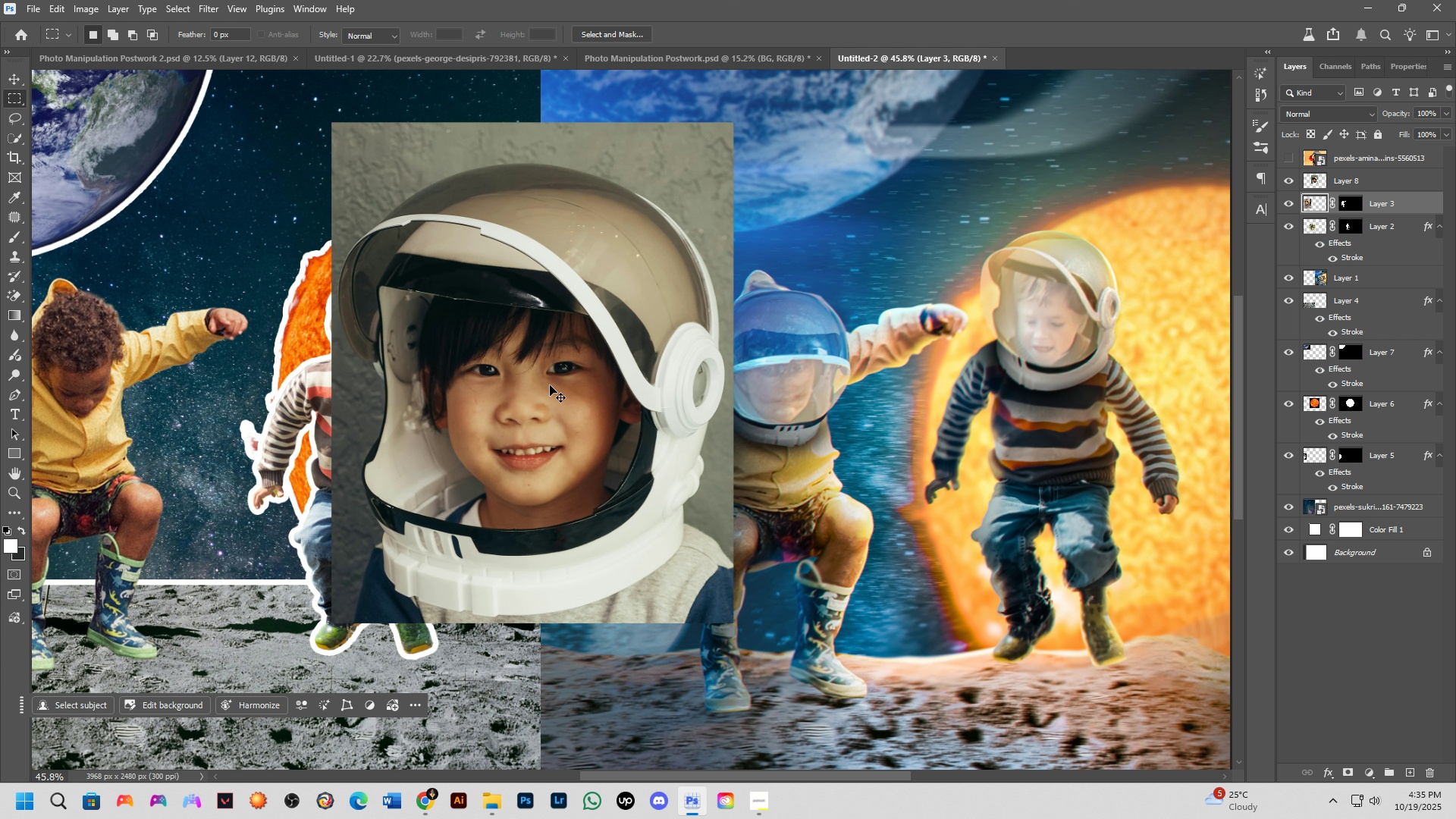 
hold_key(key=ControlLeft, duration=0.56)
left_click_drag(start_coordinate=[550, 385], to_coordinate=[551, 372])
 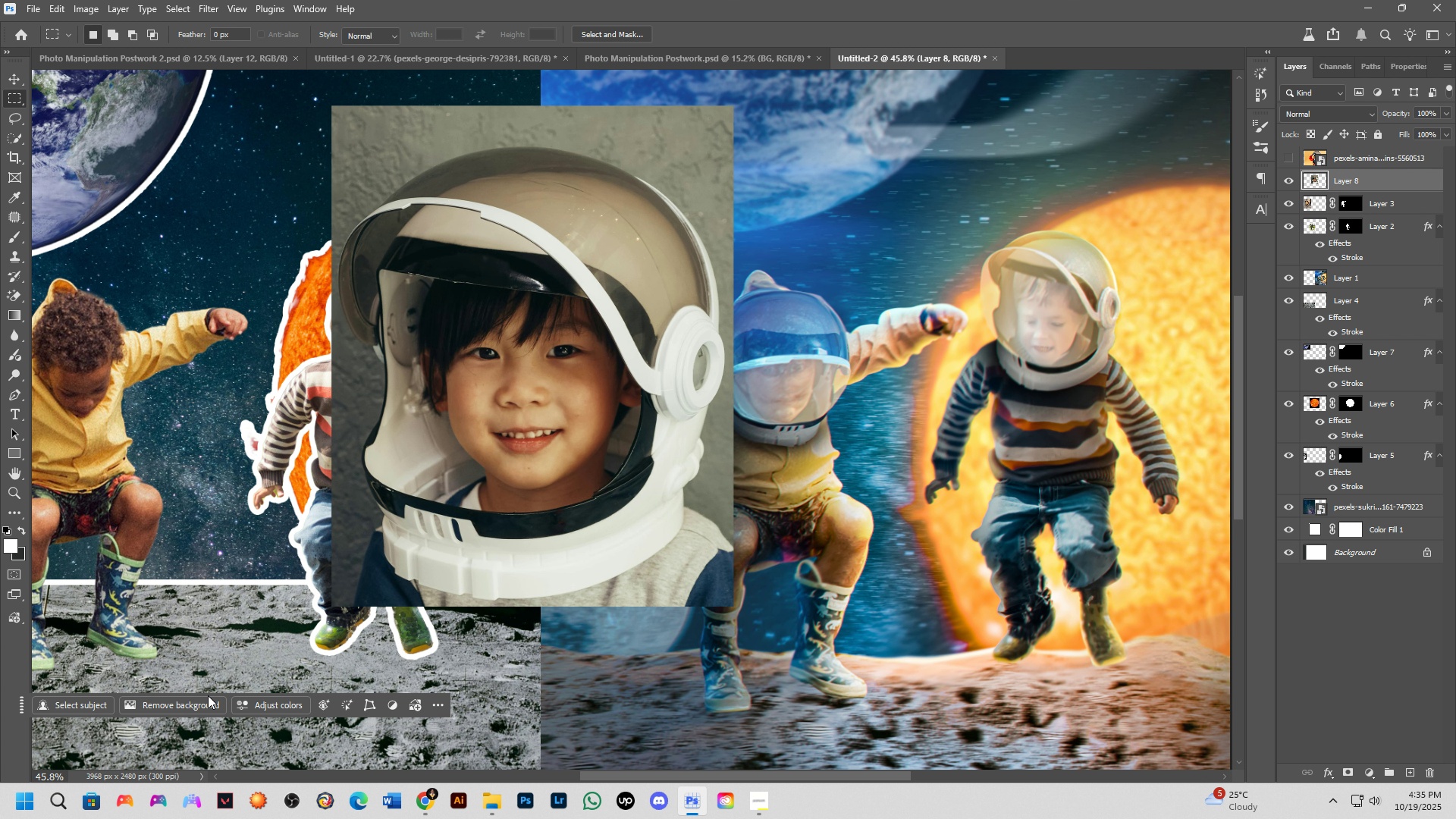 
left_click([207, 695])
 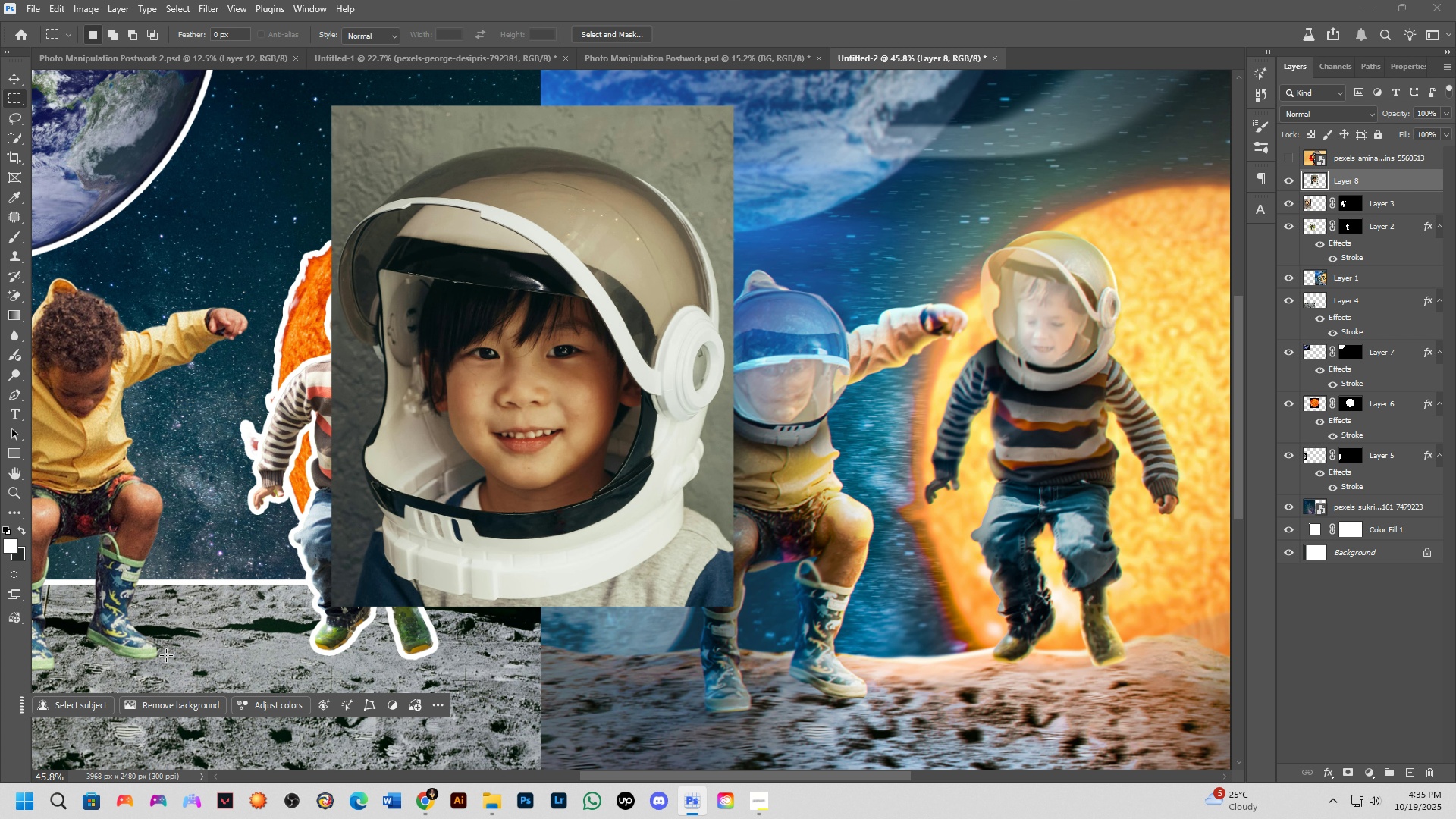 
wait(8.63)
 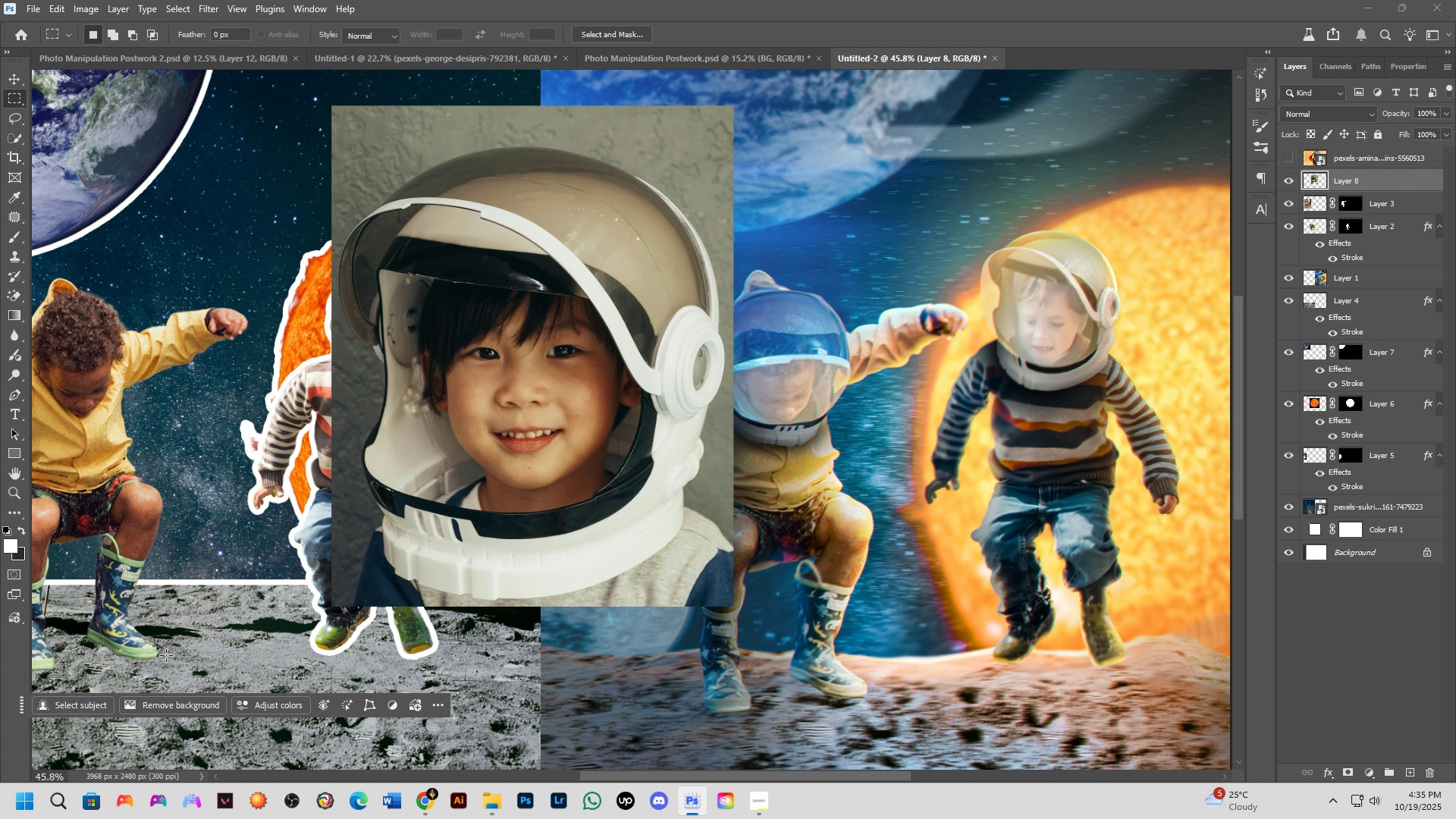 
left_click([182, 705])
 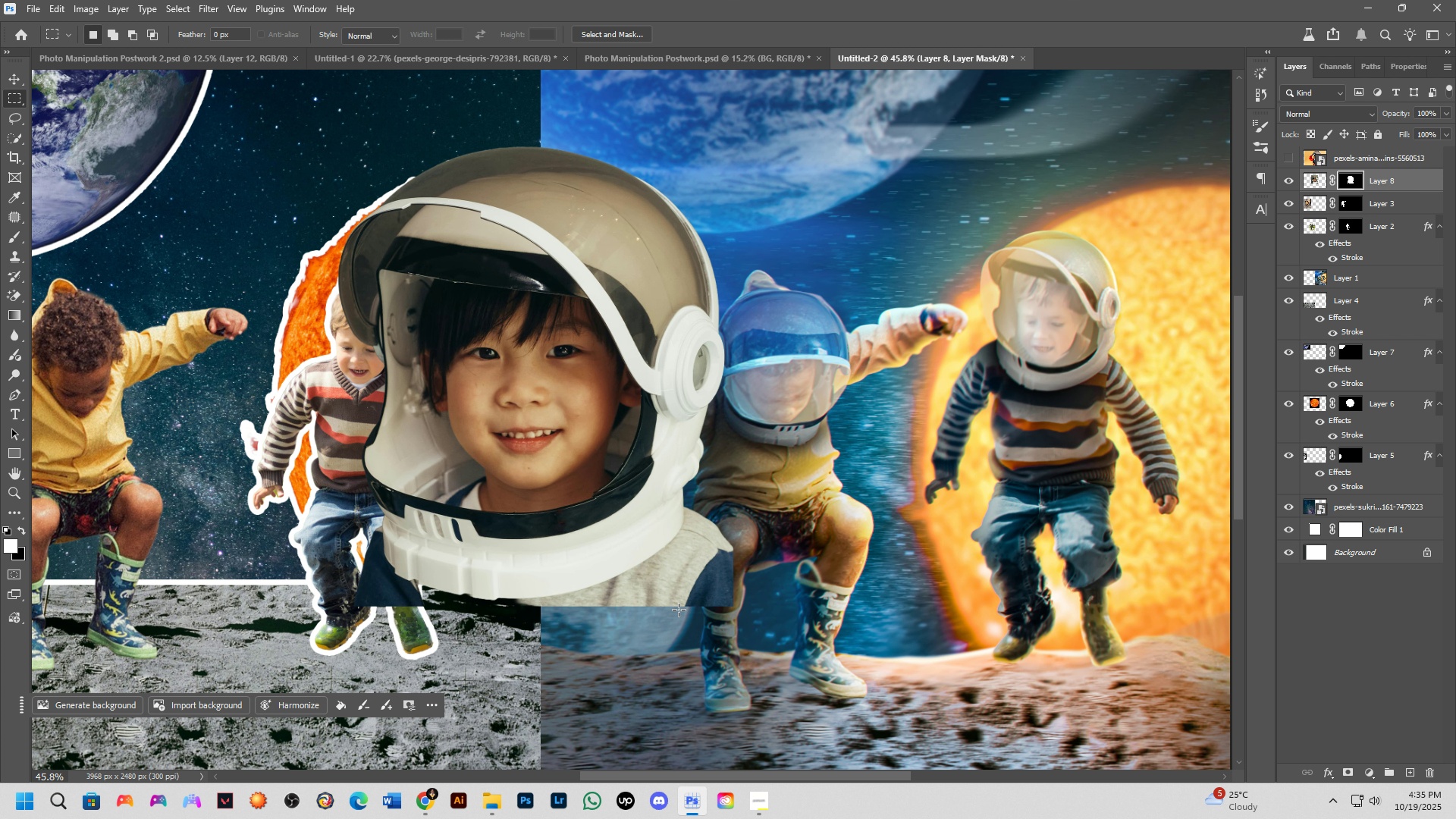 
wait(13.71)
 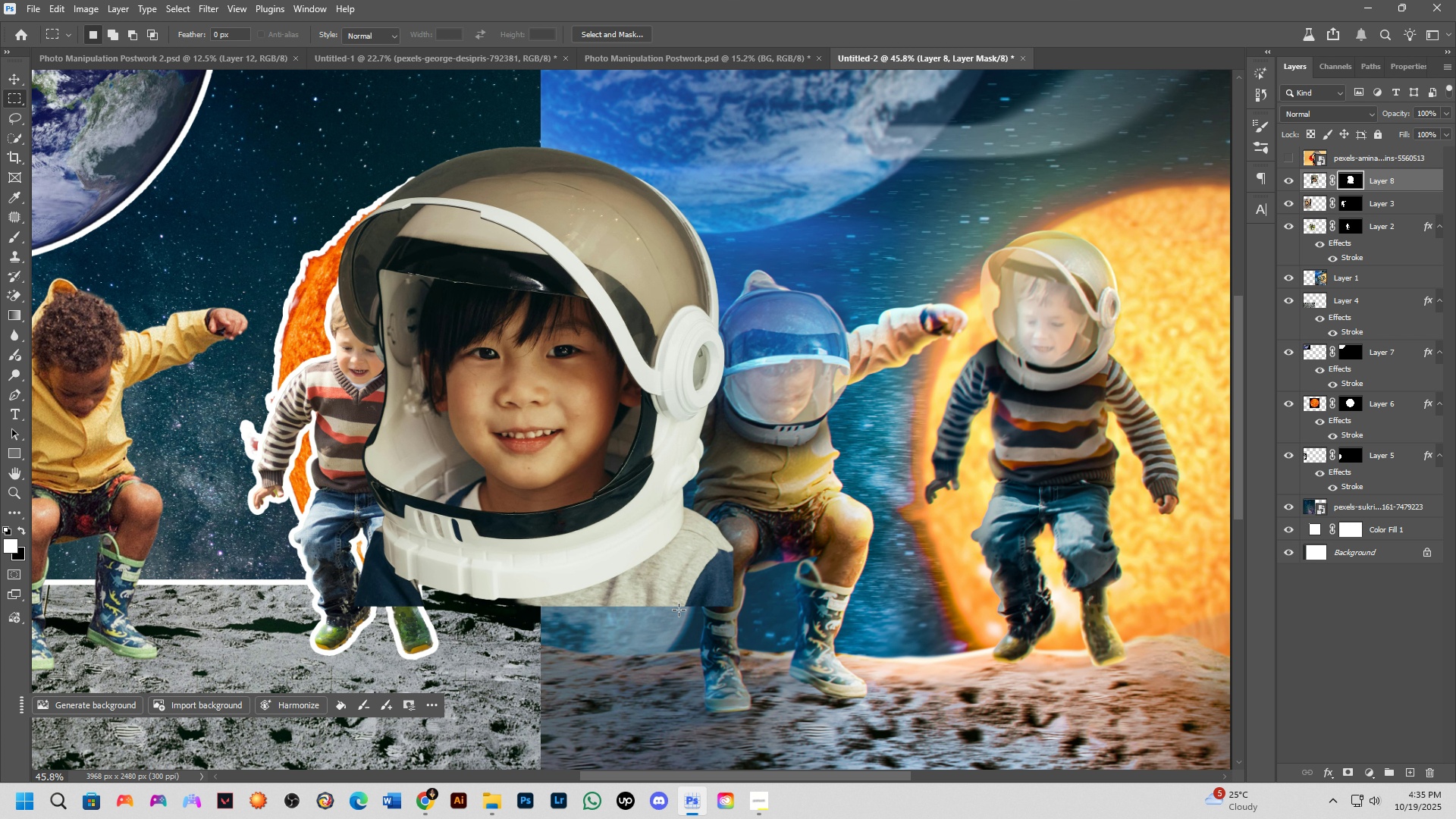 
left_click([1405, 769])
 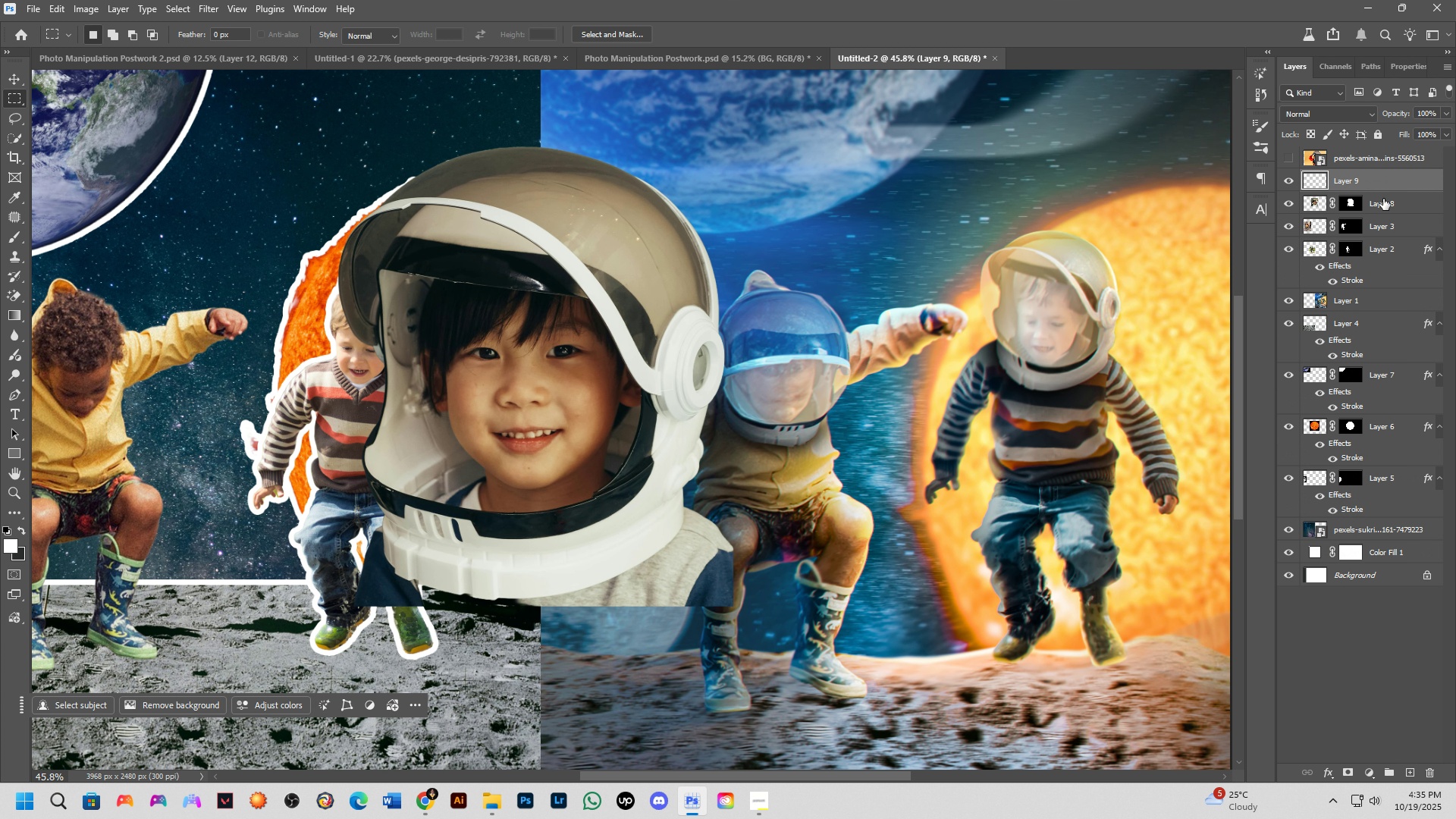 
key(Control+Shift+ShiftLeft)
 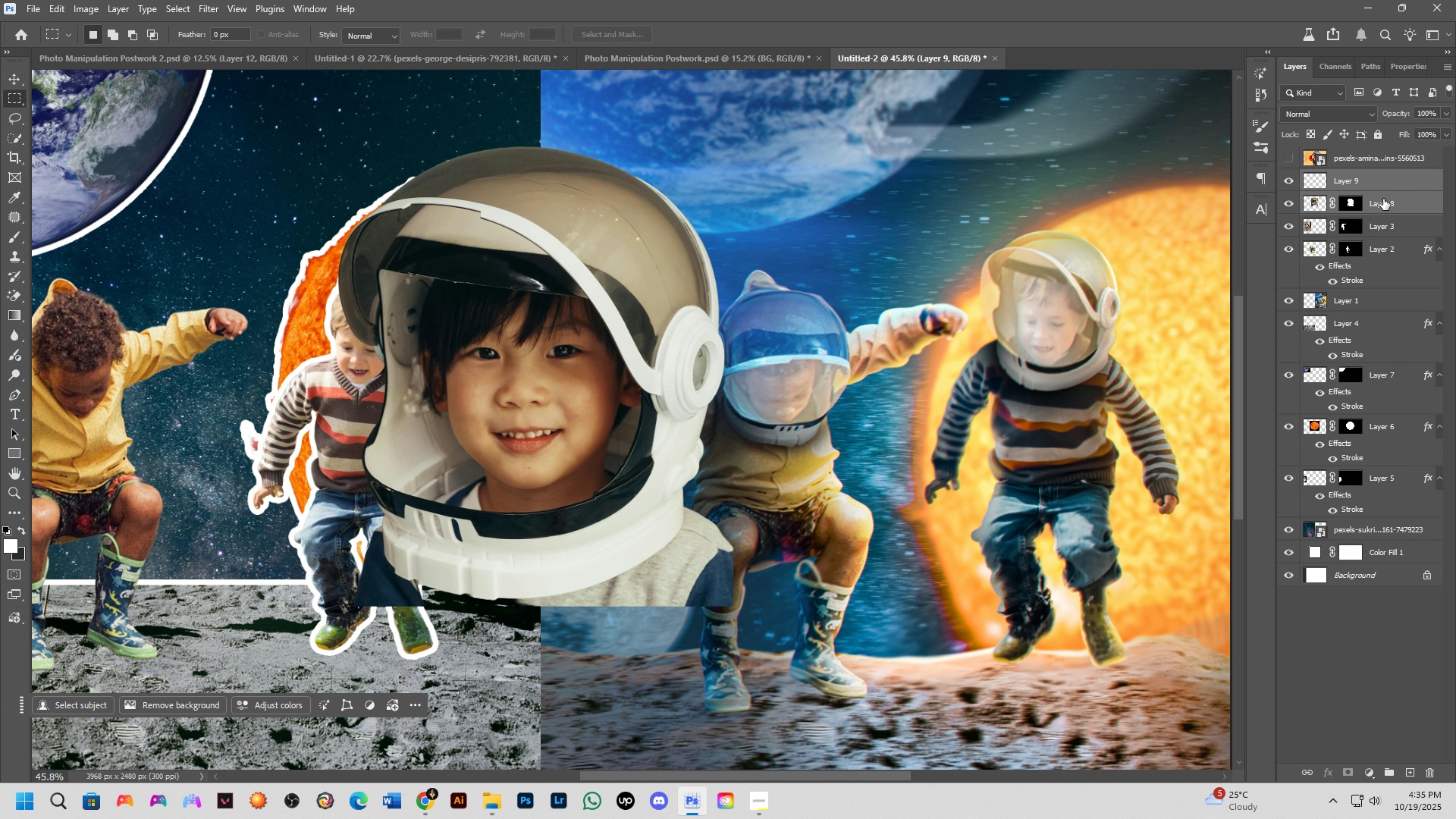 
left_click([1383, 199])
 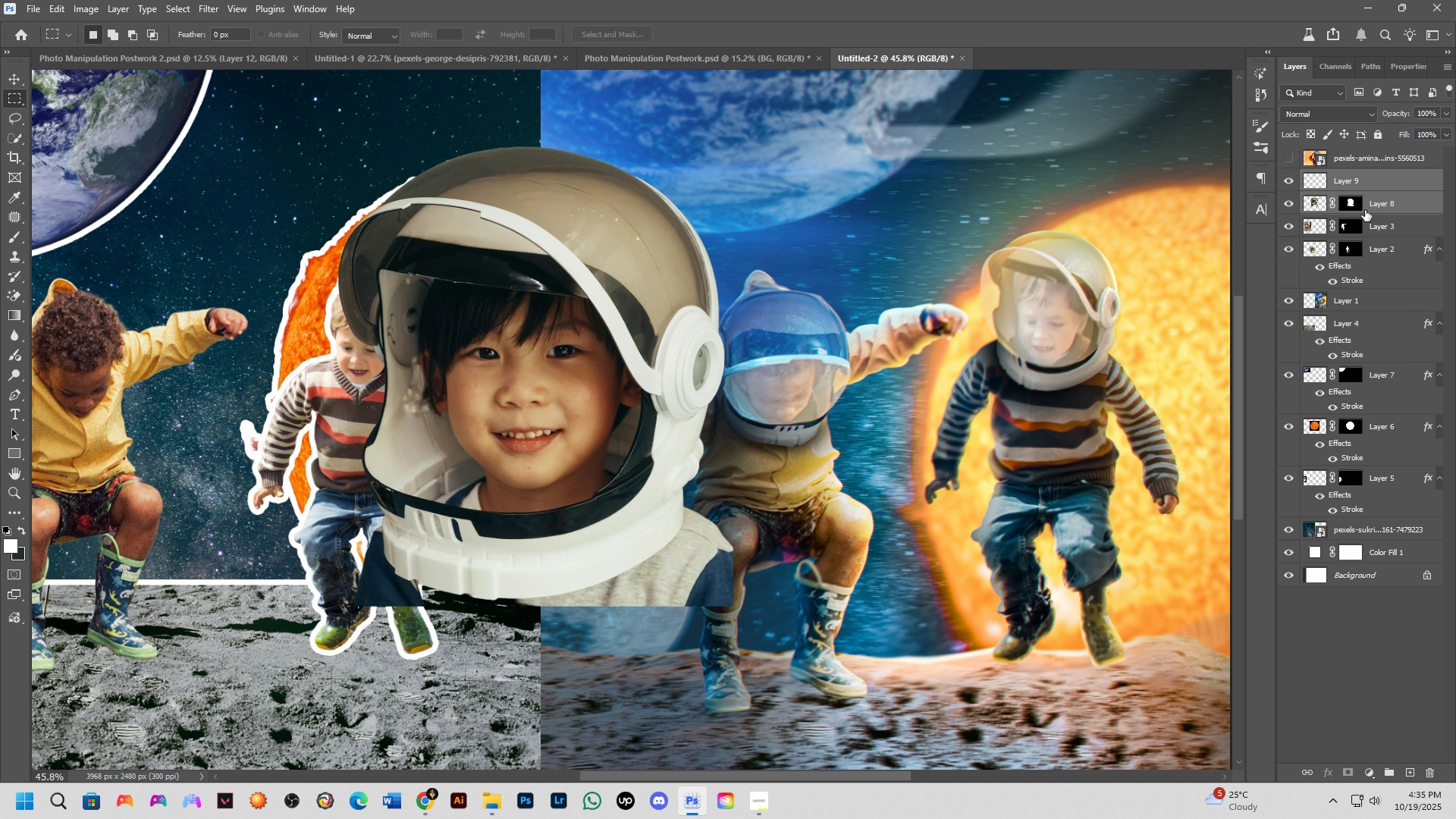 
key(Control+E)
 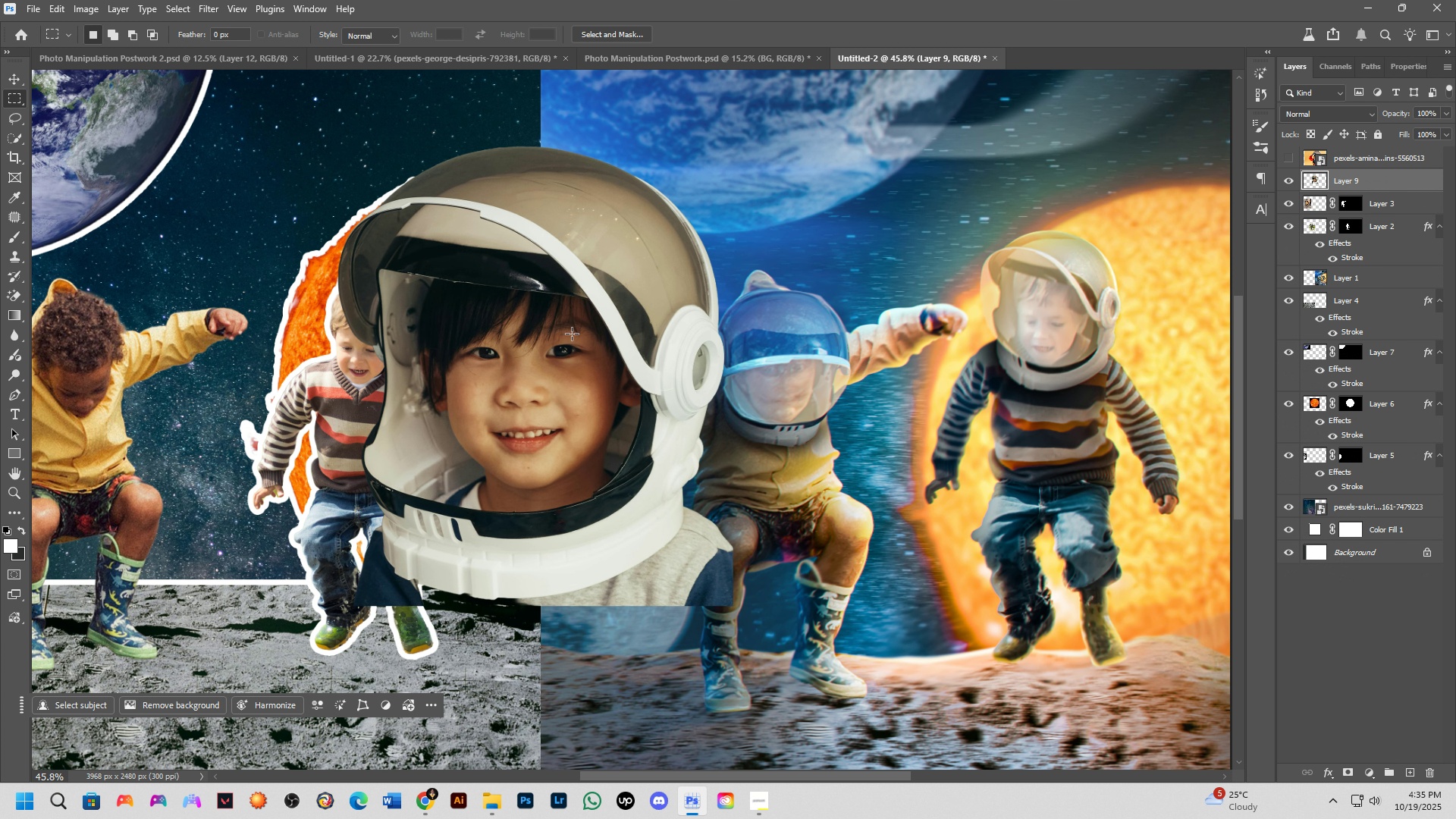 
type(PP)
 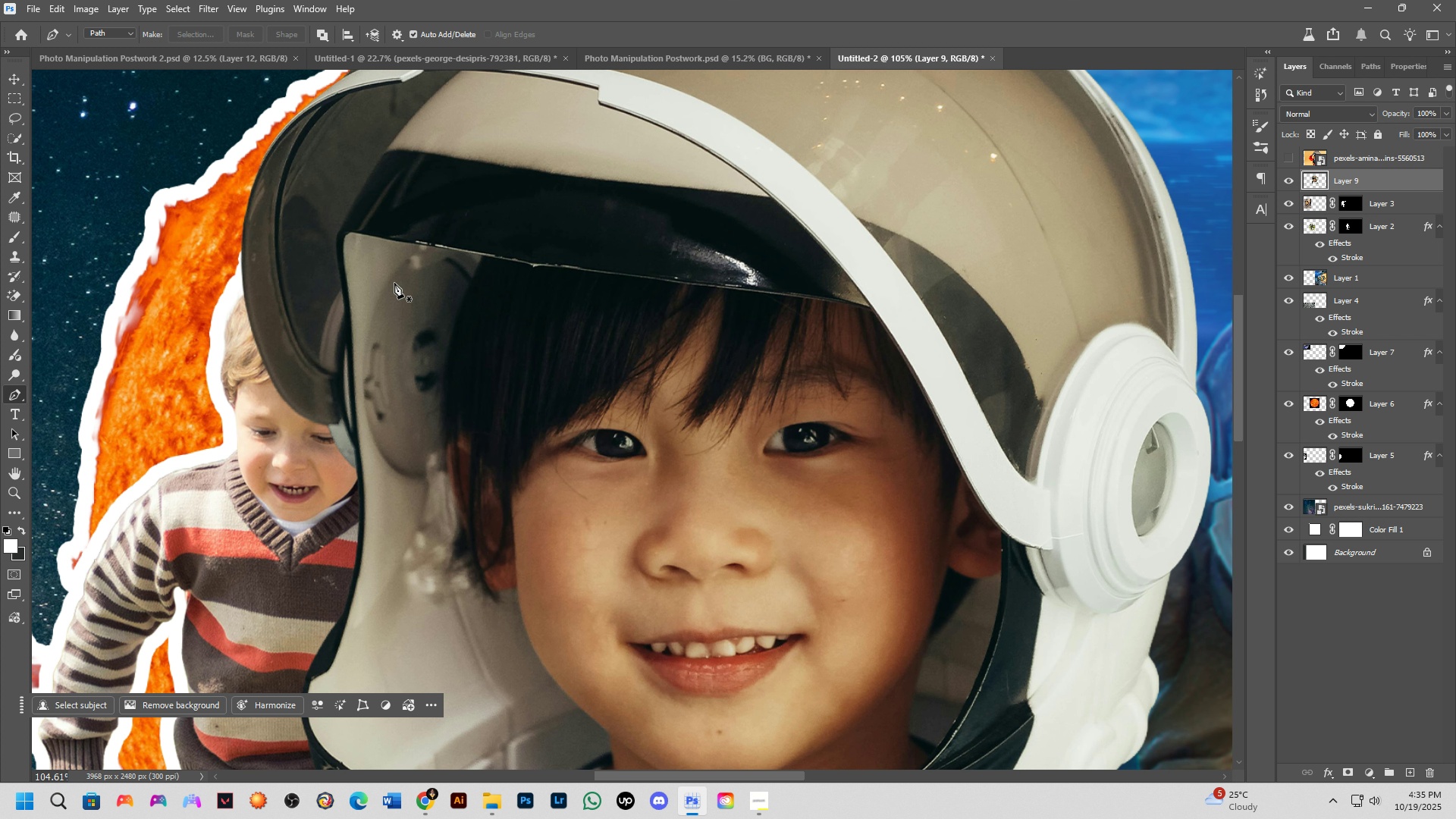 
scroll: coordinate [534, 262], scroll_direction: up, amount: 19.0
 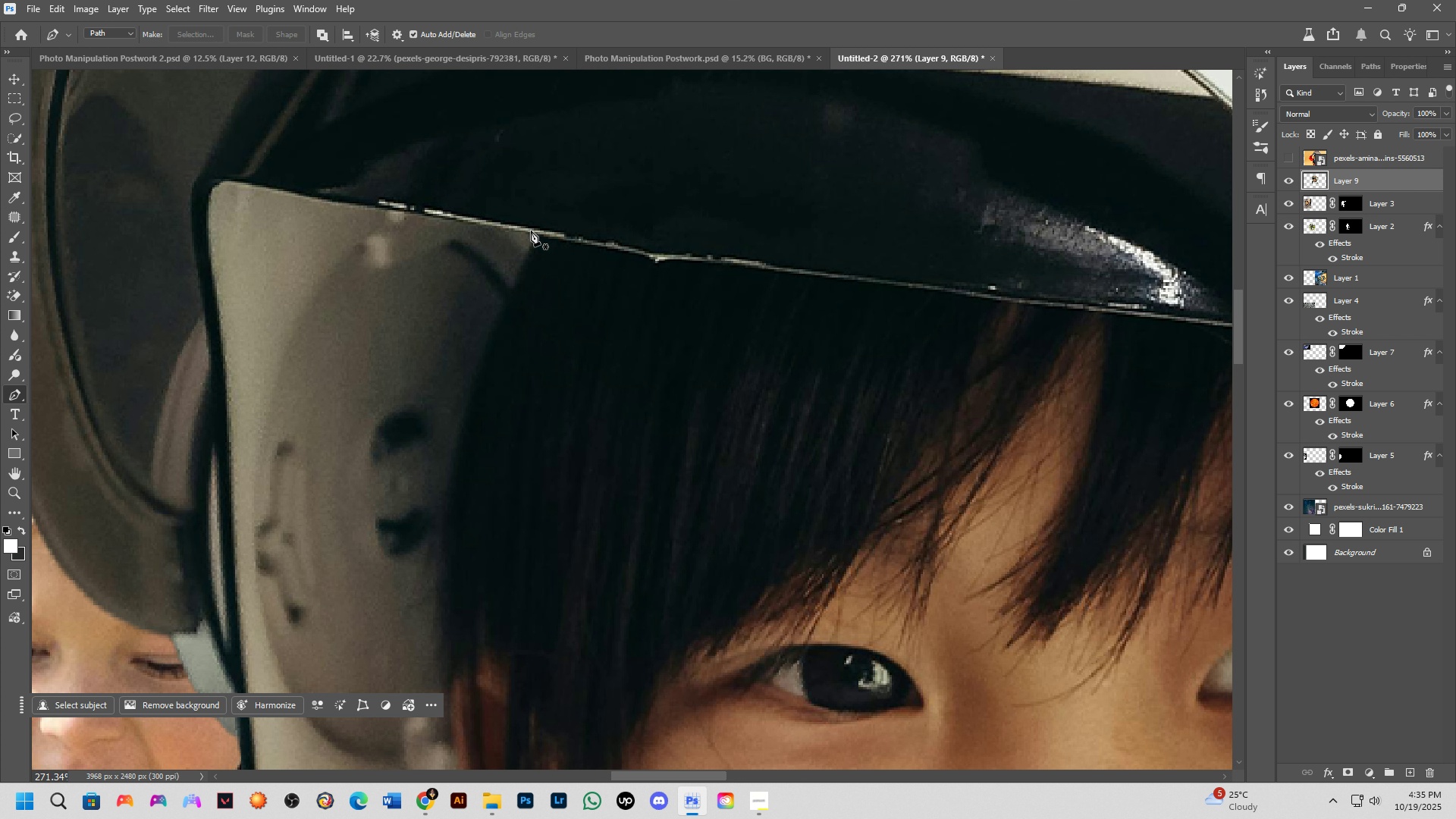 
left_click([531, 231])
 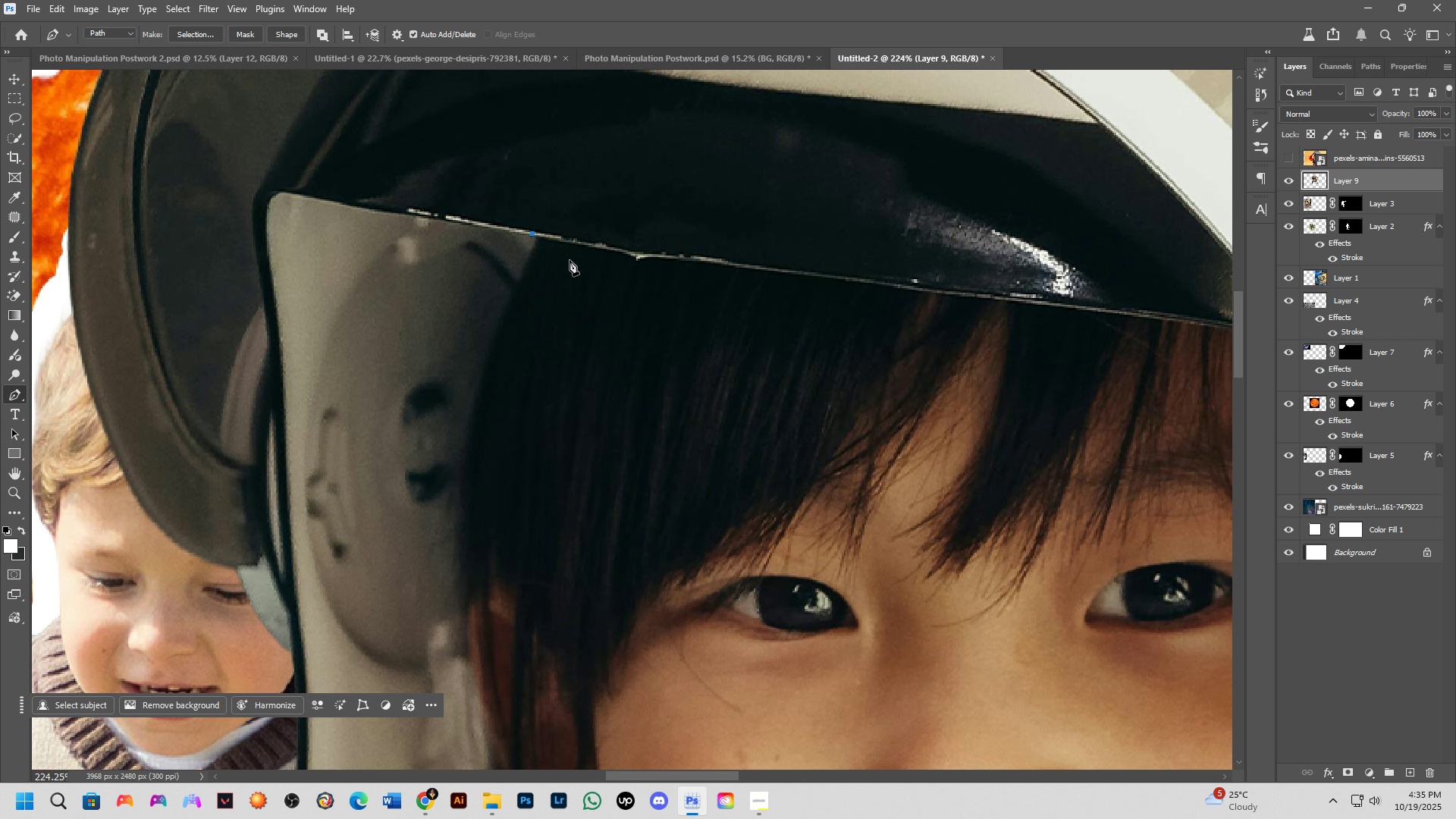 
scroll: coordinate [590, 267], scroll_direction: down, amount: 4.0
 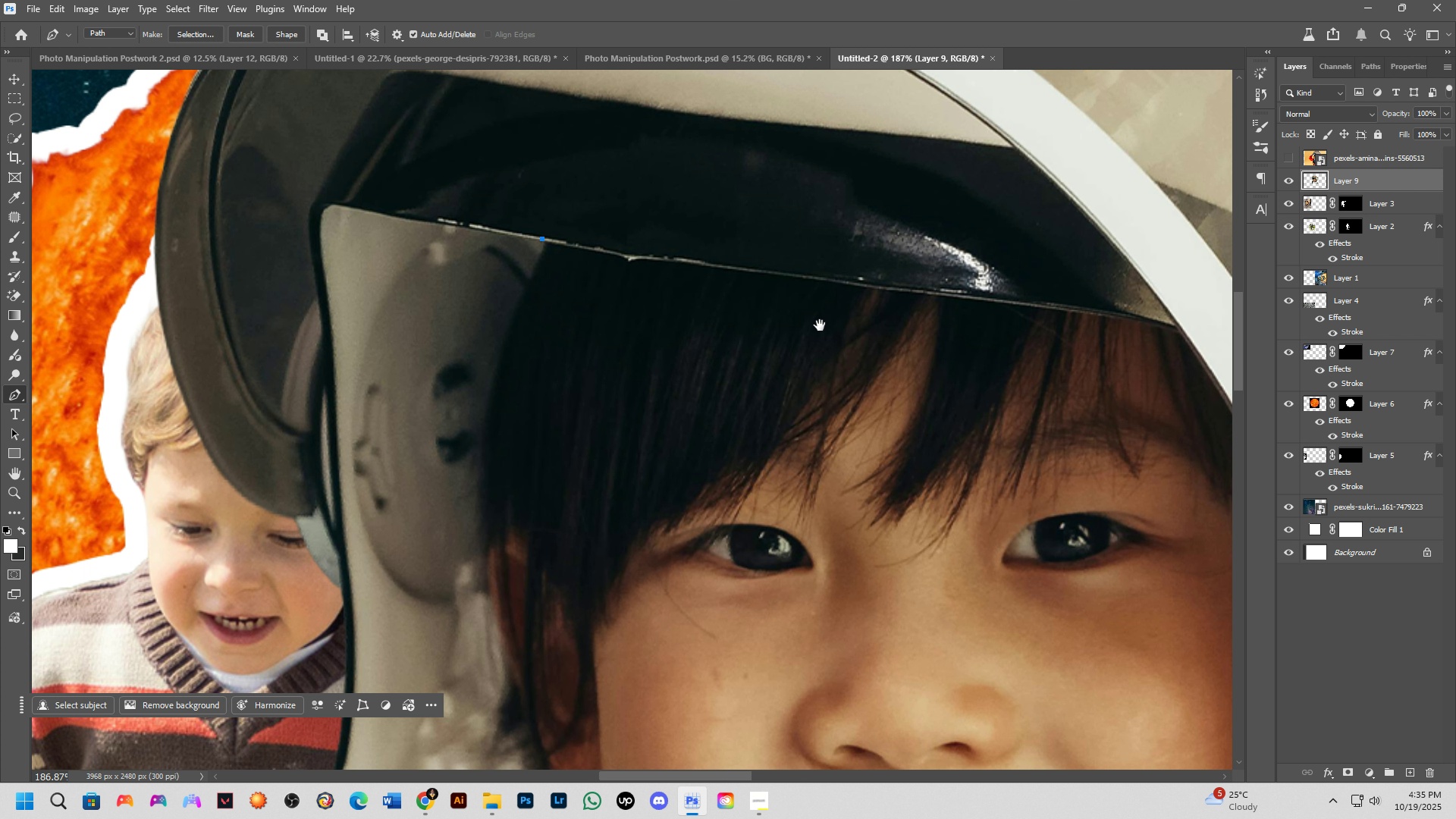 
hold_key(key=Space, duration=0.49)
 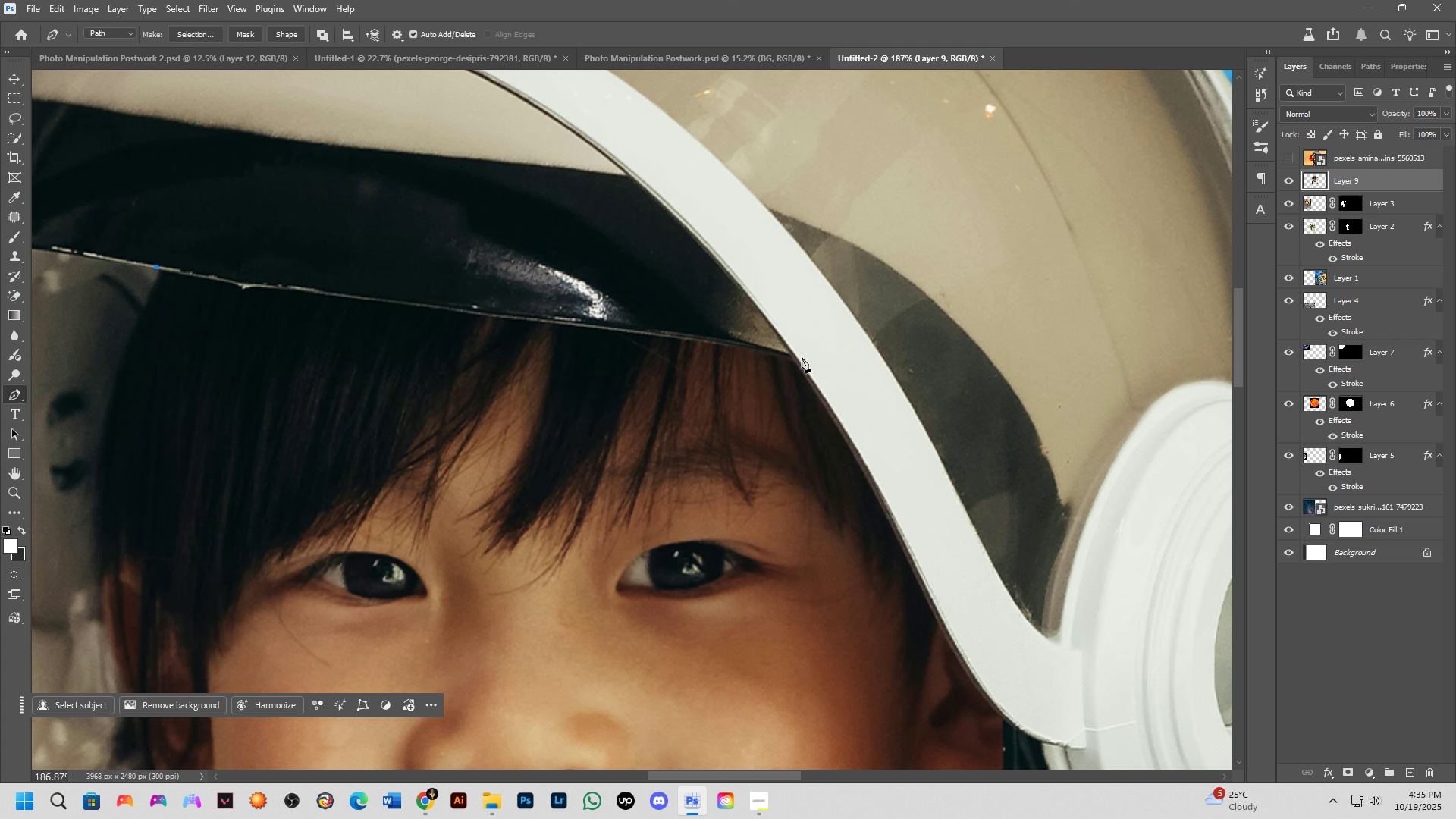 
left_click_drag(start_coordinate=[820, 325], to_coordinate=[434, 353])
 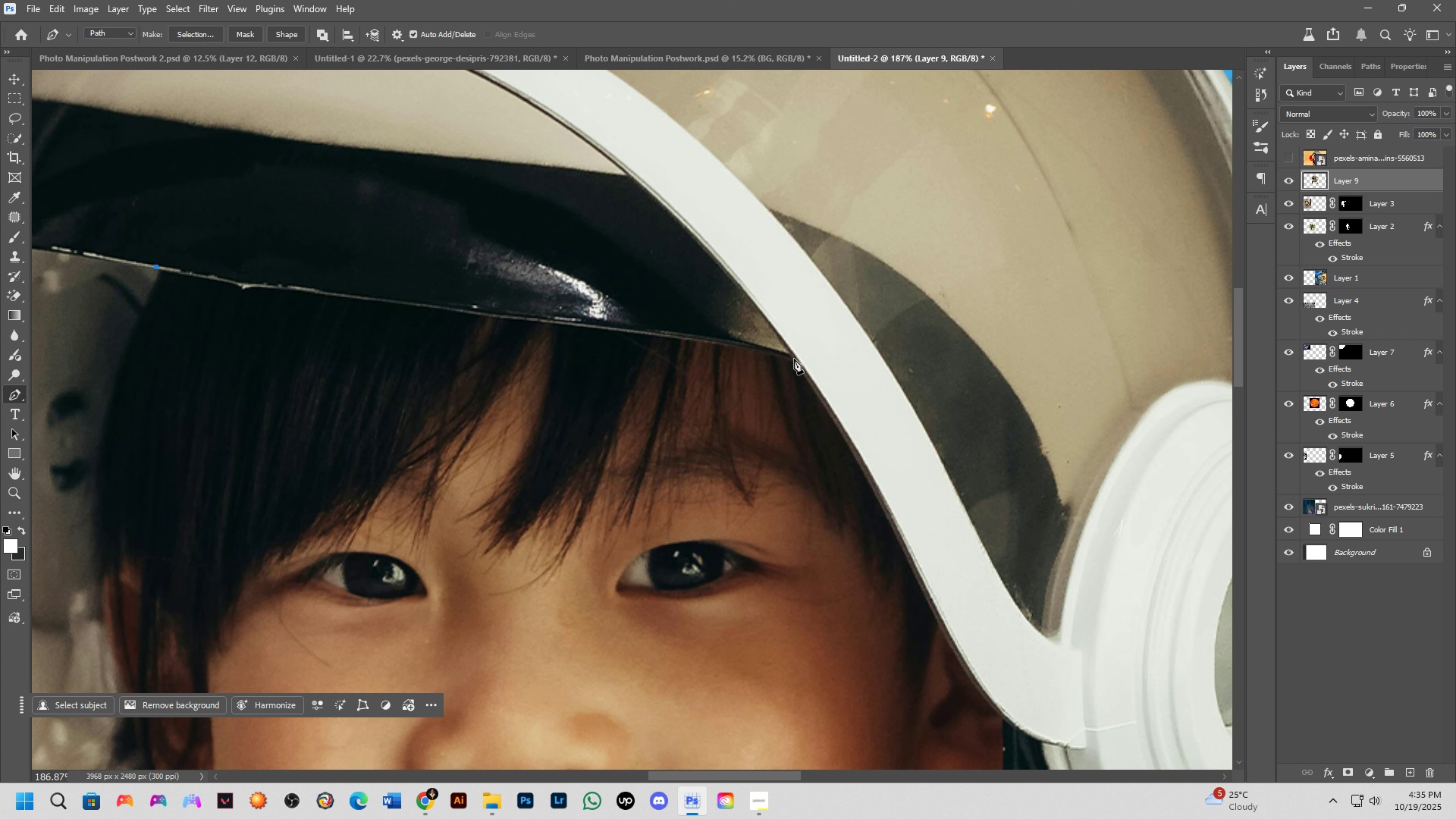 
left_click_drag(start_coordinate=[789, 357], to_coordinate=[821, 379])
 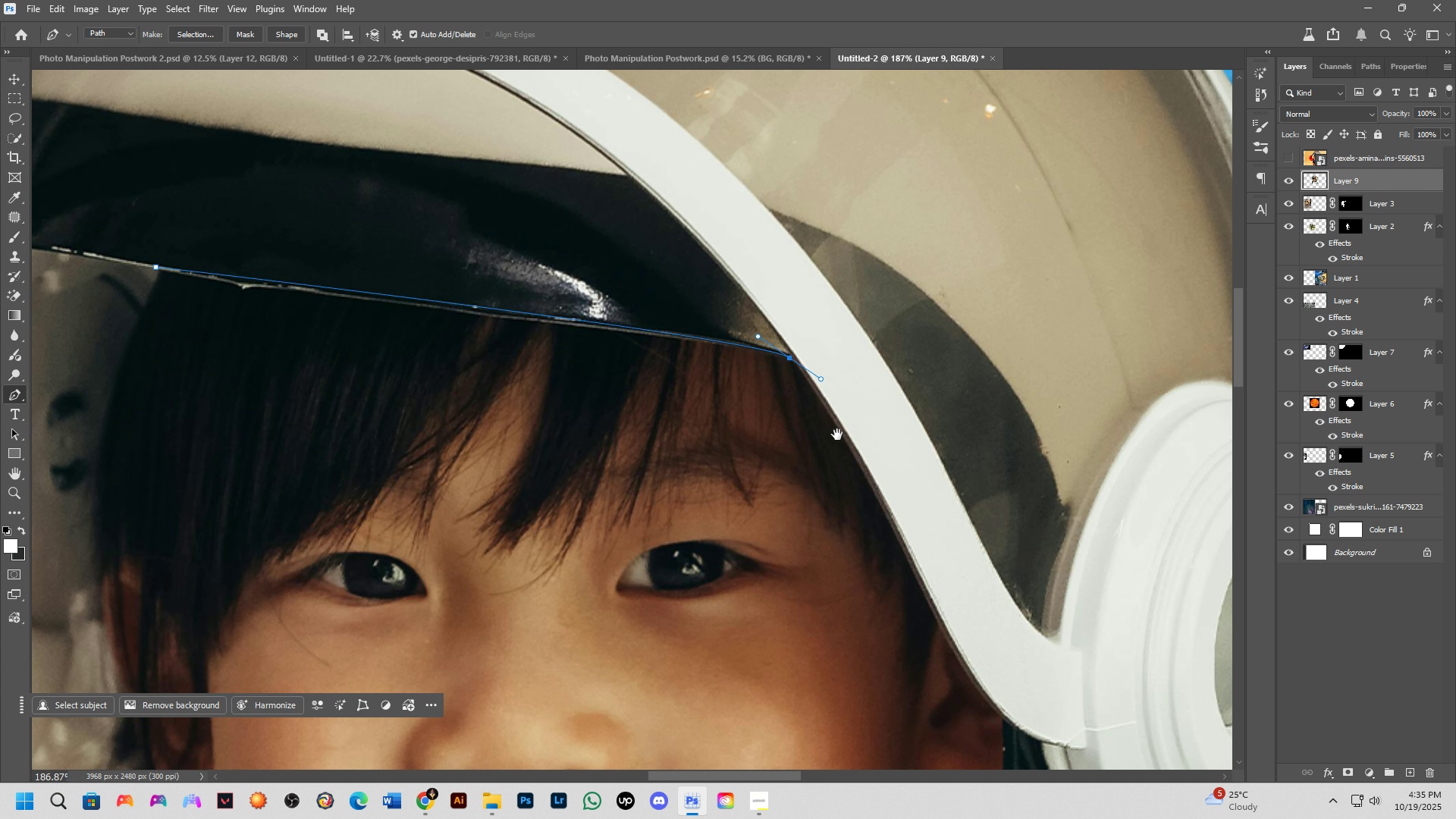 
hold_key(key=Space, duration=0.59)
 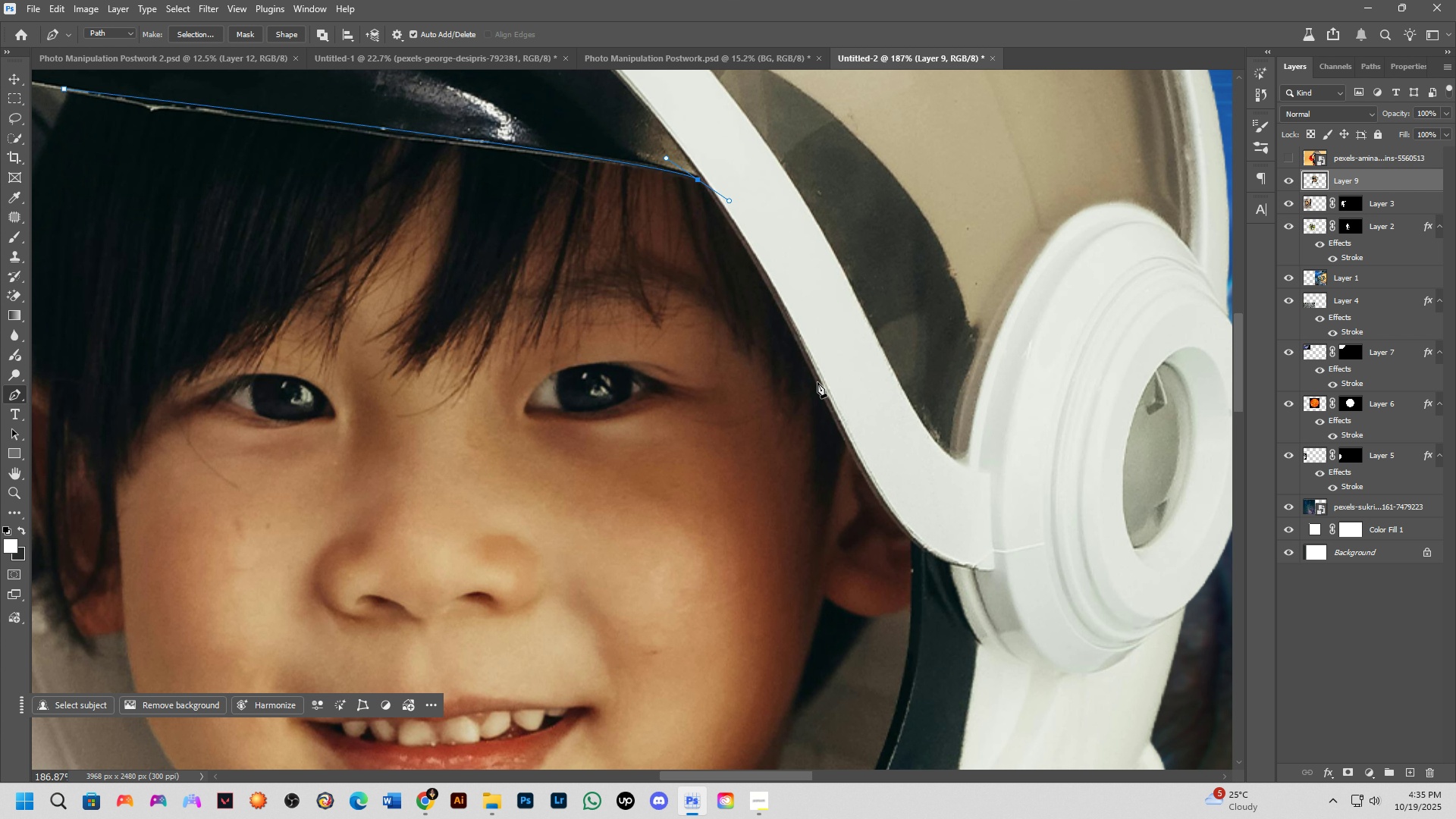 
left_click_drag(start_coordinate=[837, 436], to_coordinate=[745, 258])
 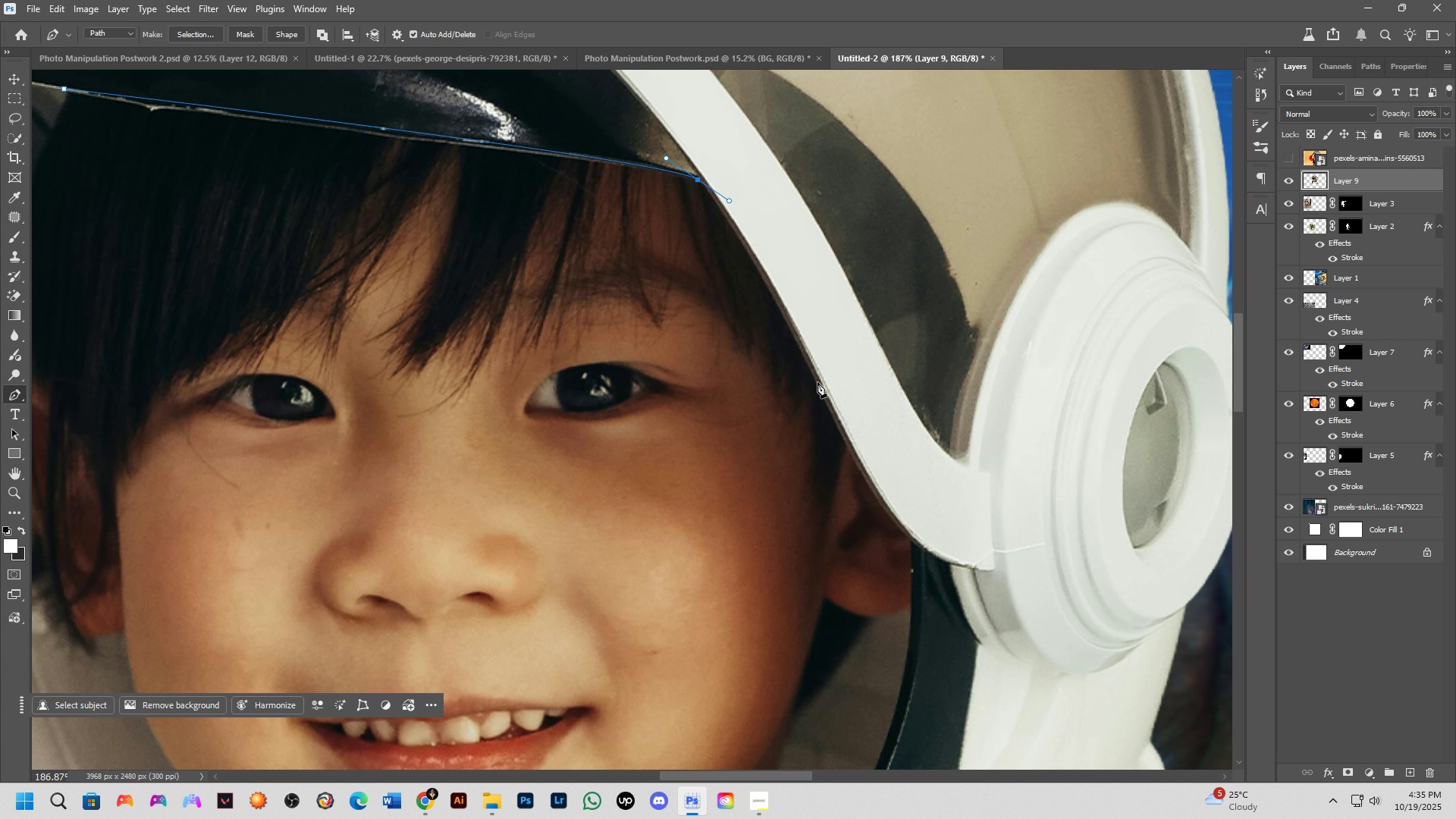 
left_click_drag(start_coordinate=[818, 384], to_coordinate=[846, 444])
 